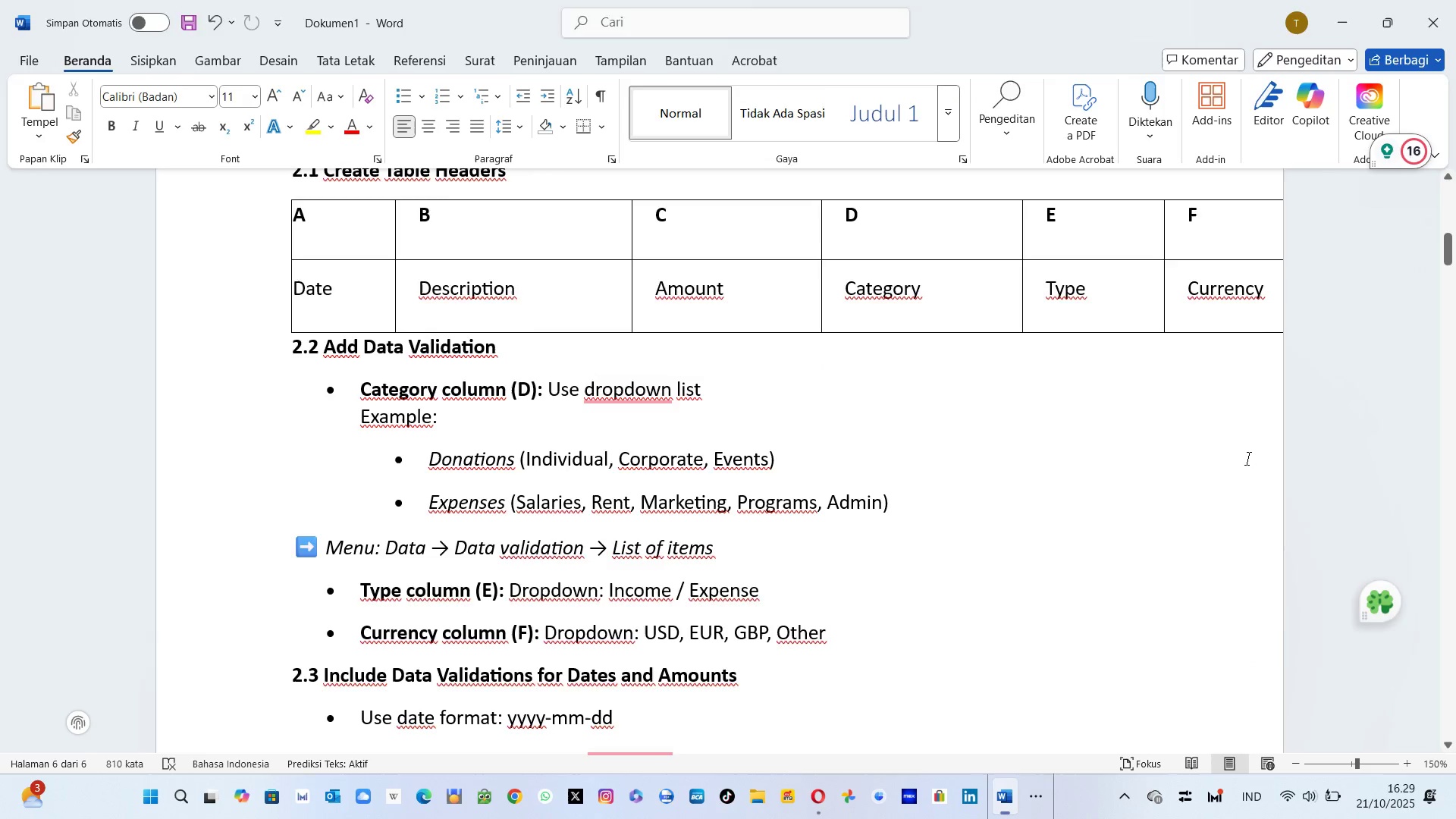 
key(Tab)
type(Income/Expne)
key(Backspace)
key(Backspace)
type(enses)
 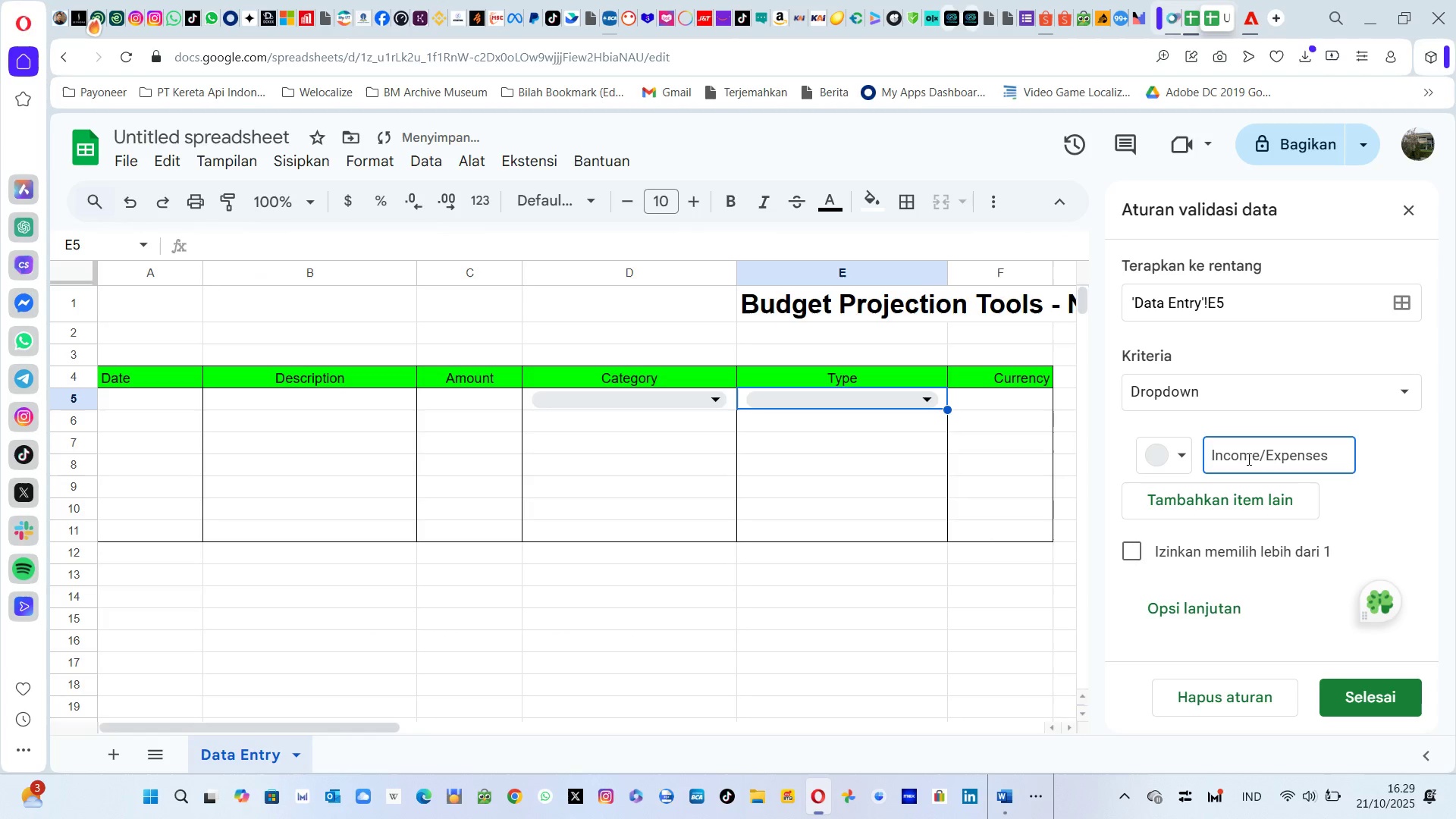 
left_click([1166, 460])
 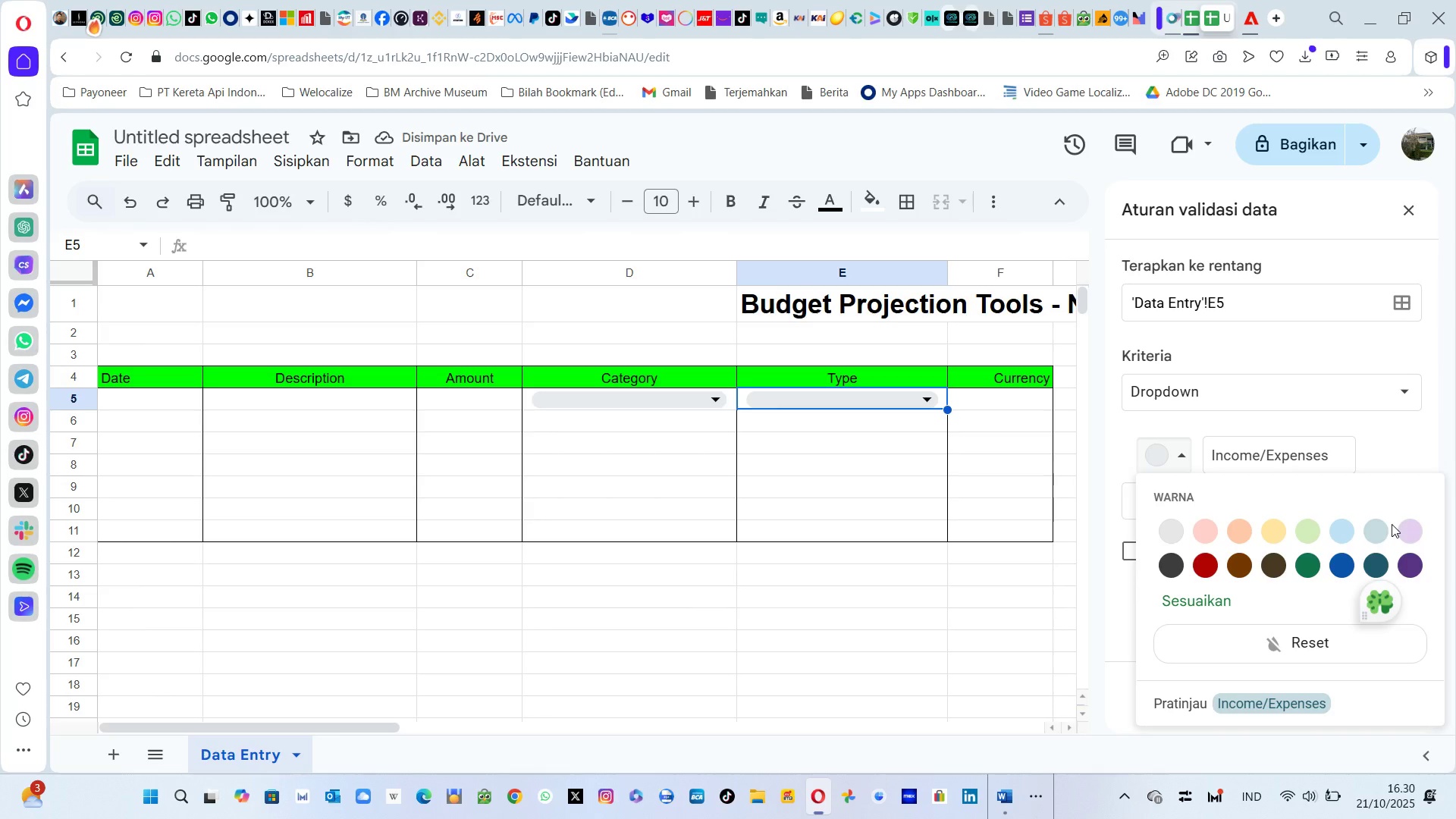 
left_click([1408, 530])
 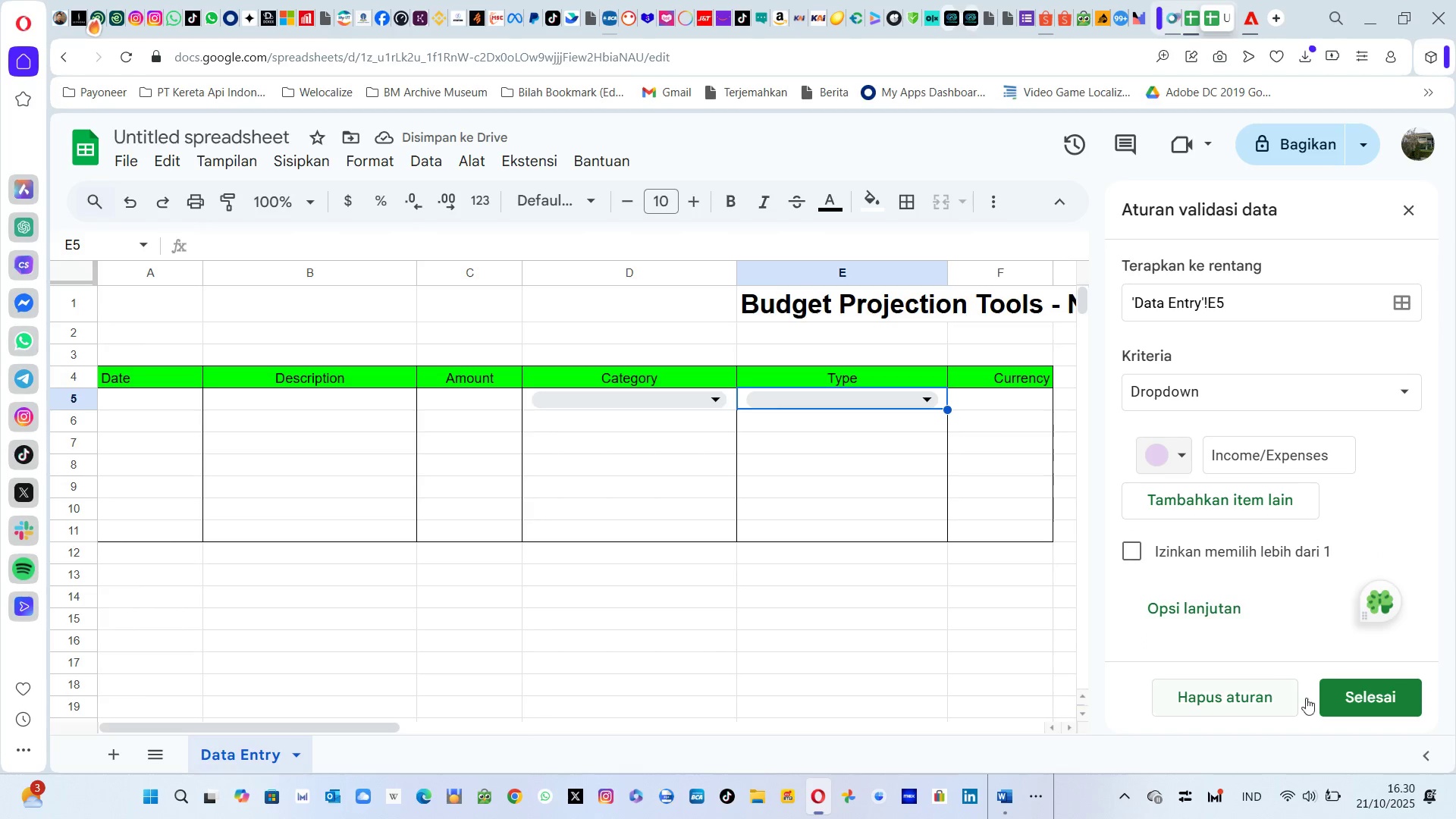 
left_click([1338, 698])
 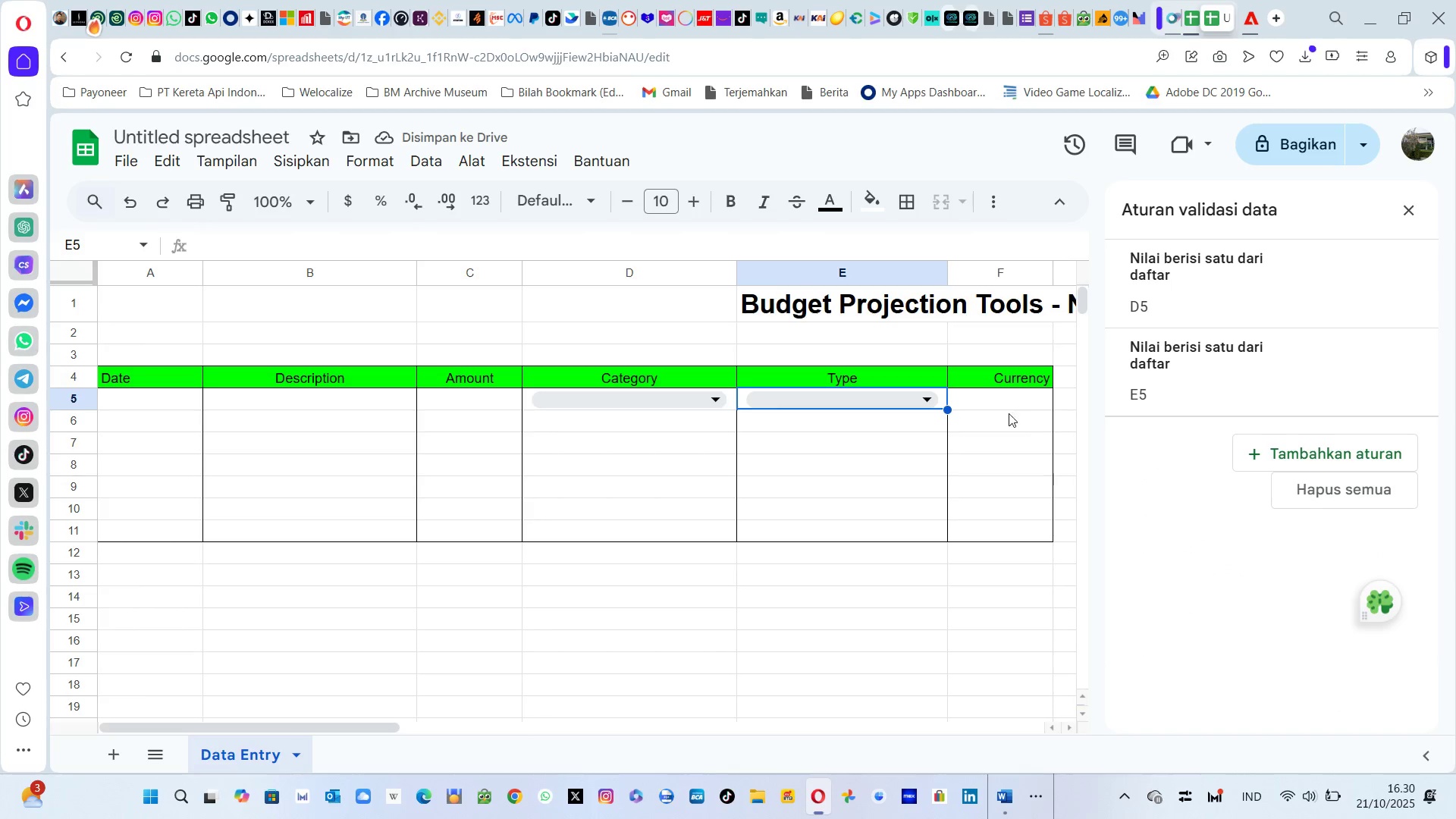 
key(Alt+AltLeft)
 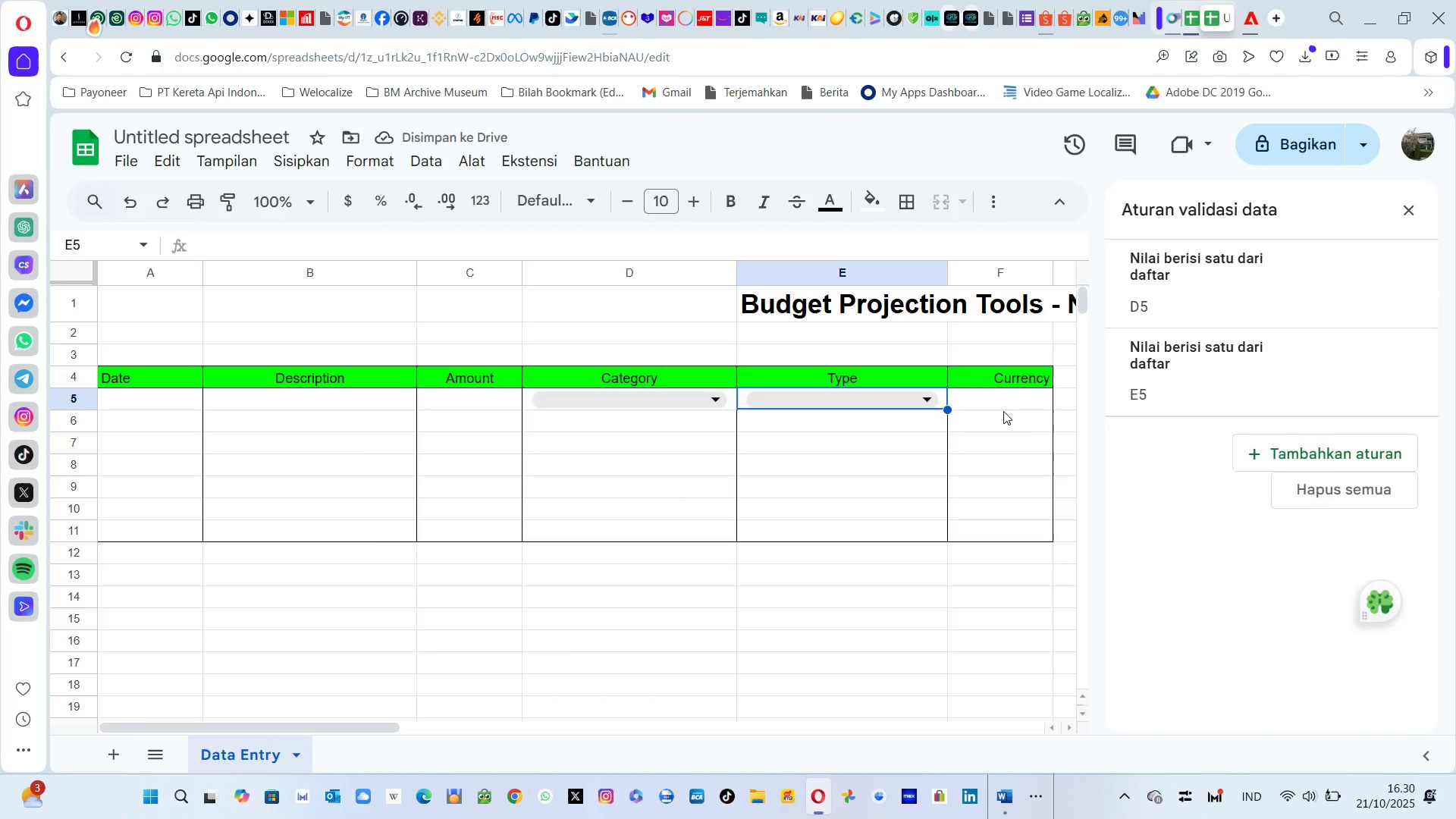 
key(Alt+Tab)
 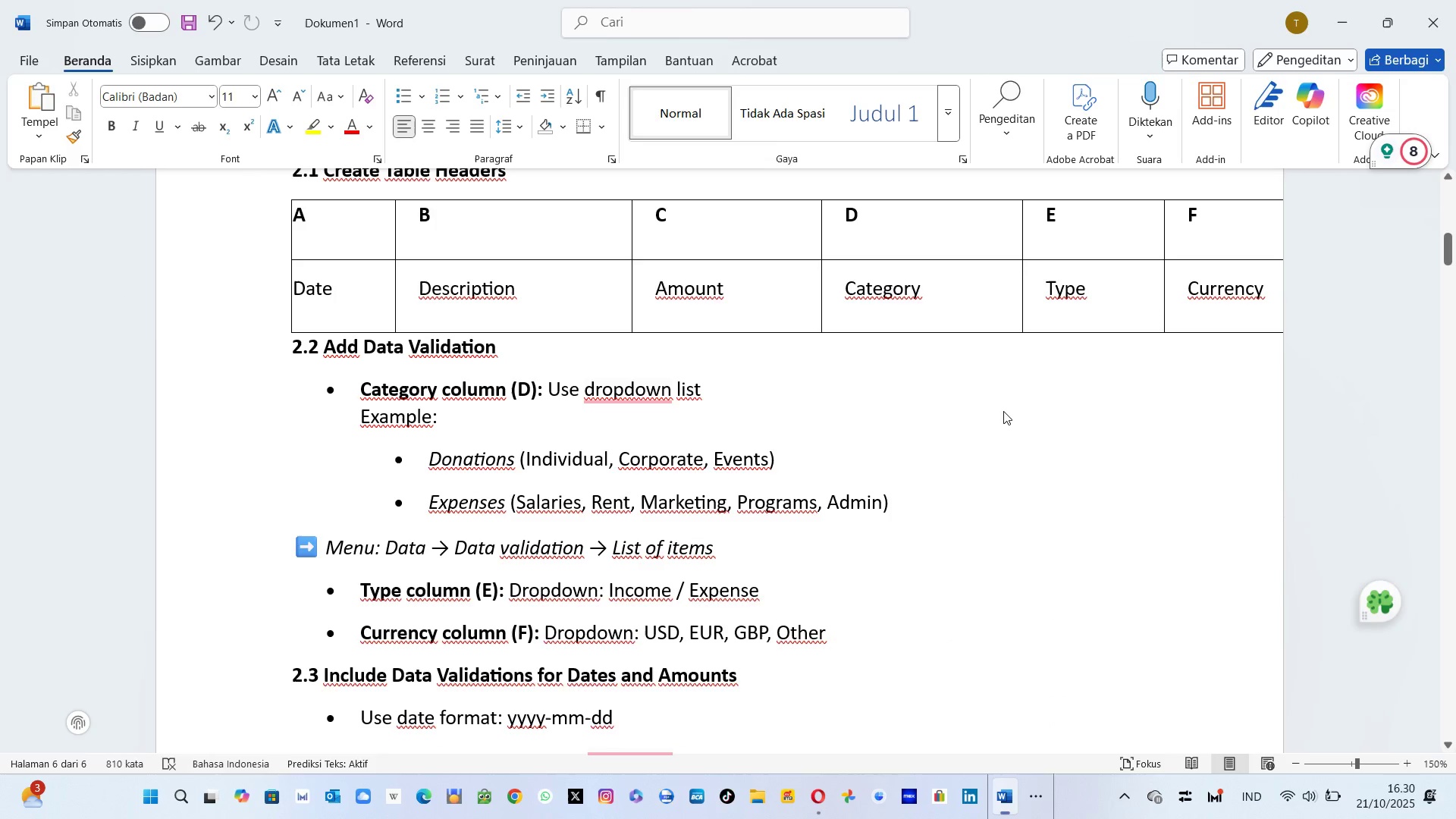 
key(Alt+AltLeft)
 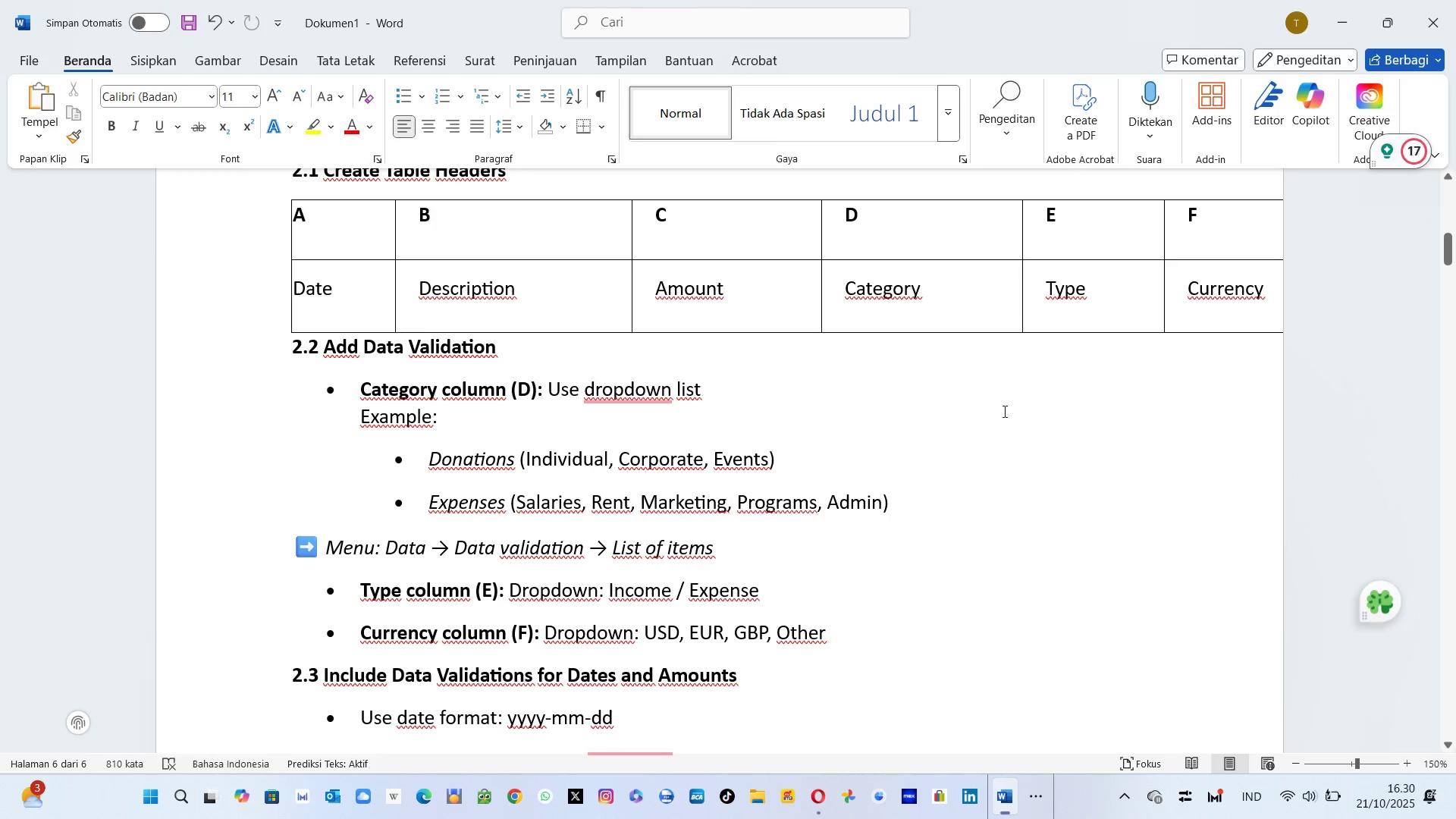 
key(Alt+Tab)
 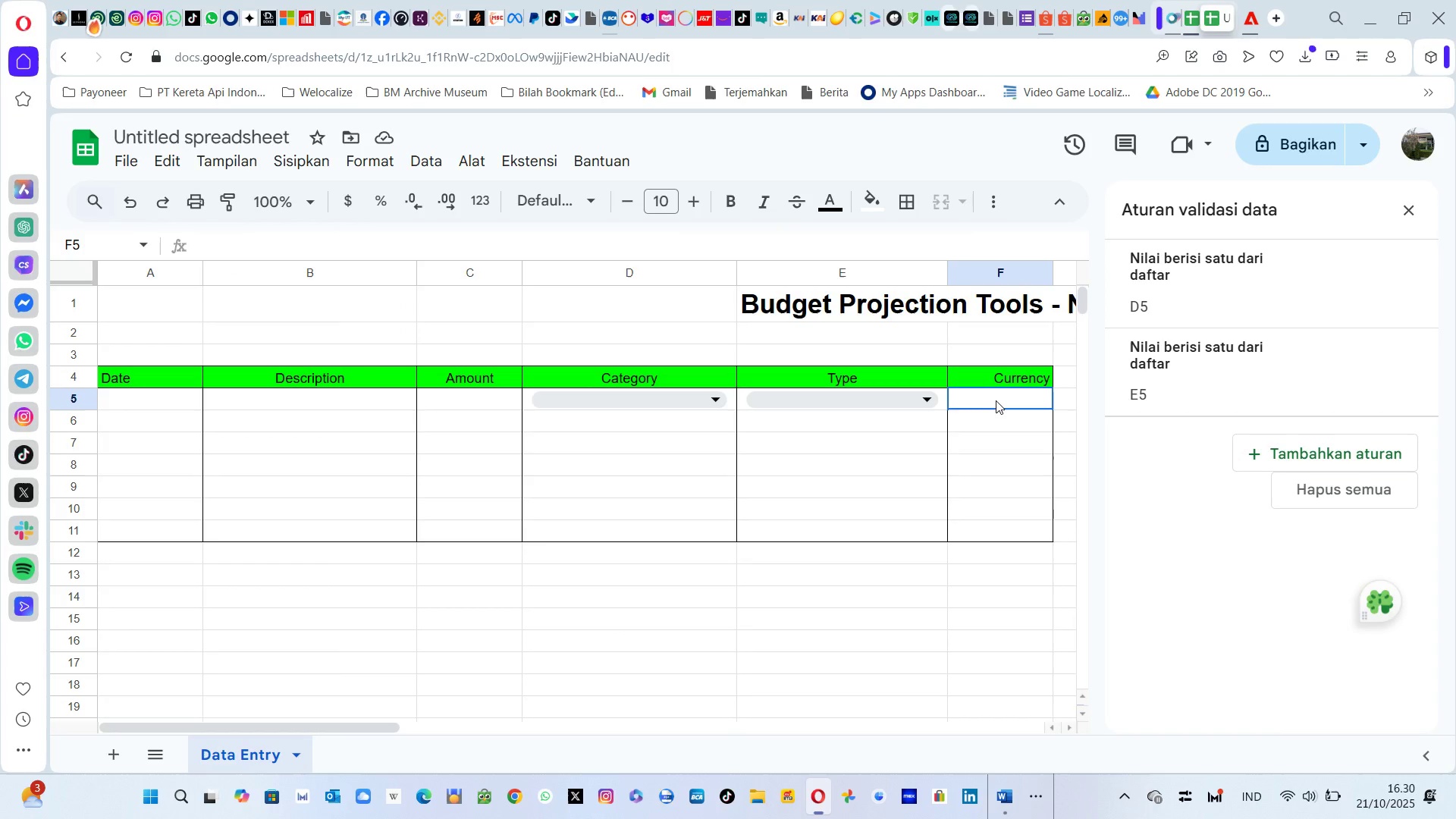 
left_click([996, 400])
 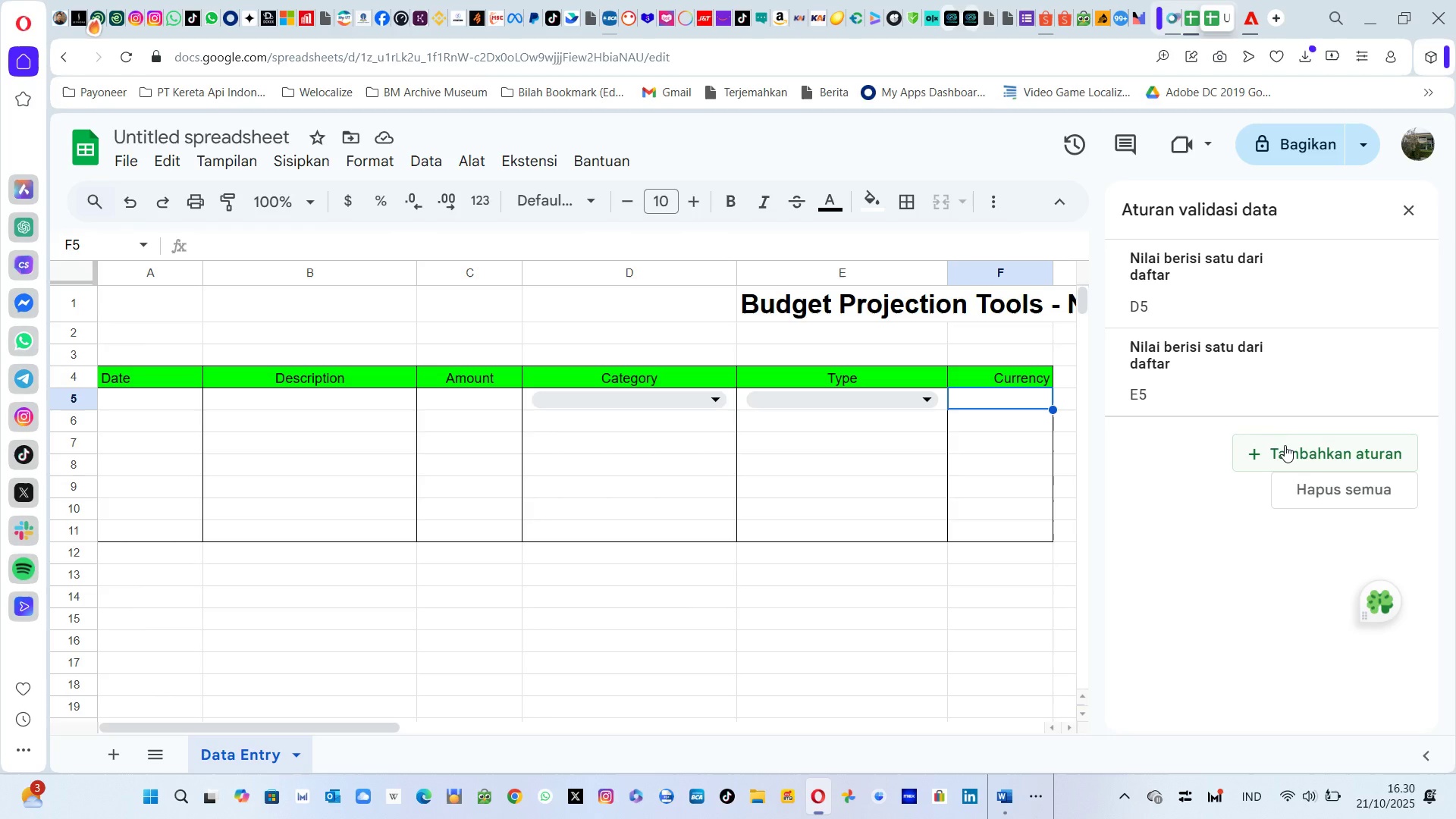 
left_click([1285, 446])
 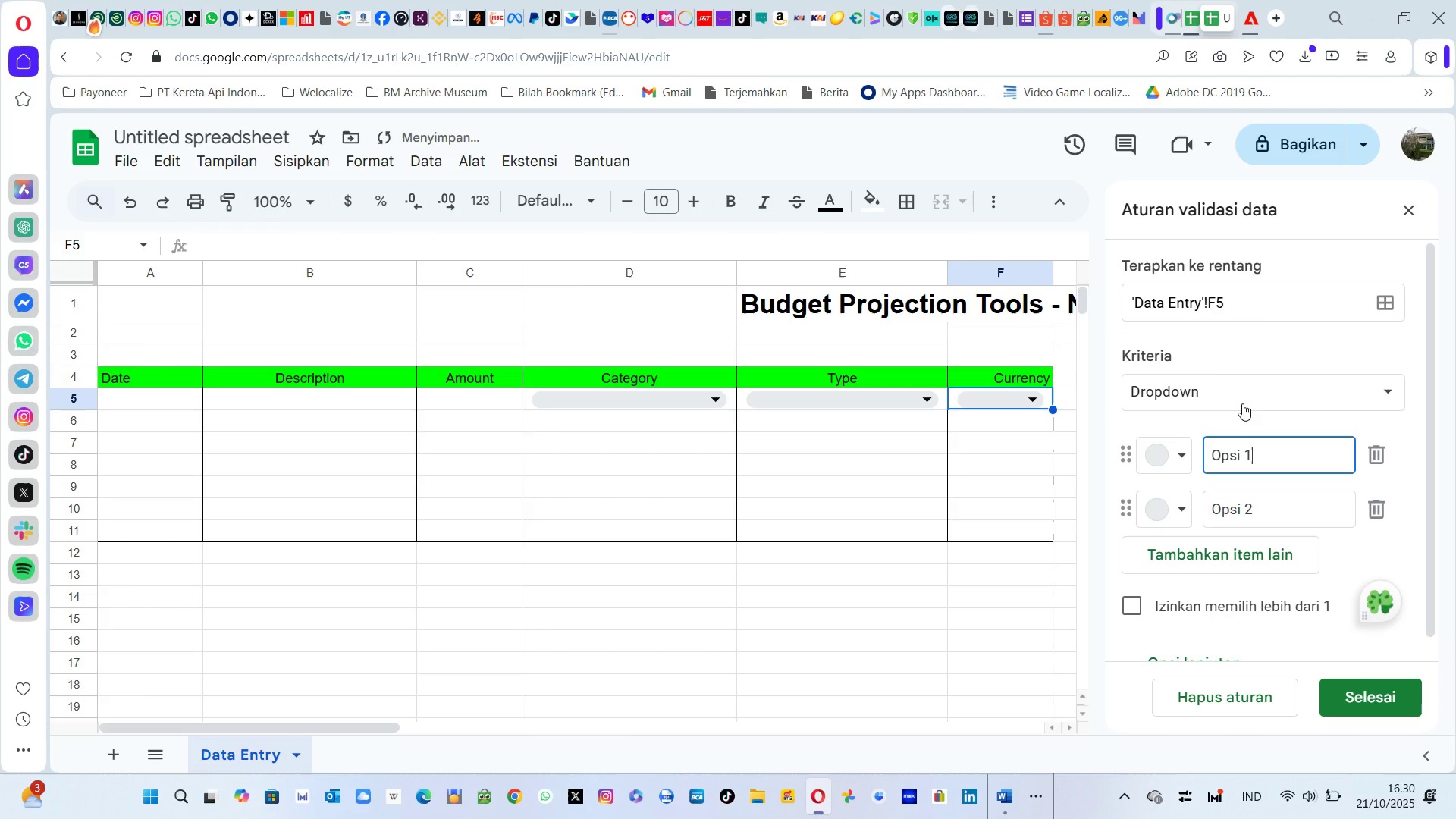 
left_click([1242, 403])
 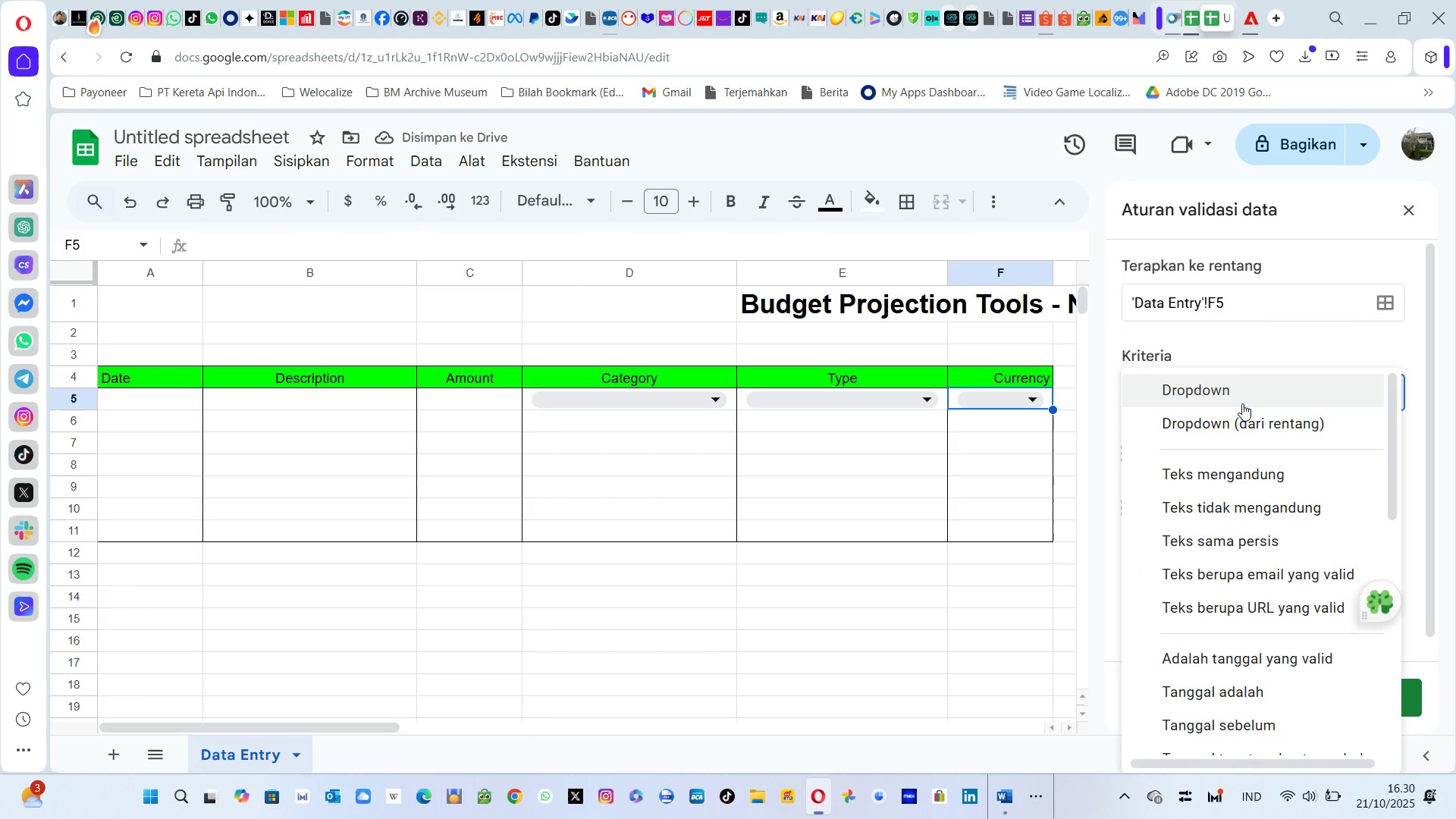 
double_click([1242, 403])
 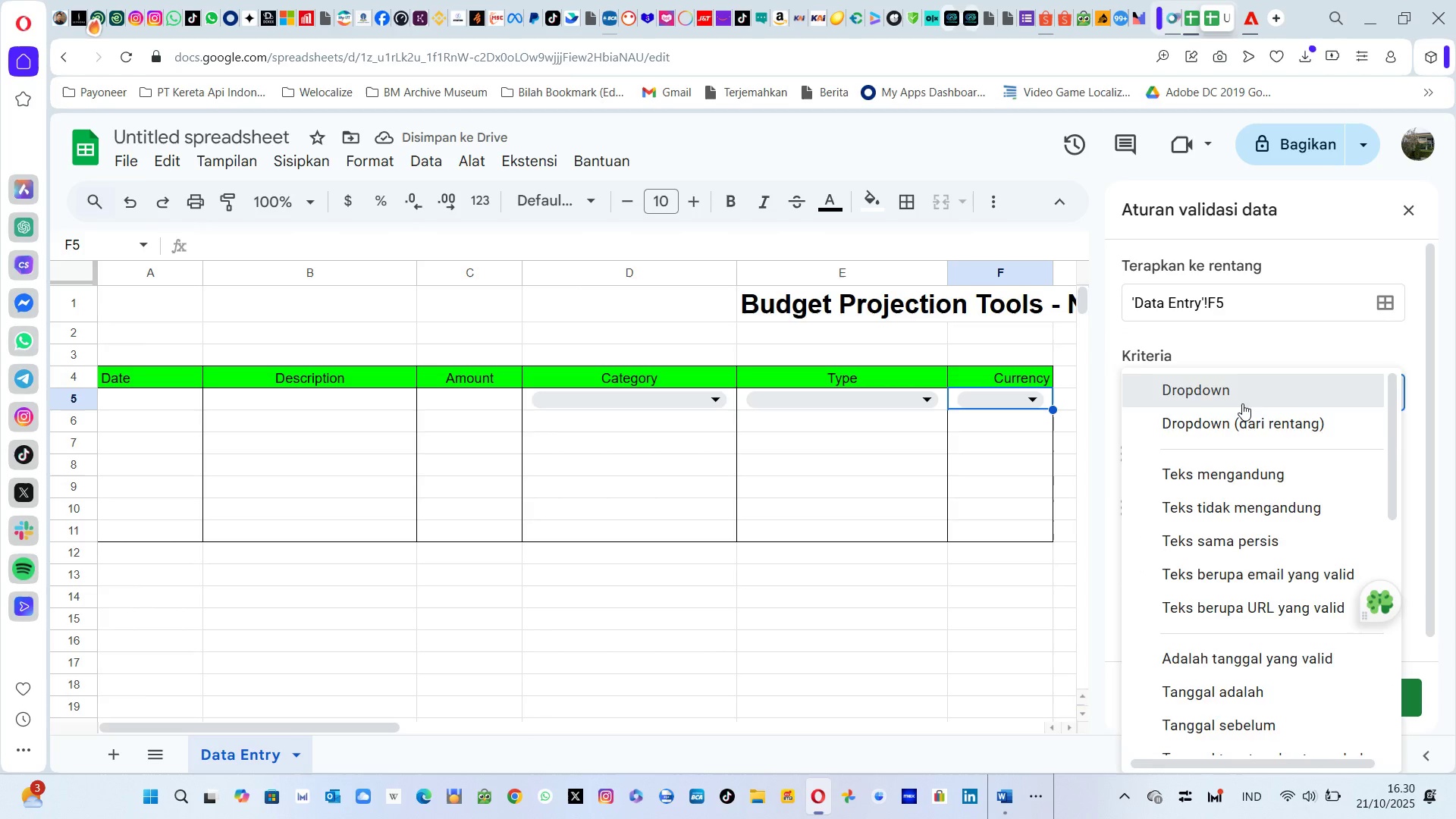 
left_click([1242, 403])
 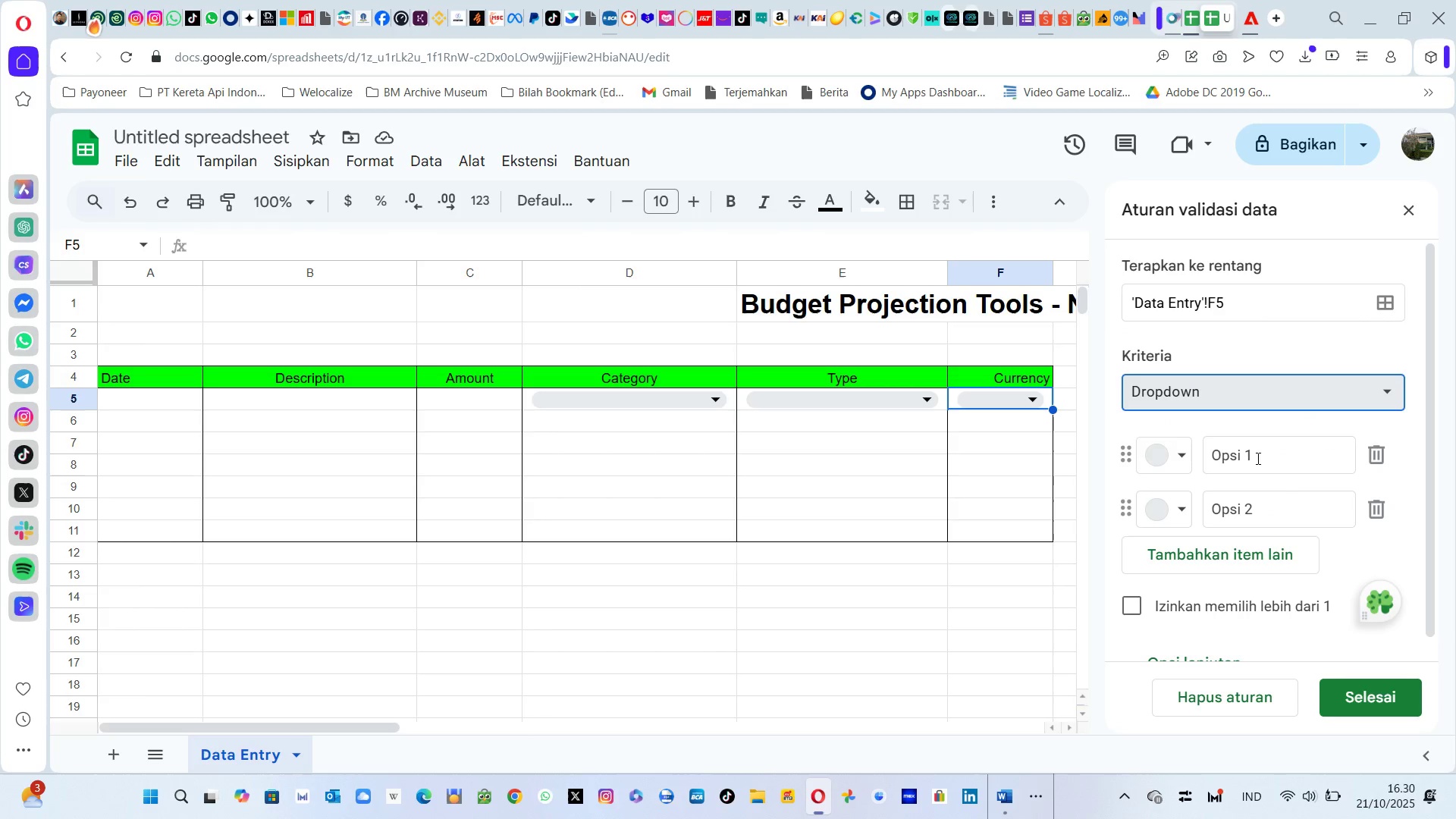 
key(Alt+AltLeft)
 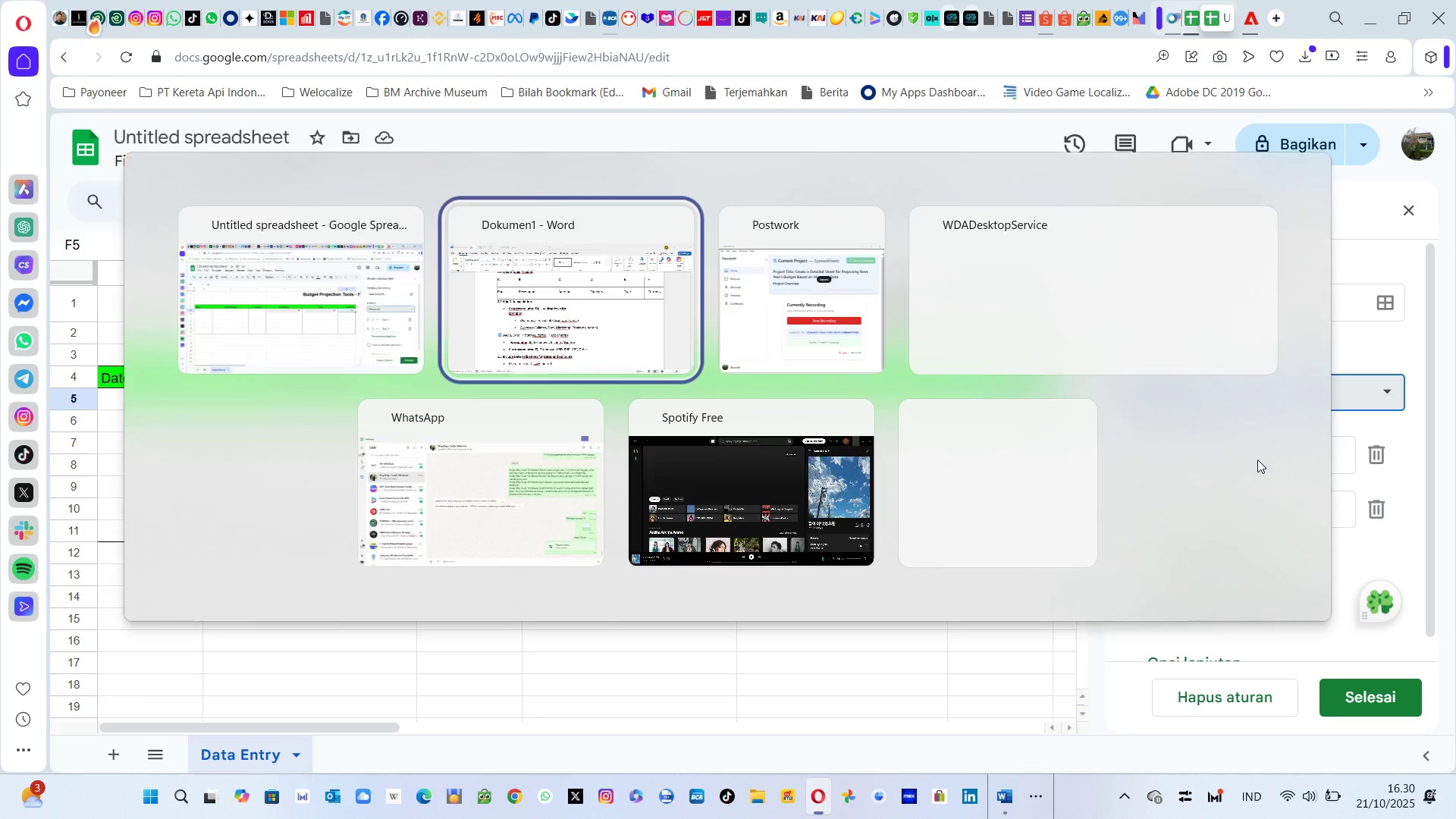 
key(Alt+Tab)
 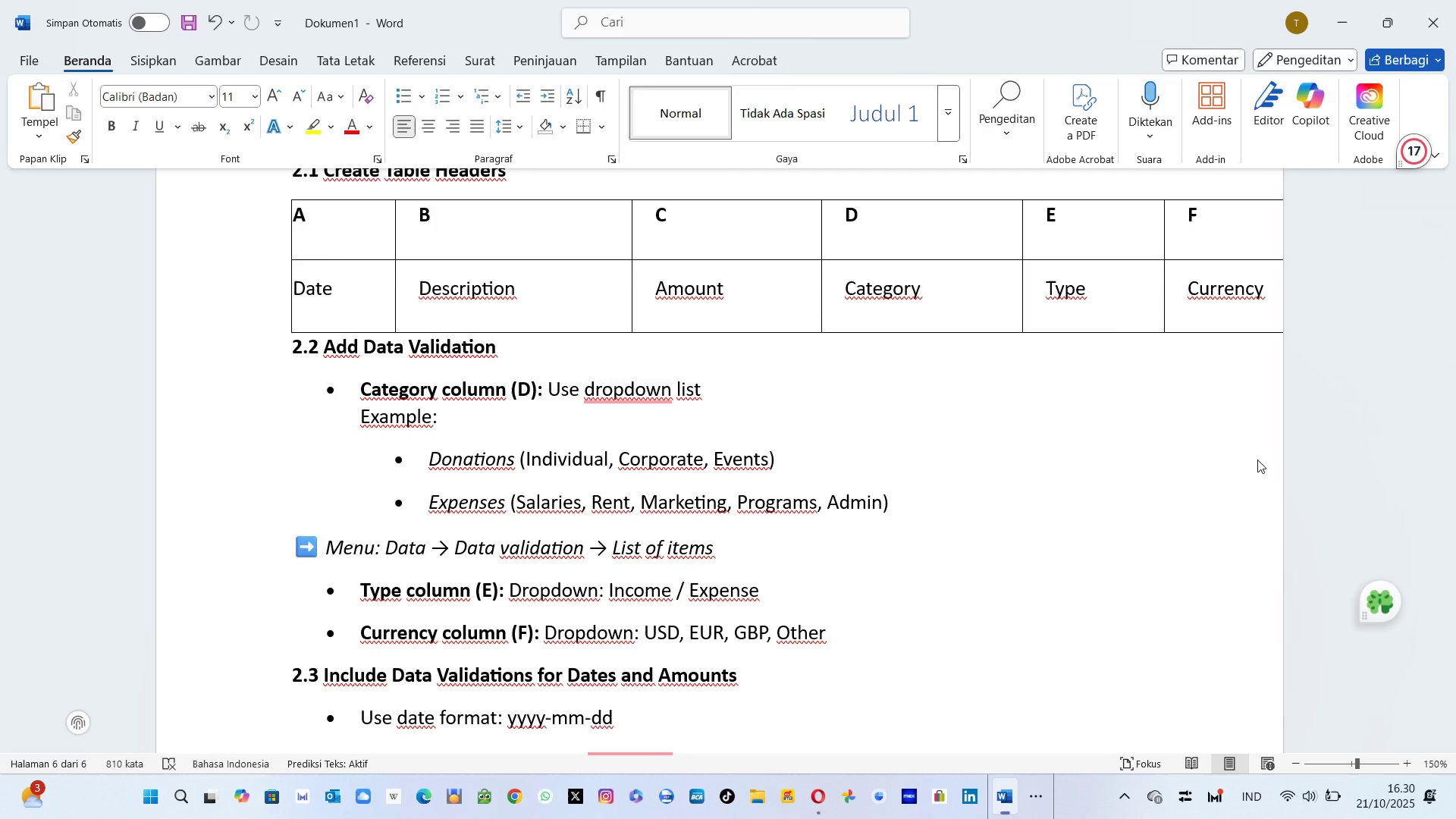 
wait(18.08)
 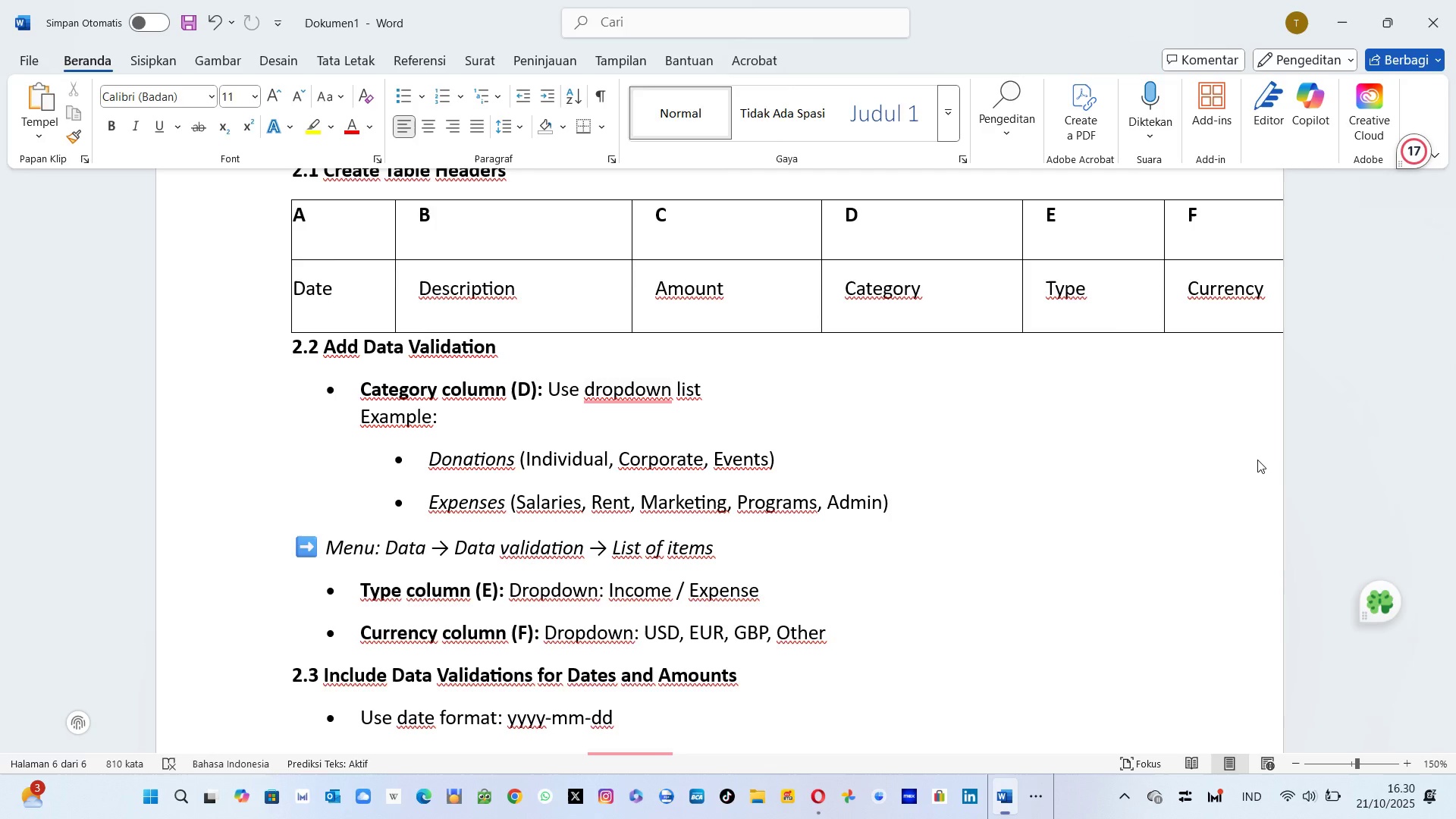 
key(Alt+AltLeft)
 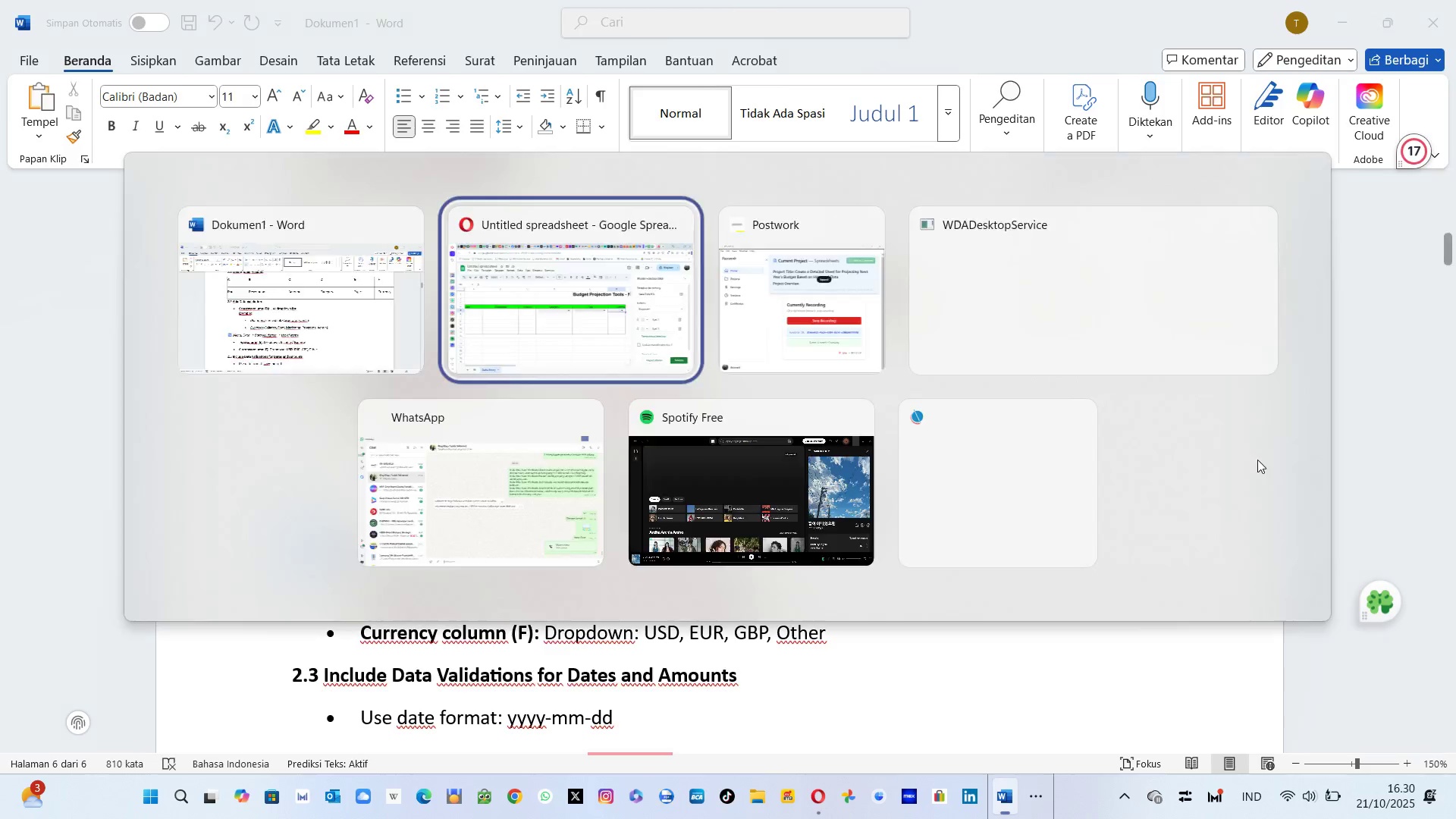 
key(Alt+Tab)
 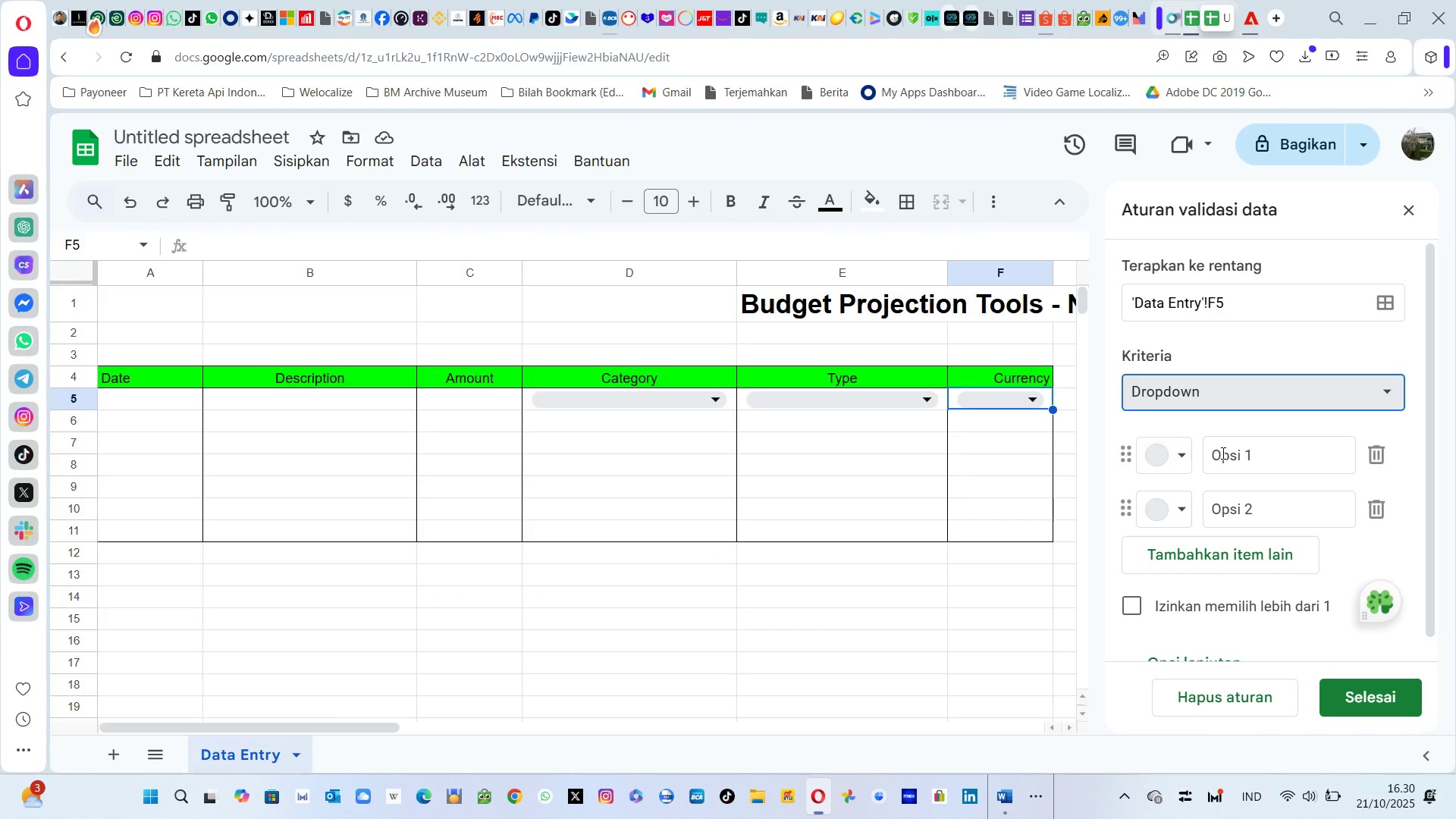 
left_click([1222, 453])
 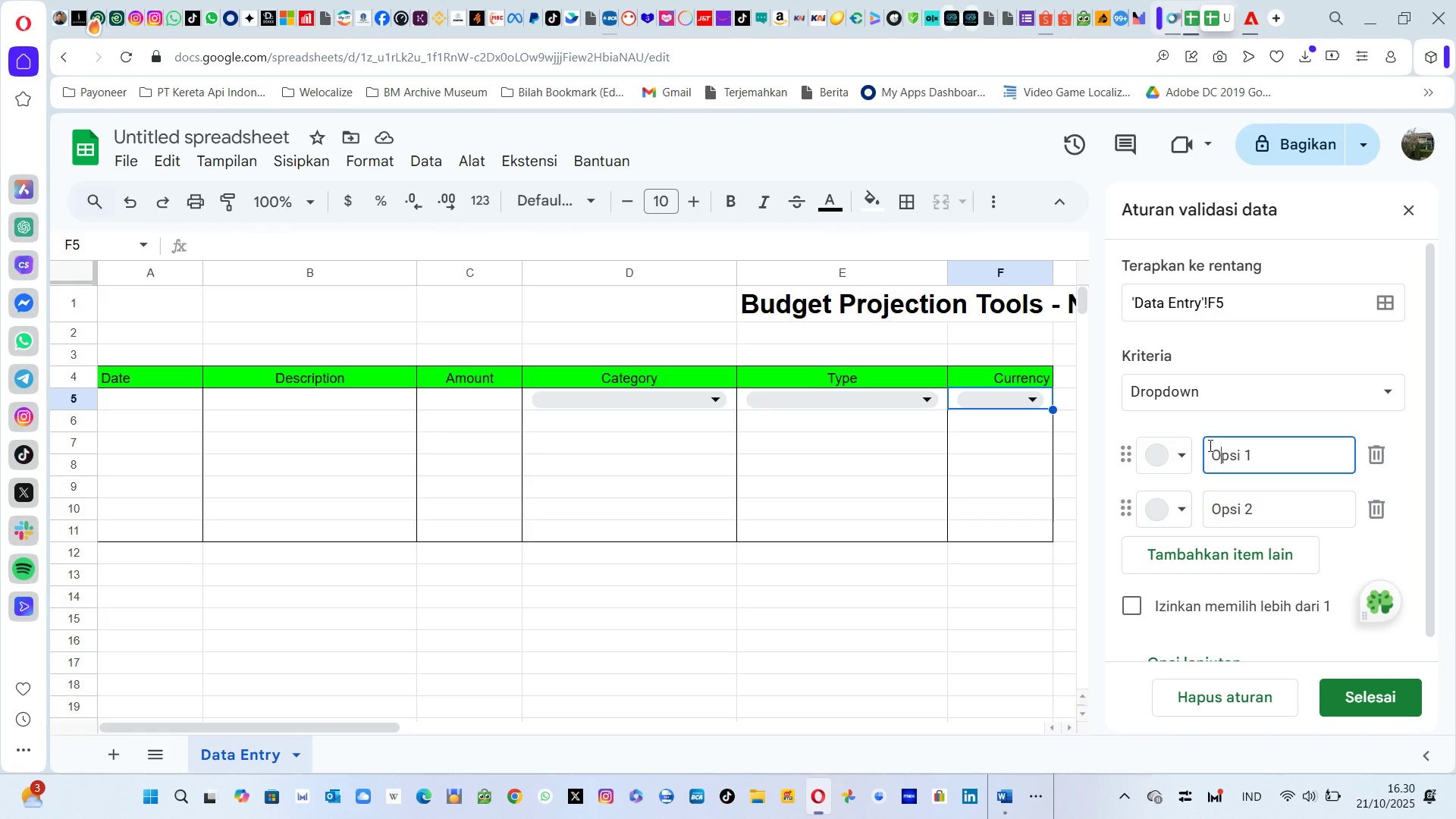 
hold_key(key=ShiftLeft, duration=0.69)
 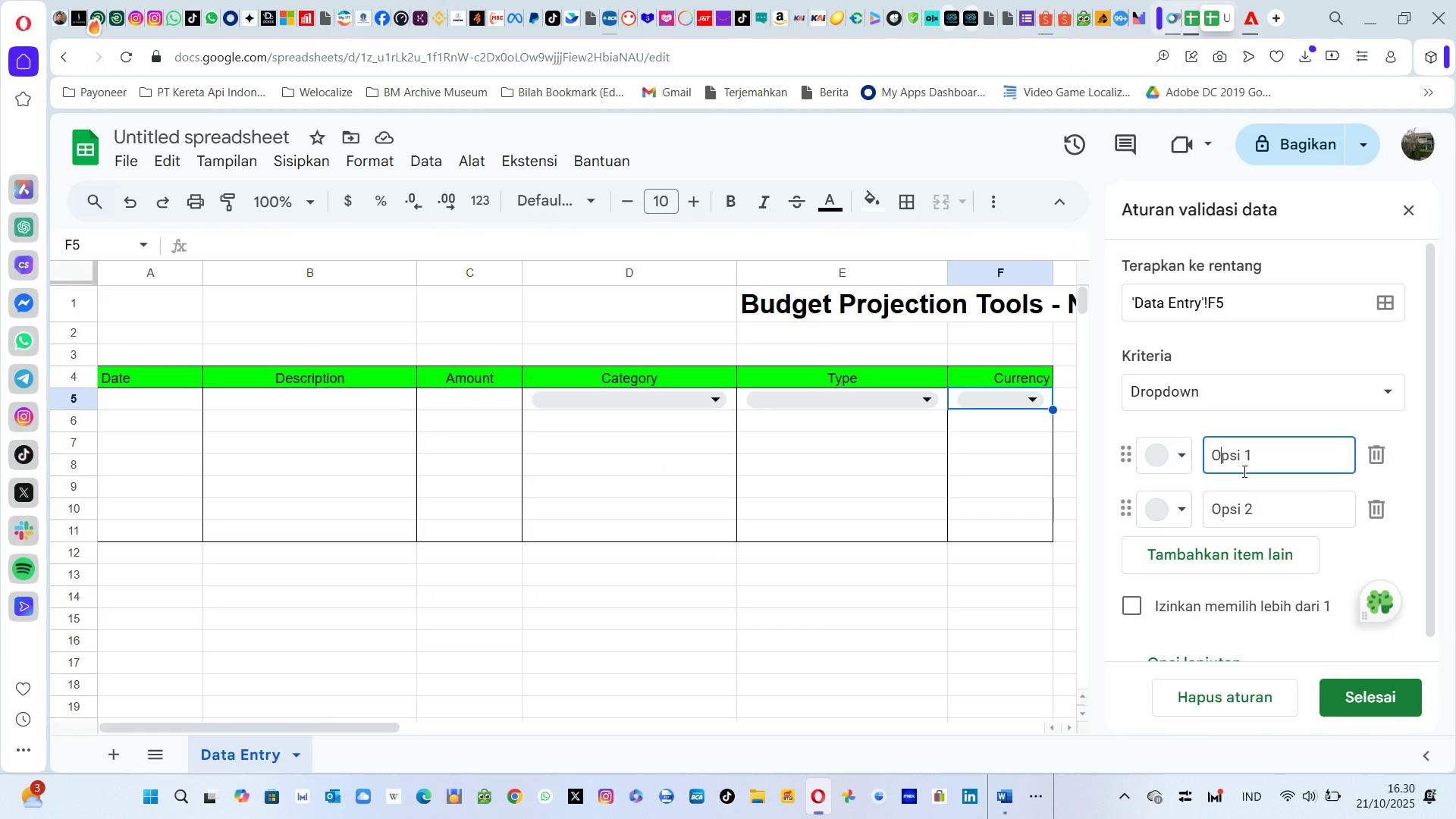 
key(Backspace)
 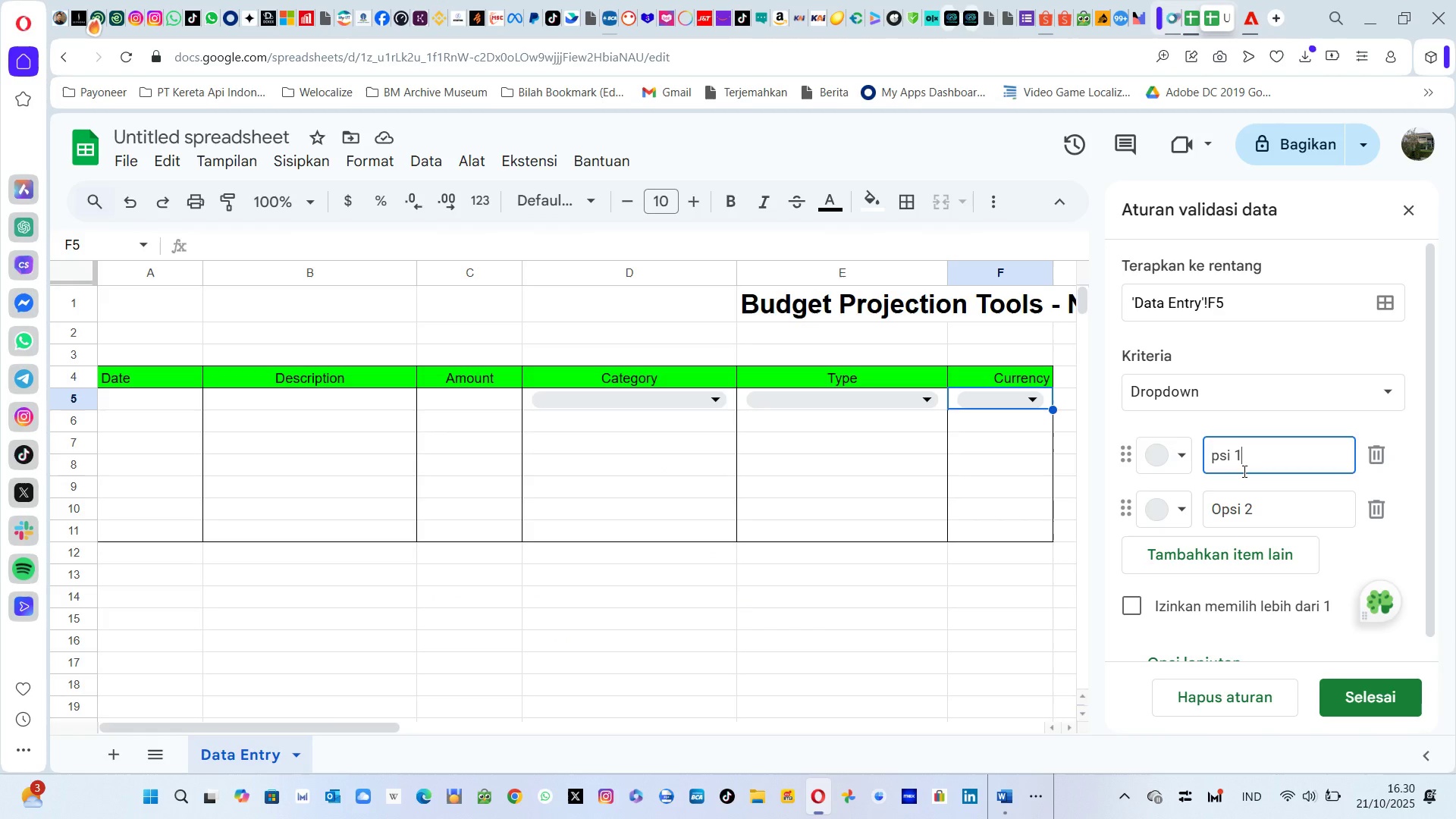 
left_click([1243, 471])
 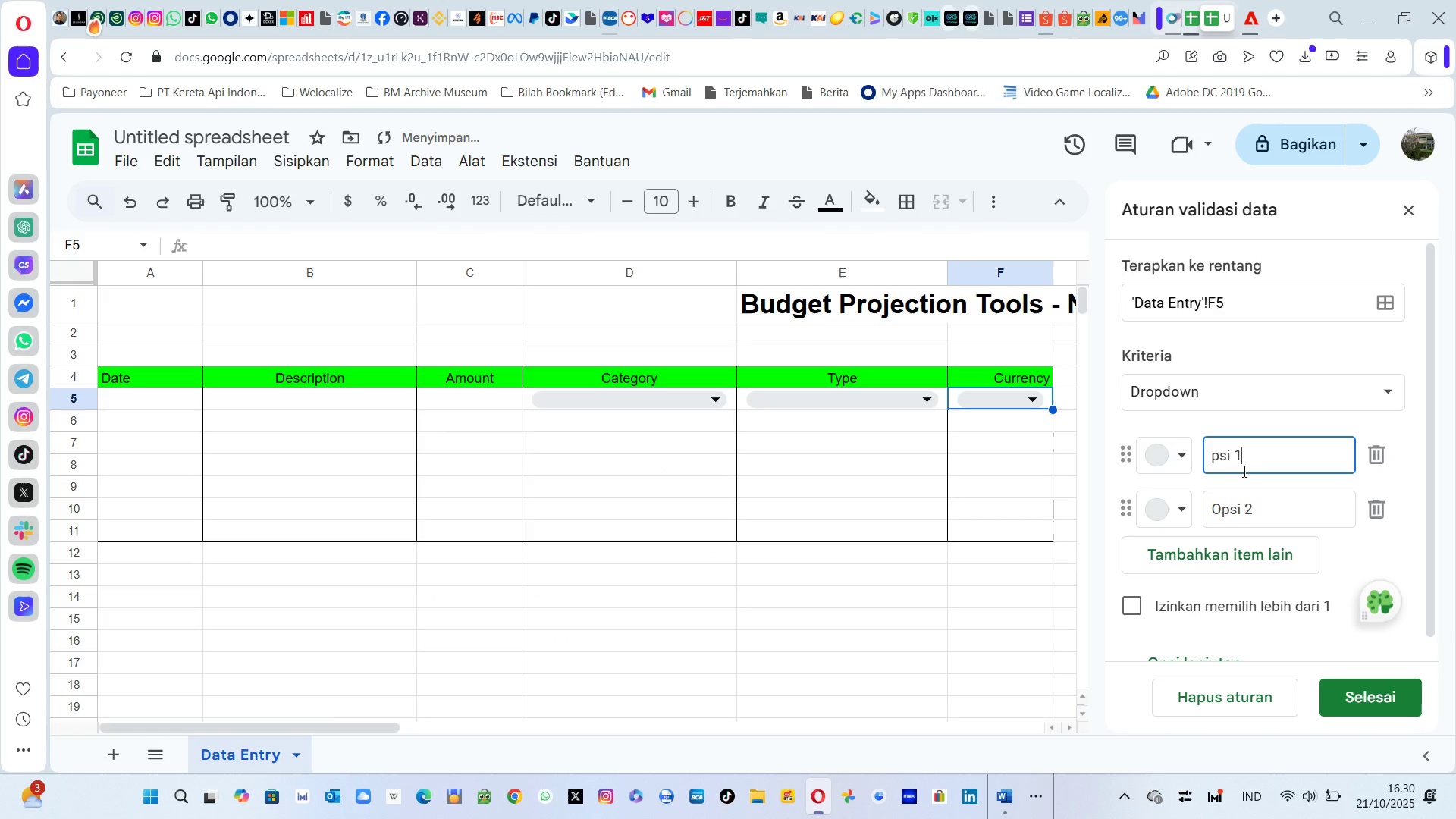 
key(ArrowRight)
 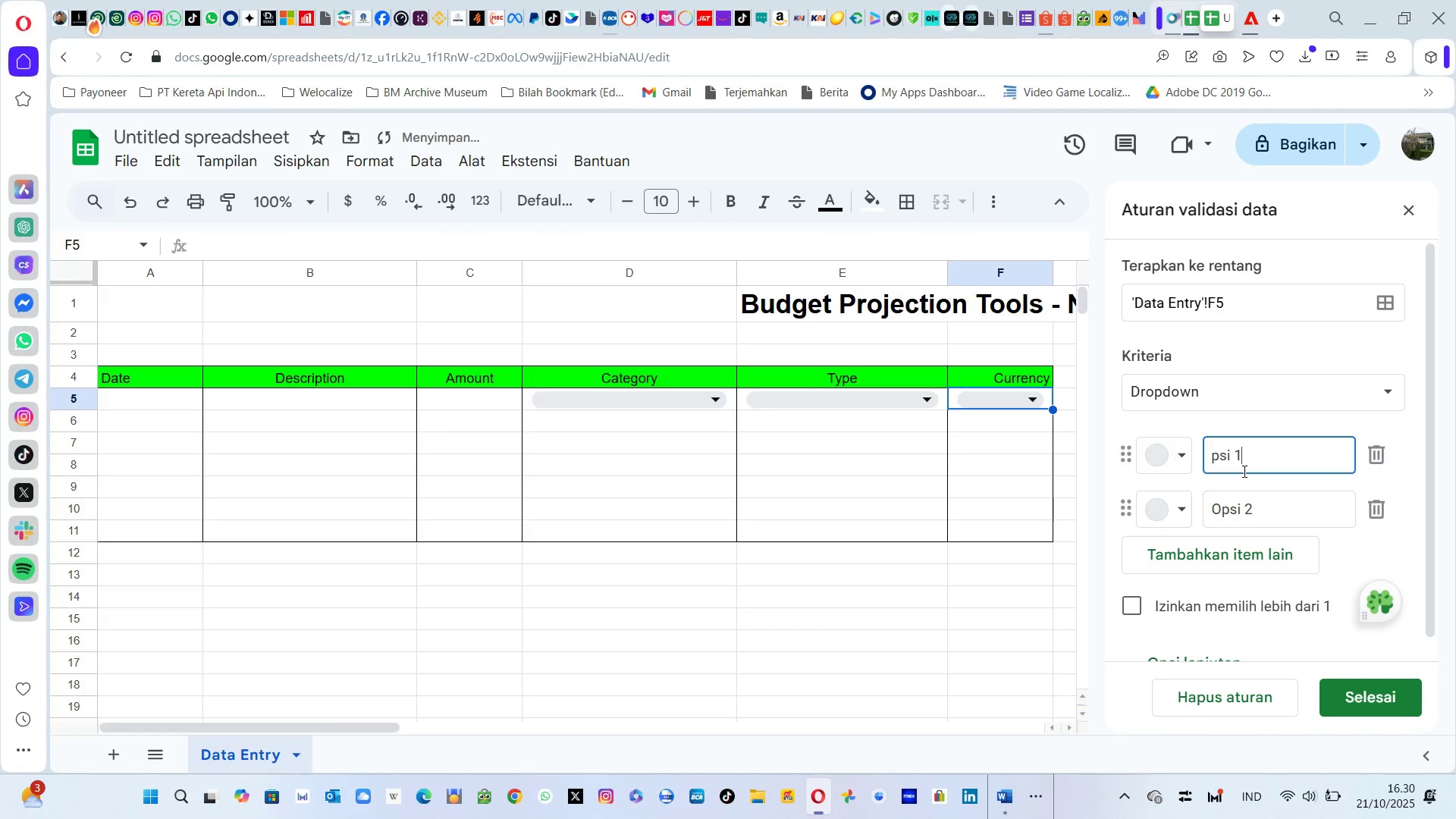 
key(ArrowRight)
 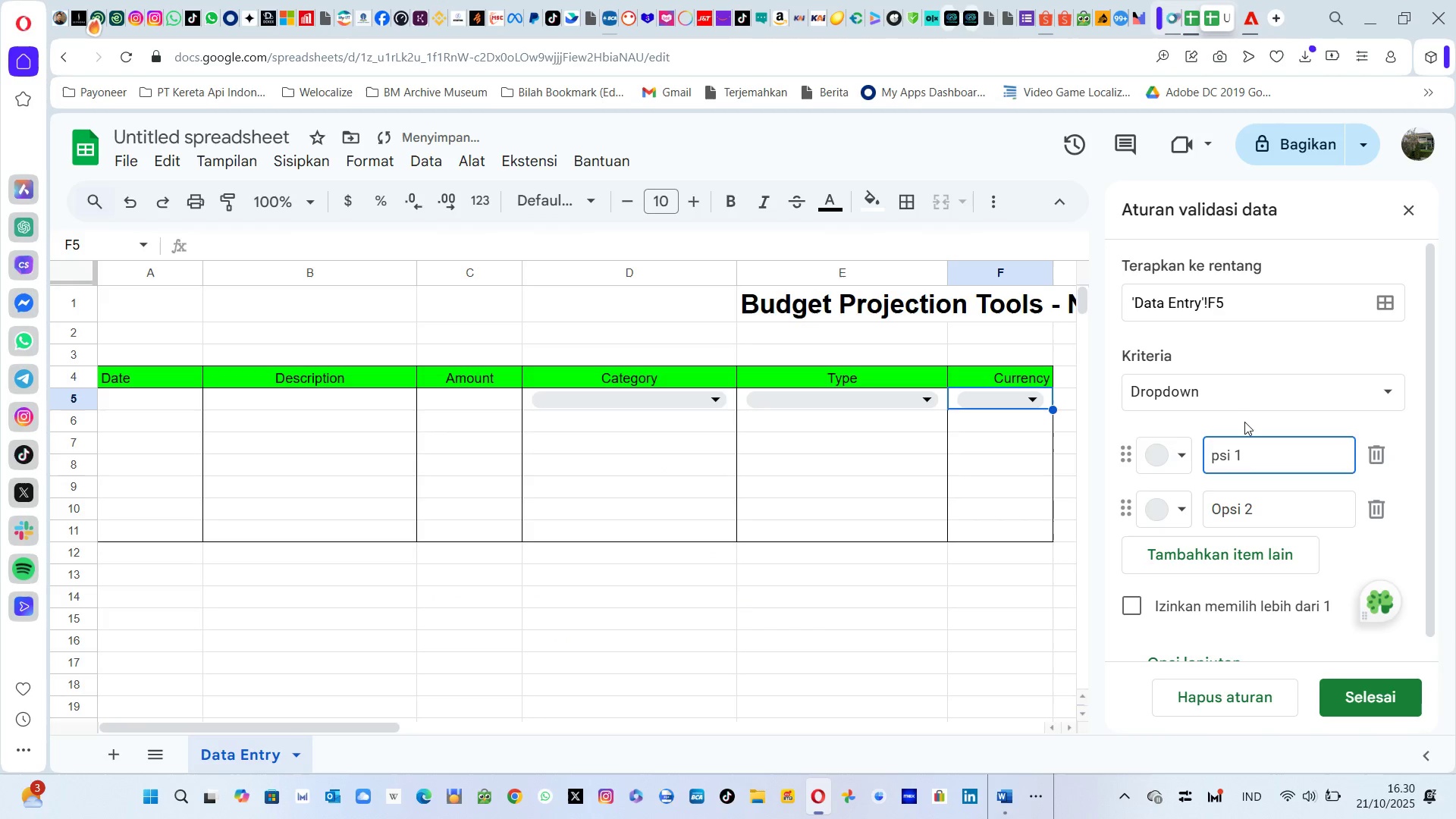 
hold_key(key=Backspace, duration=0.64)
 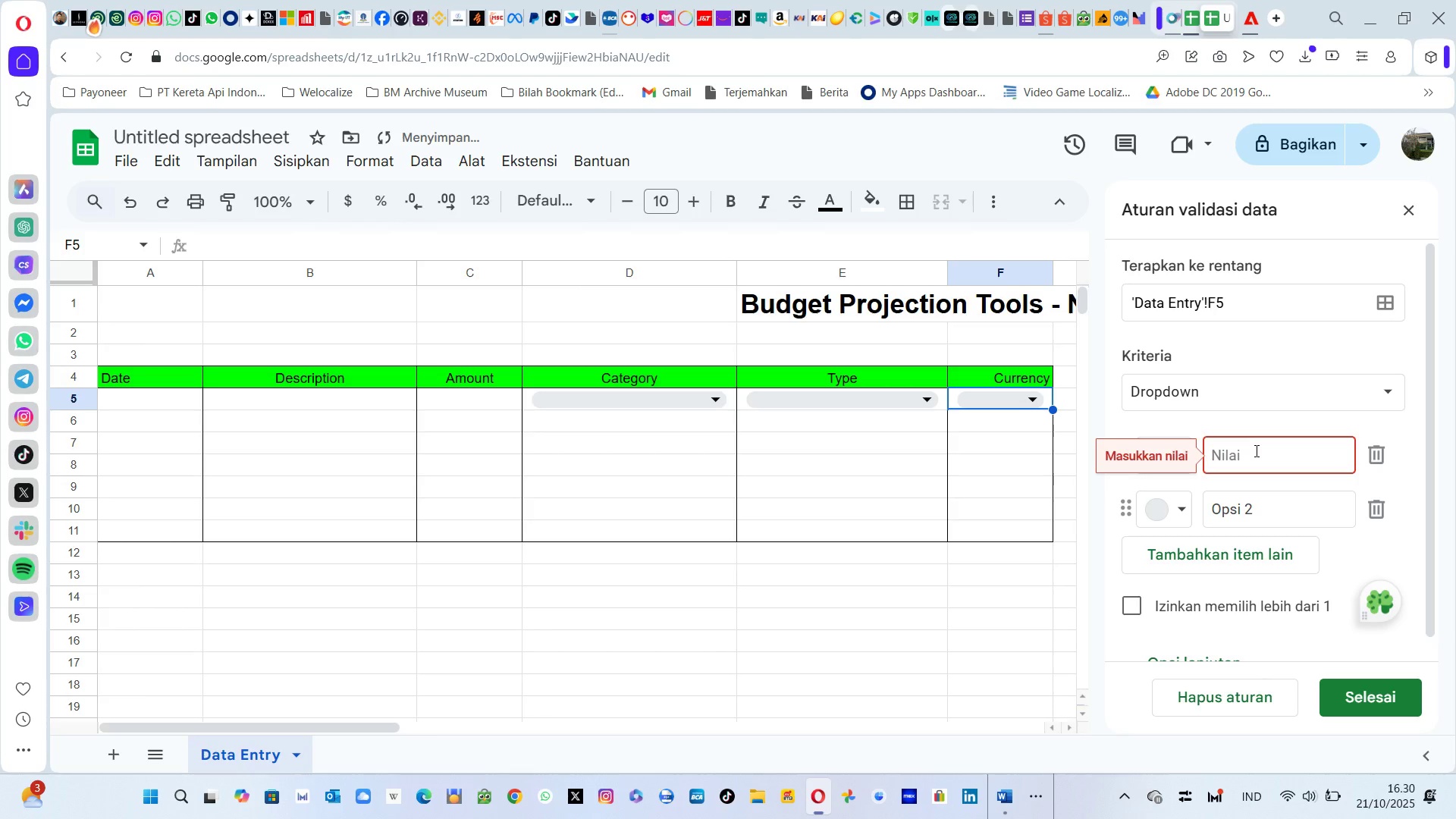 
type(USD)
 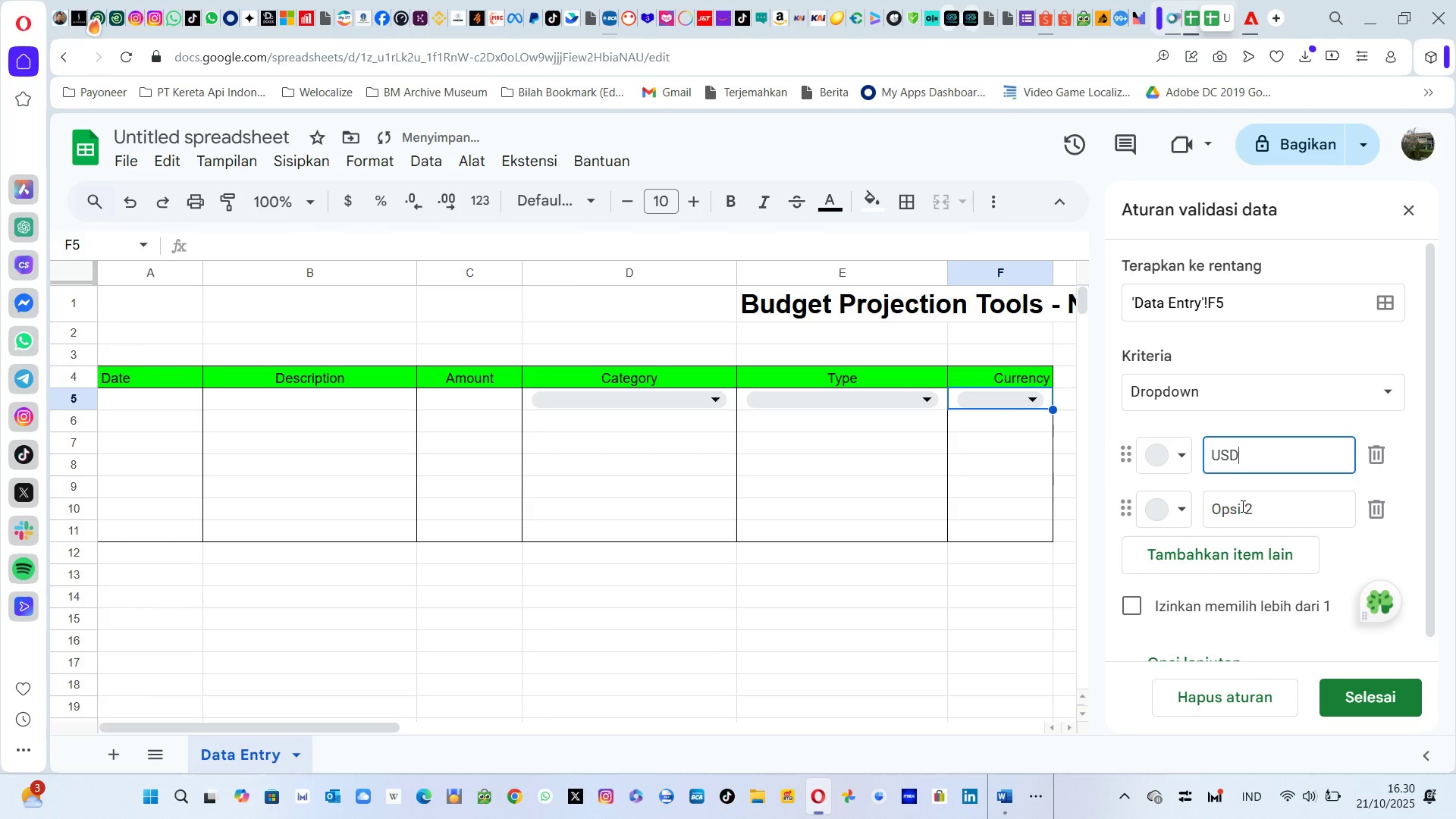 
left_click([1241, 506])
 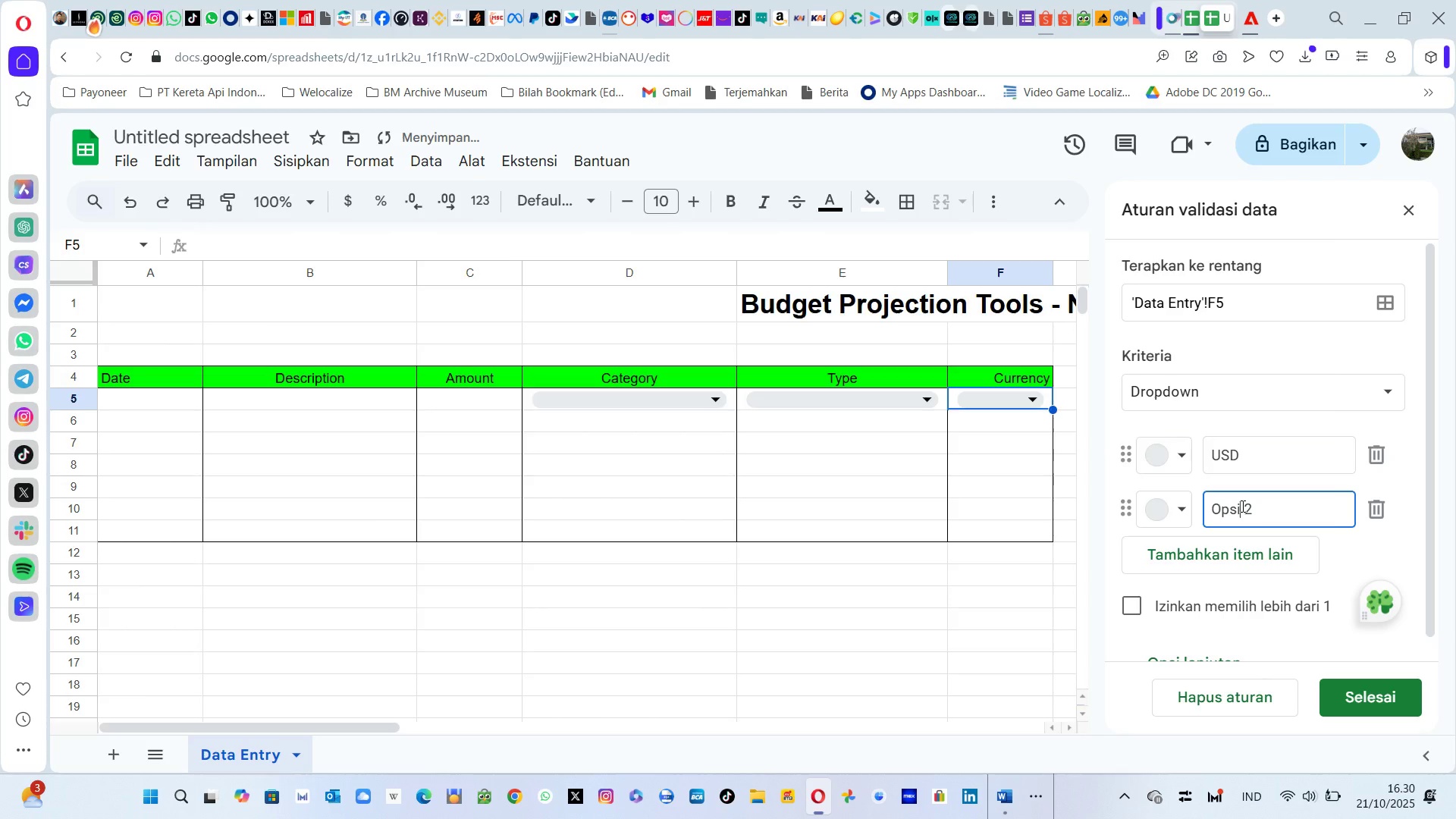 
key(Alt+AltLeft)
 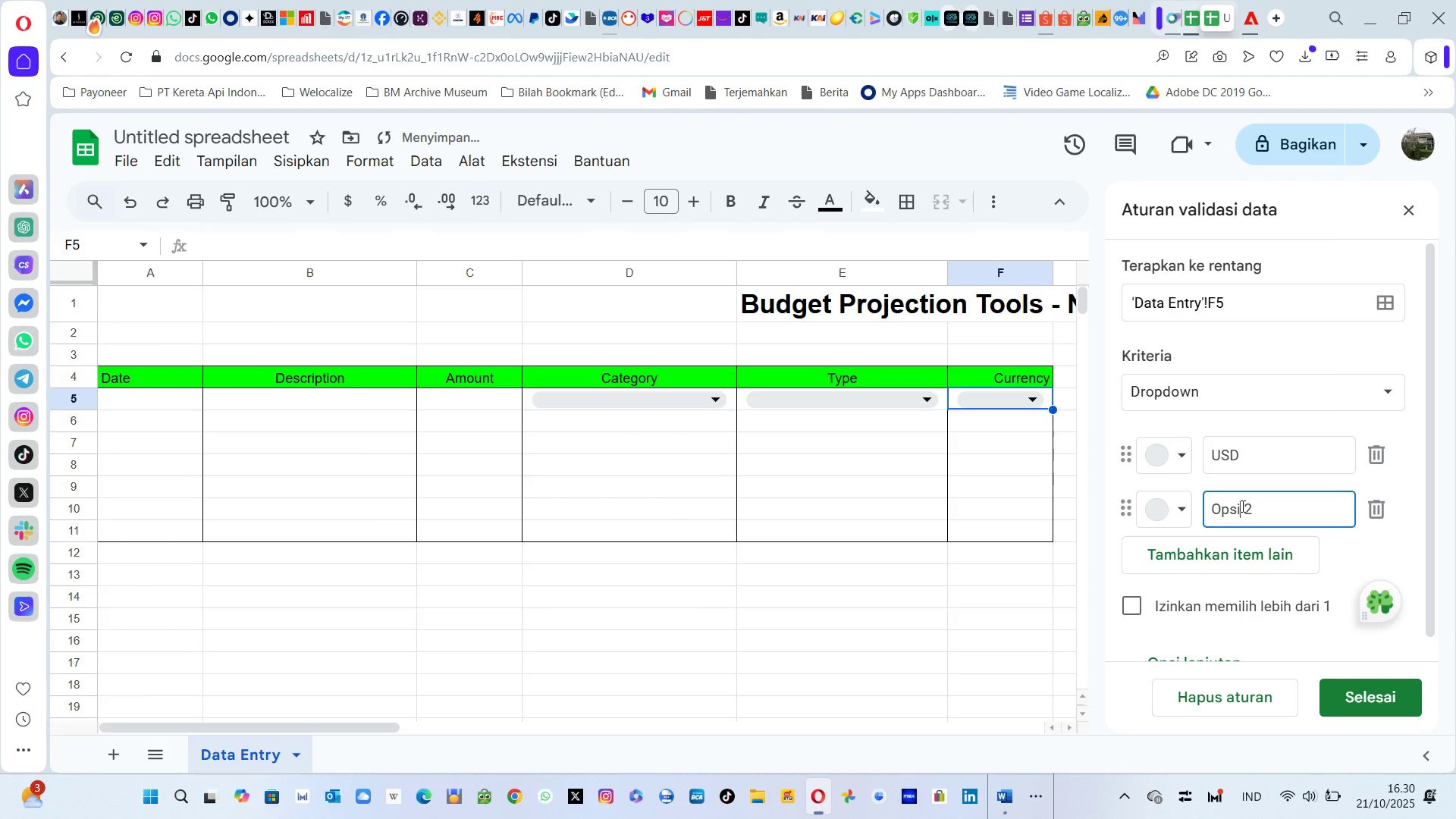 
key(Alt+Tab)
 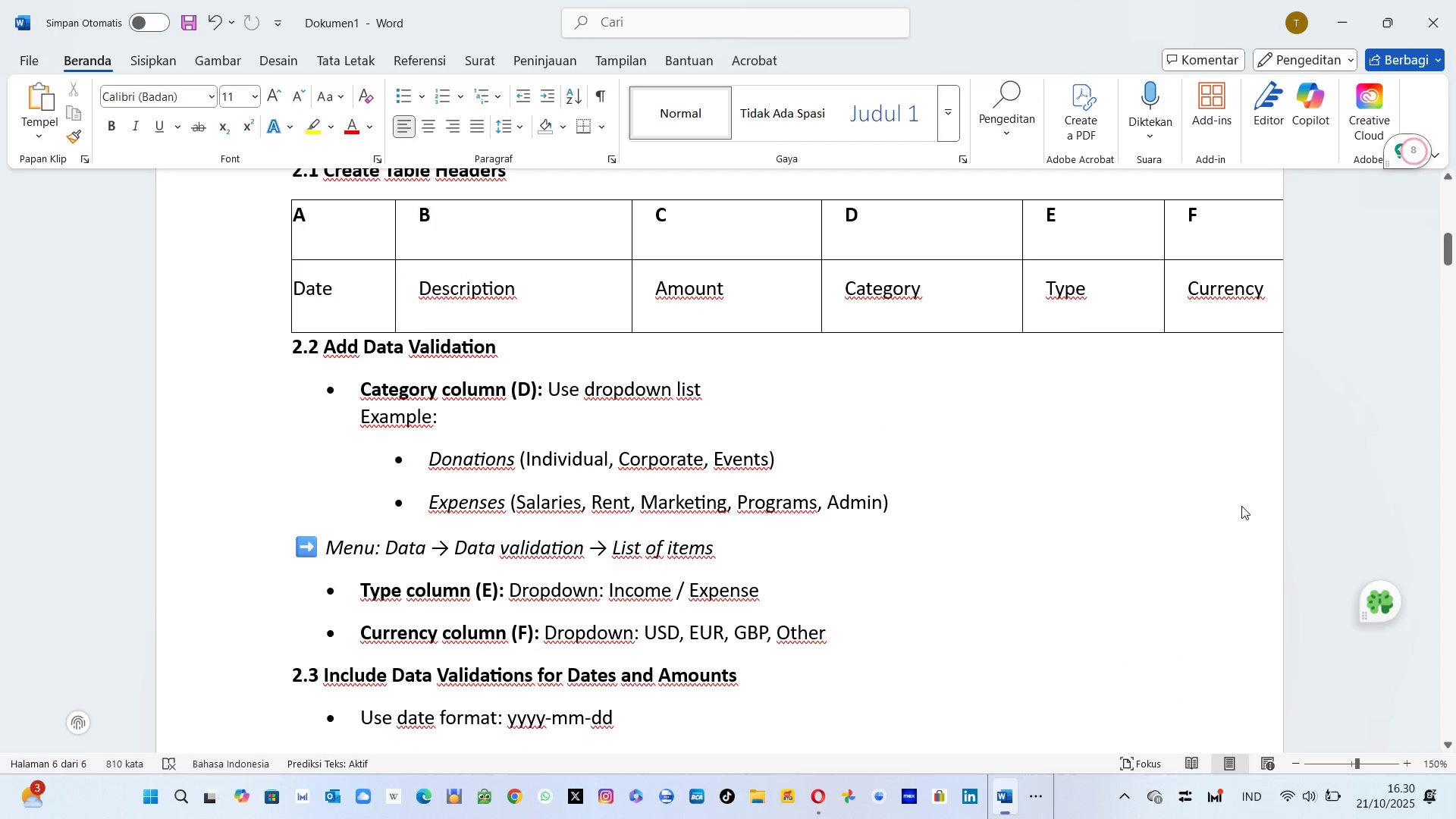 
key(Alt+AltLeft)
 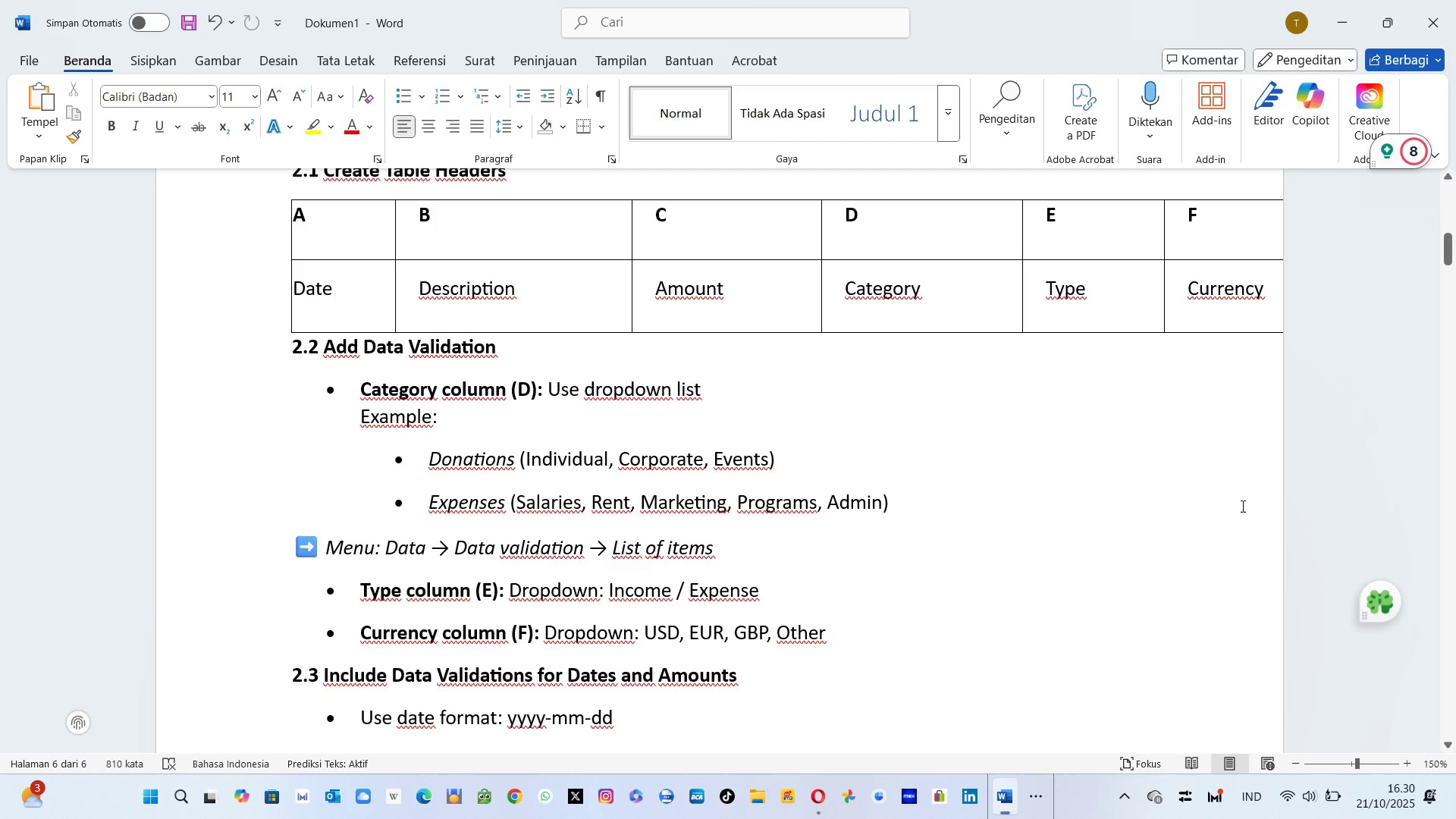 
key(Tab)
type(EU)
 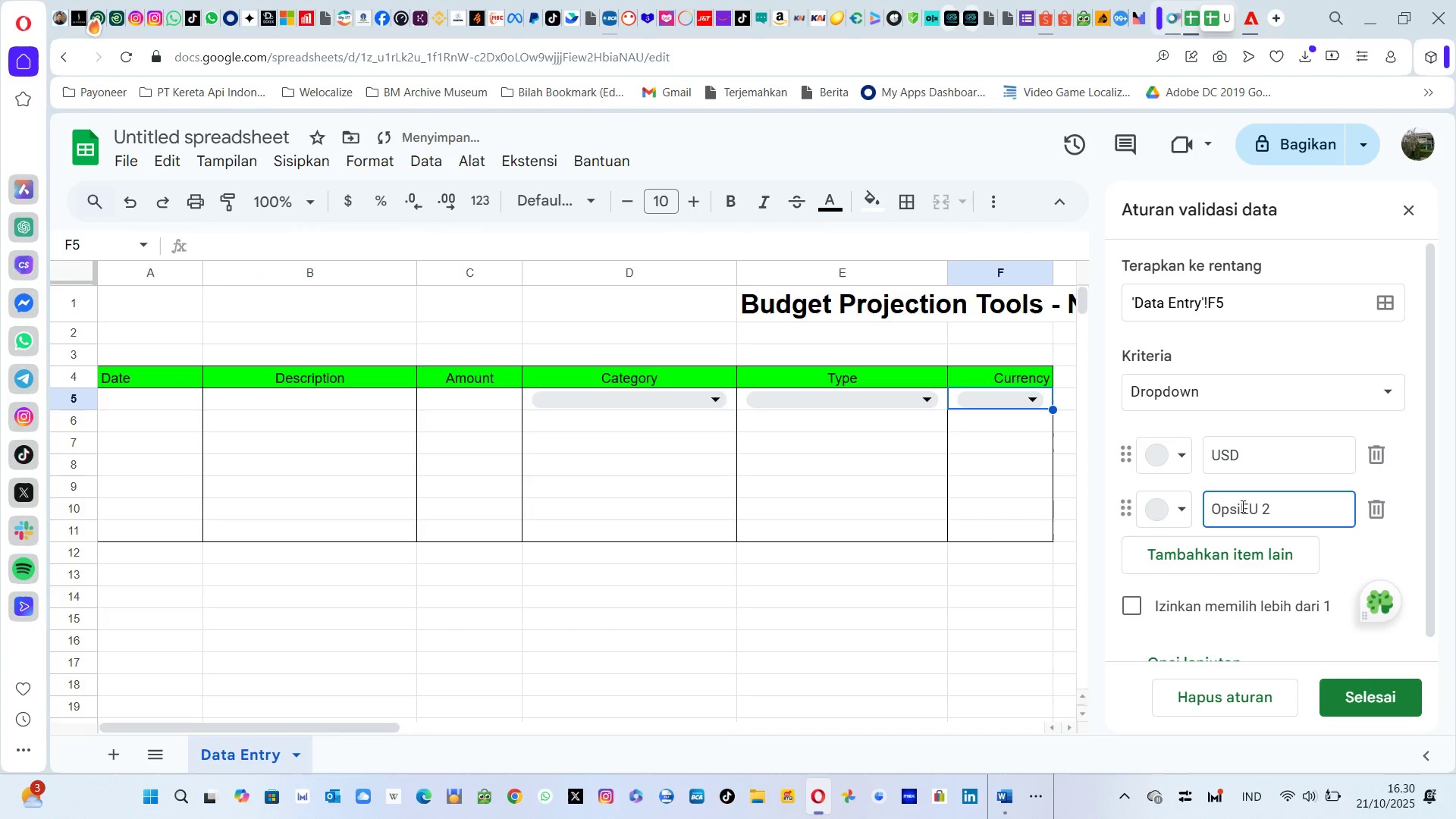 
key(ArrowRight)
 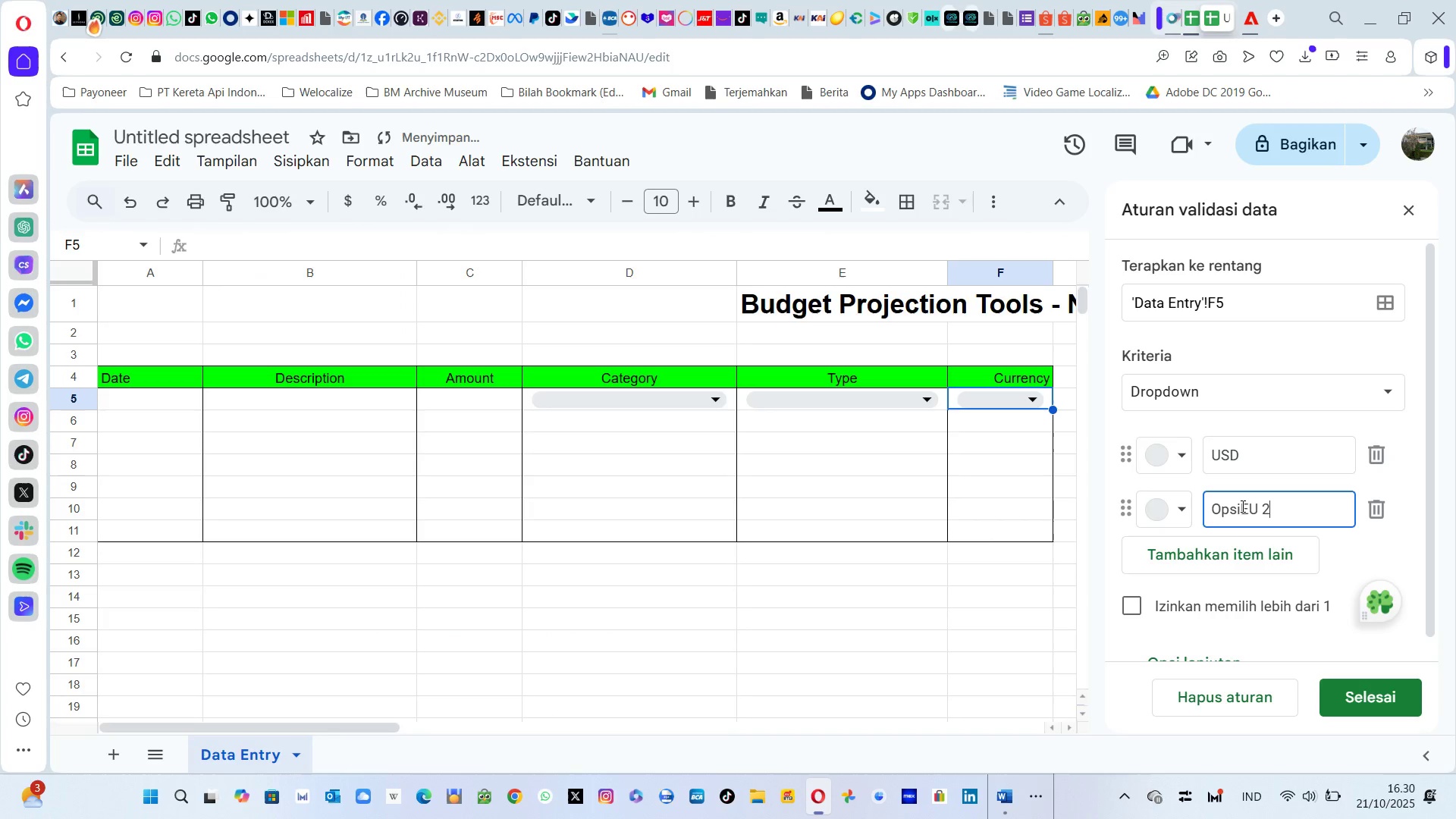 
key(ArrowRight)
 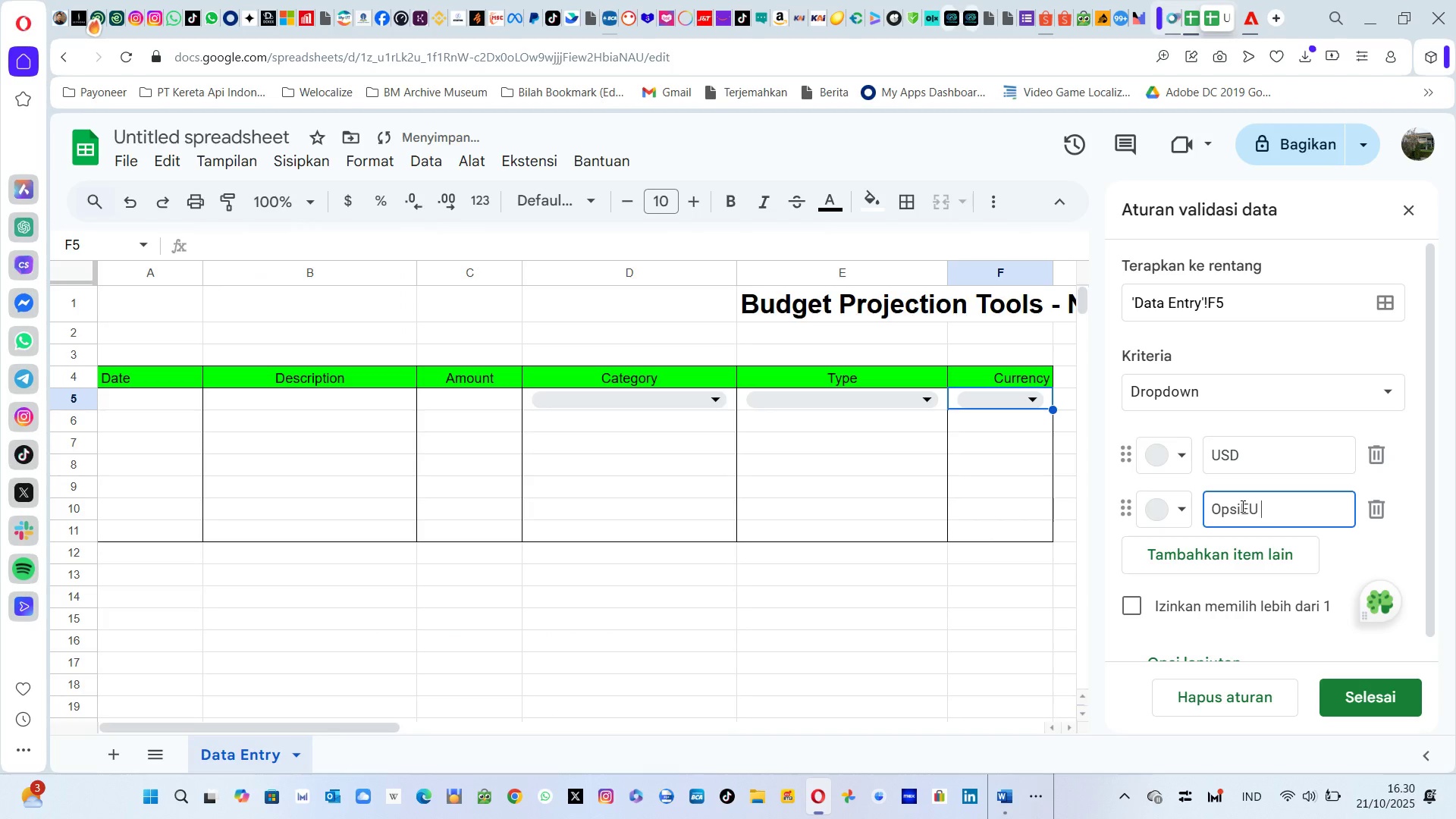 
hold_key(key=Backspace, duration=0.8)
 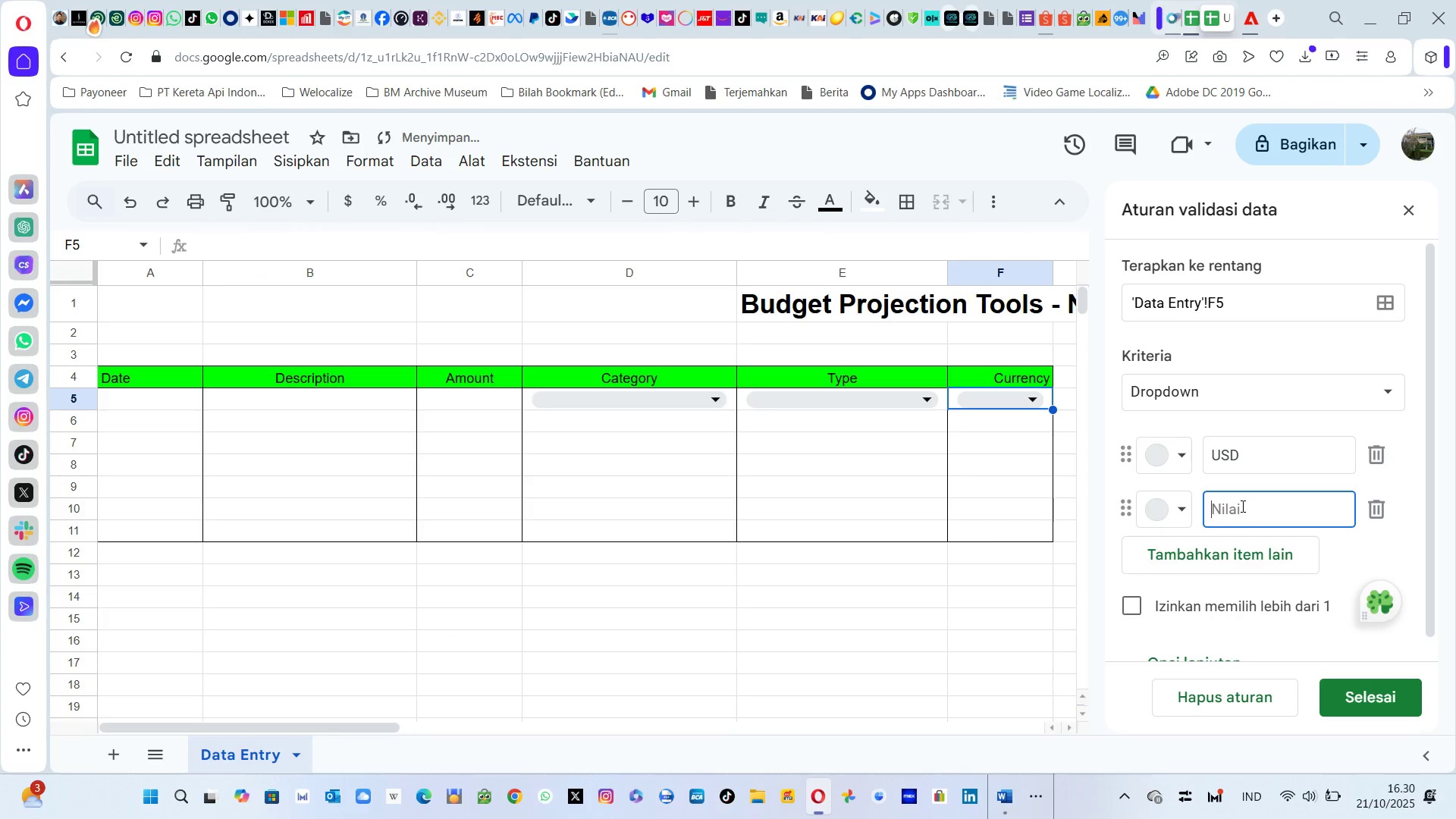 
type(EUR)
 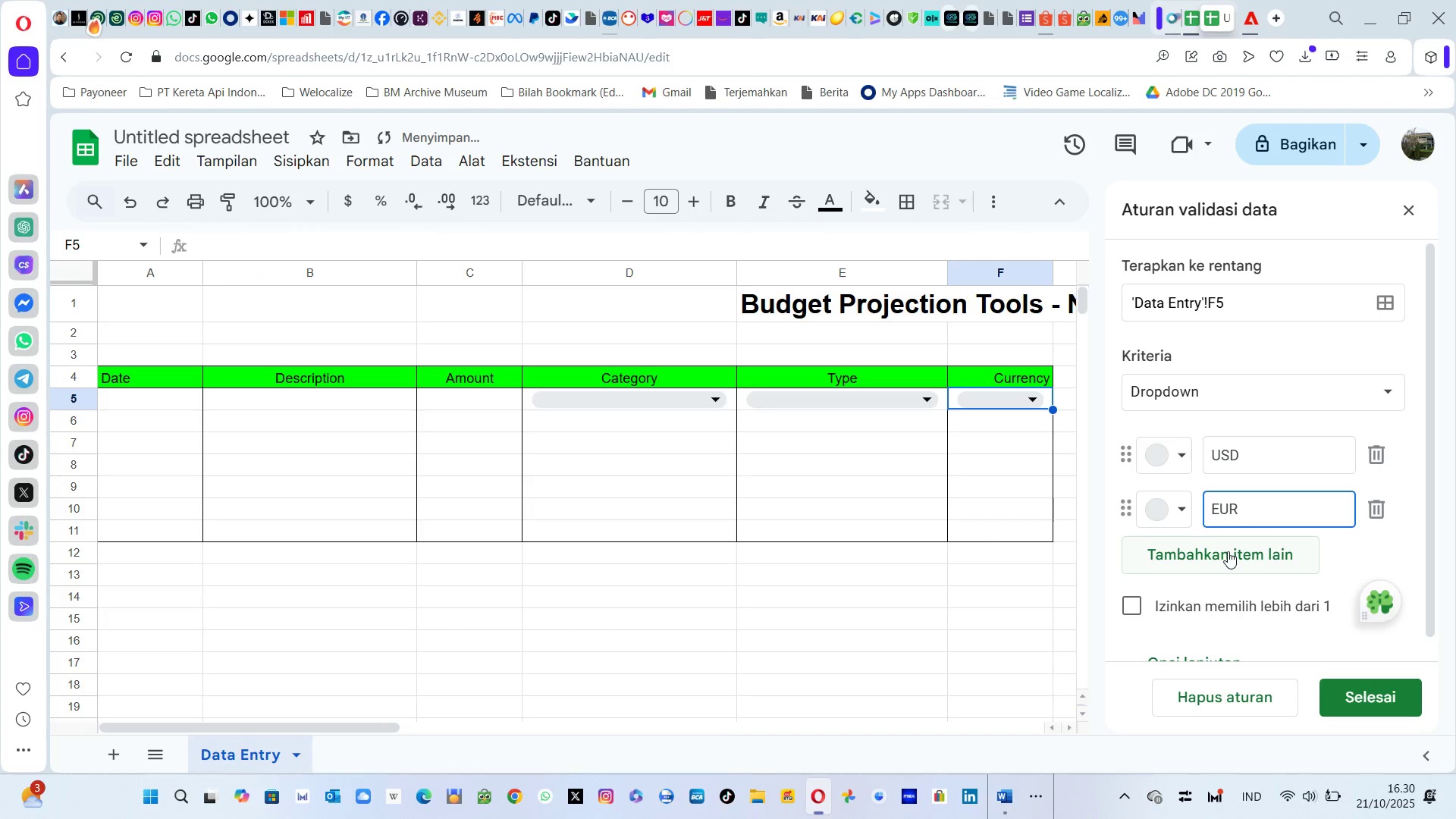 
left_click([1228, 551])
 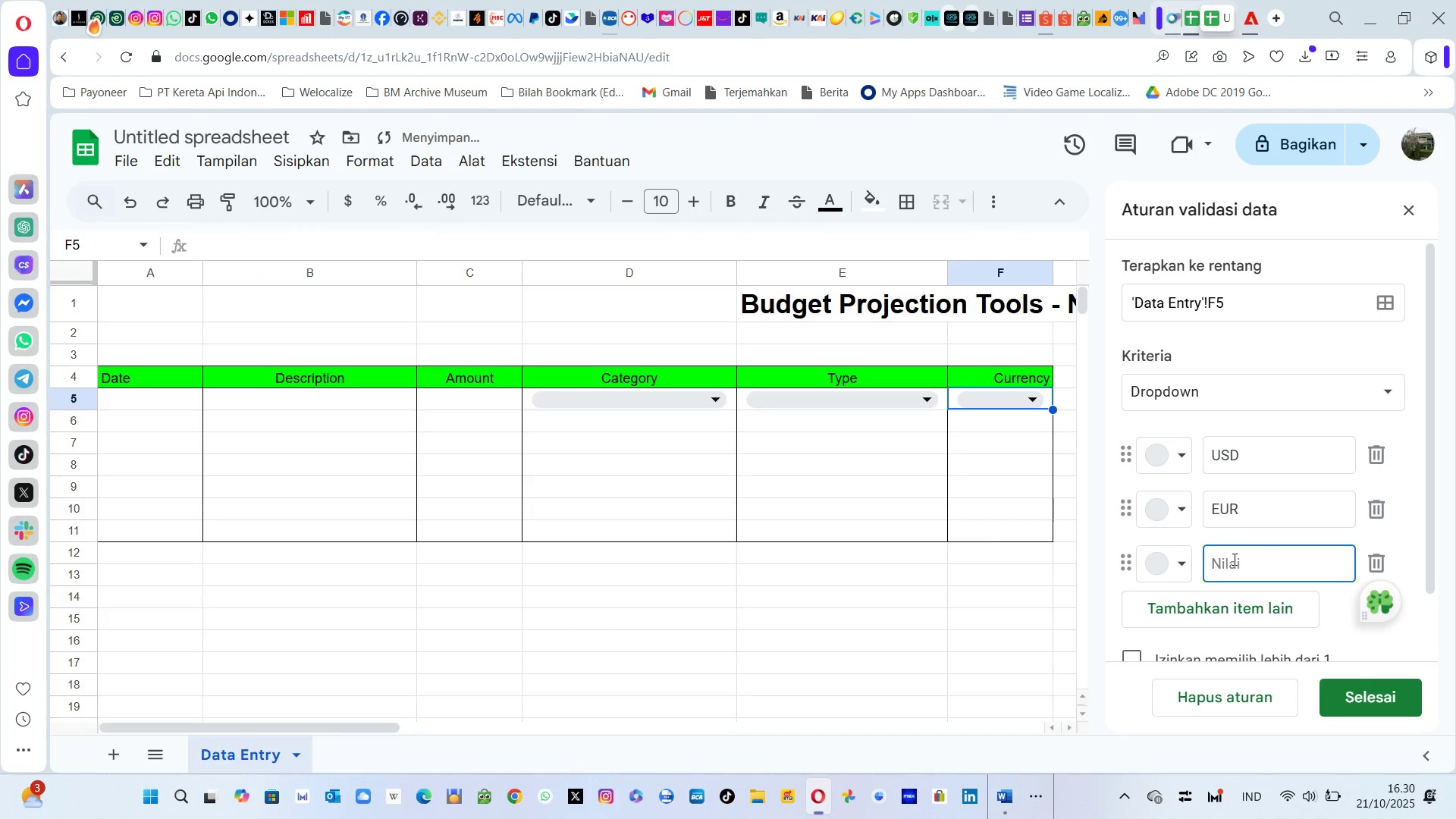 
left_click([1233, 559])
 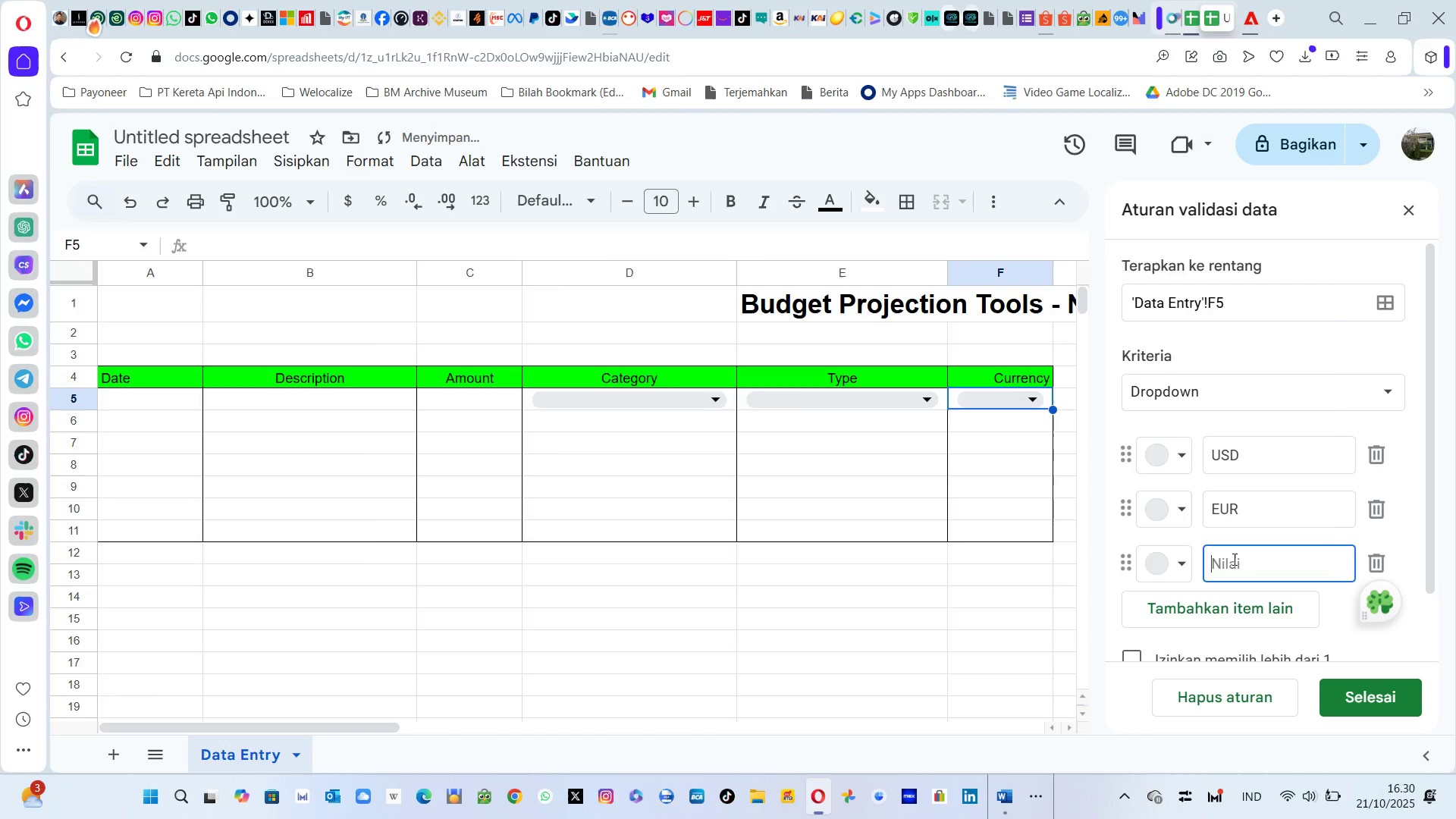 
key(Alt+AltLeft)
 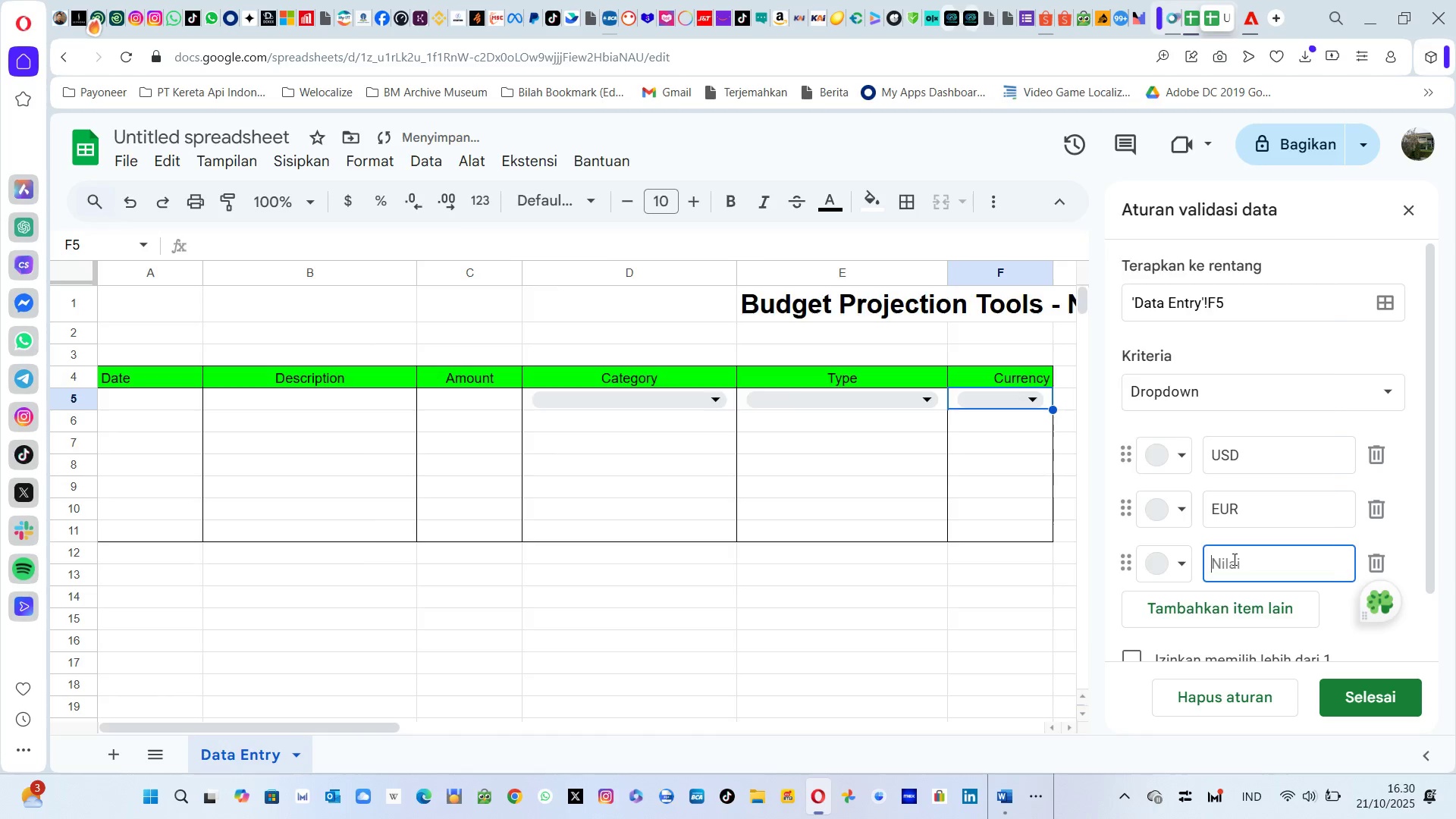 
key(Alt+Tab)
 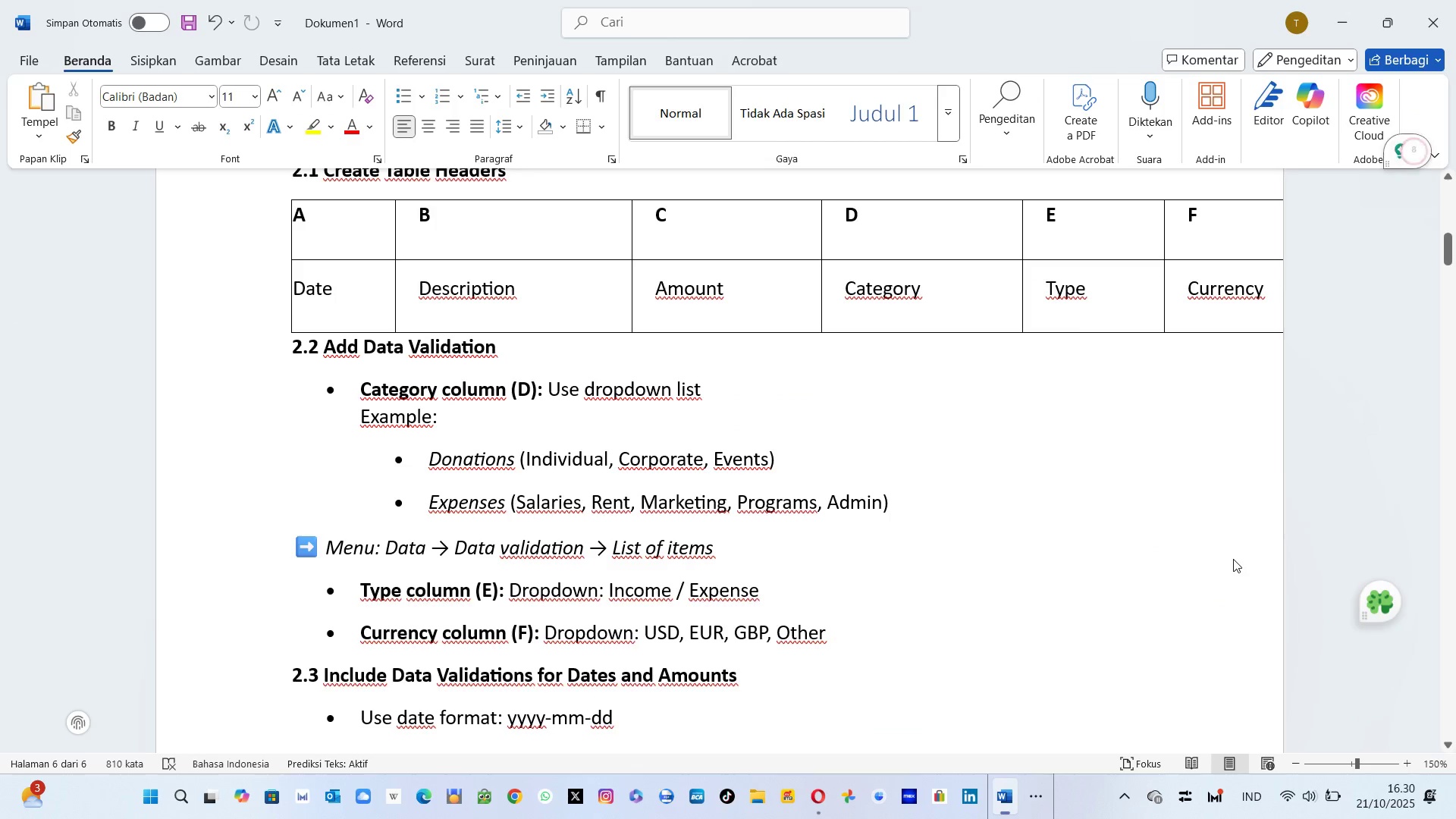 
key(Alt+AltLeft)
 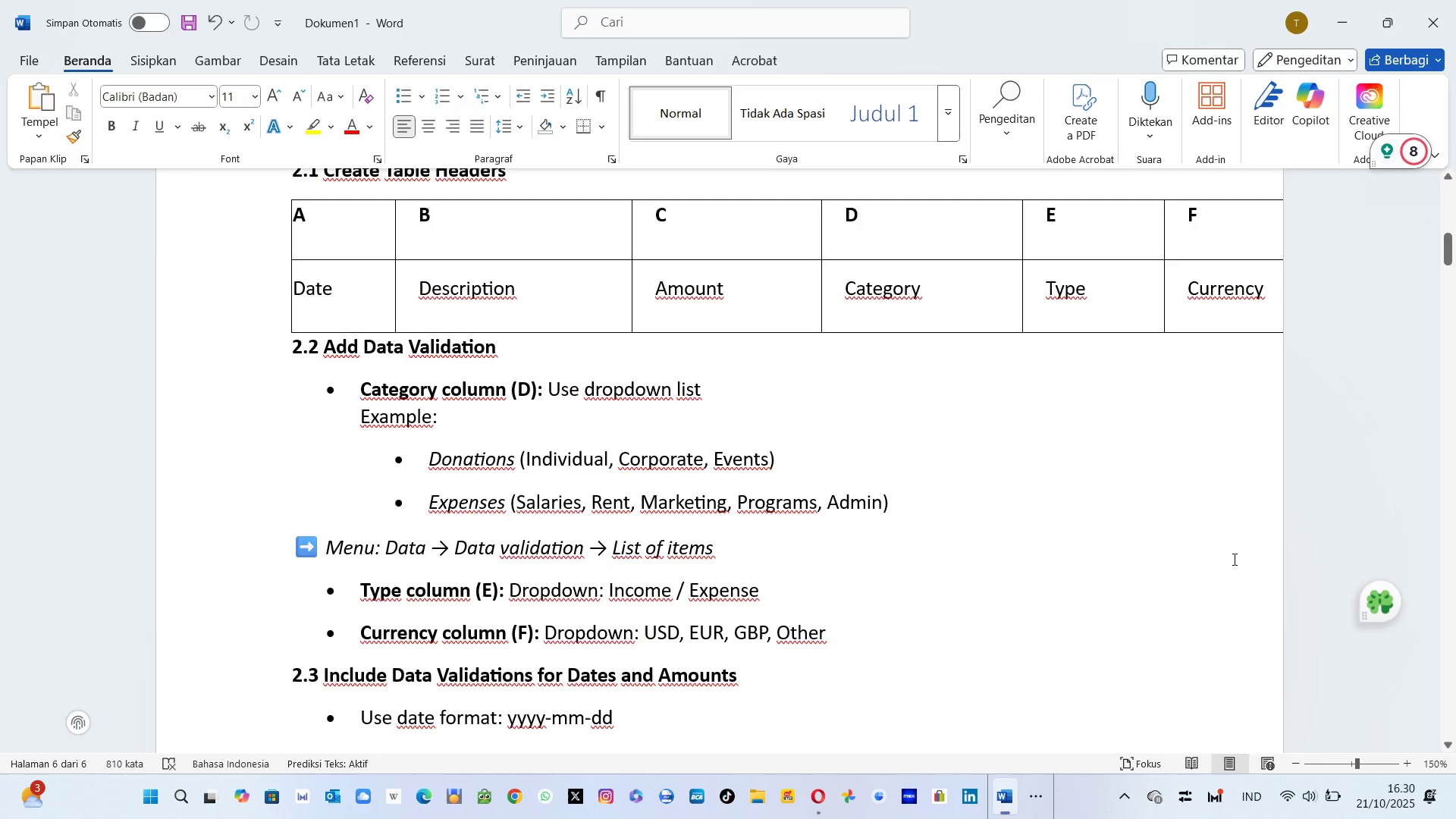 
key(Tab)
type(GBP)
 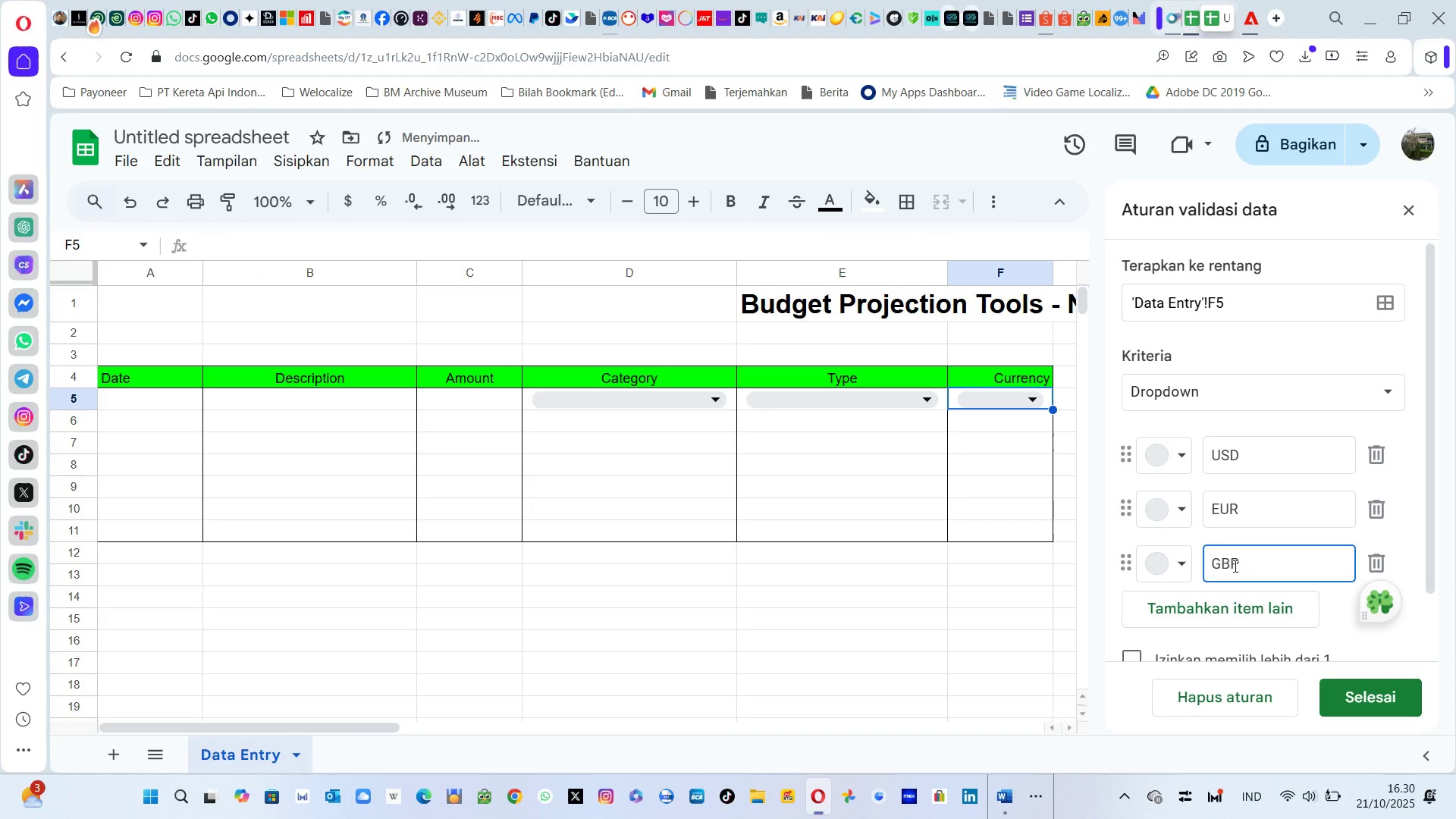 
left_click([1244, 623])
 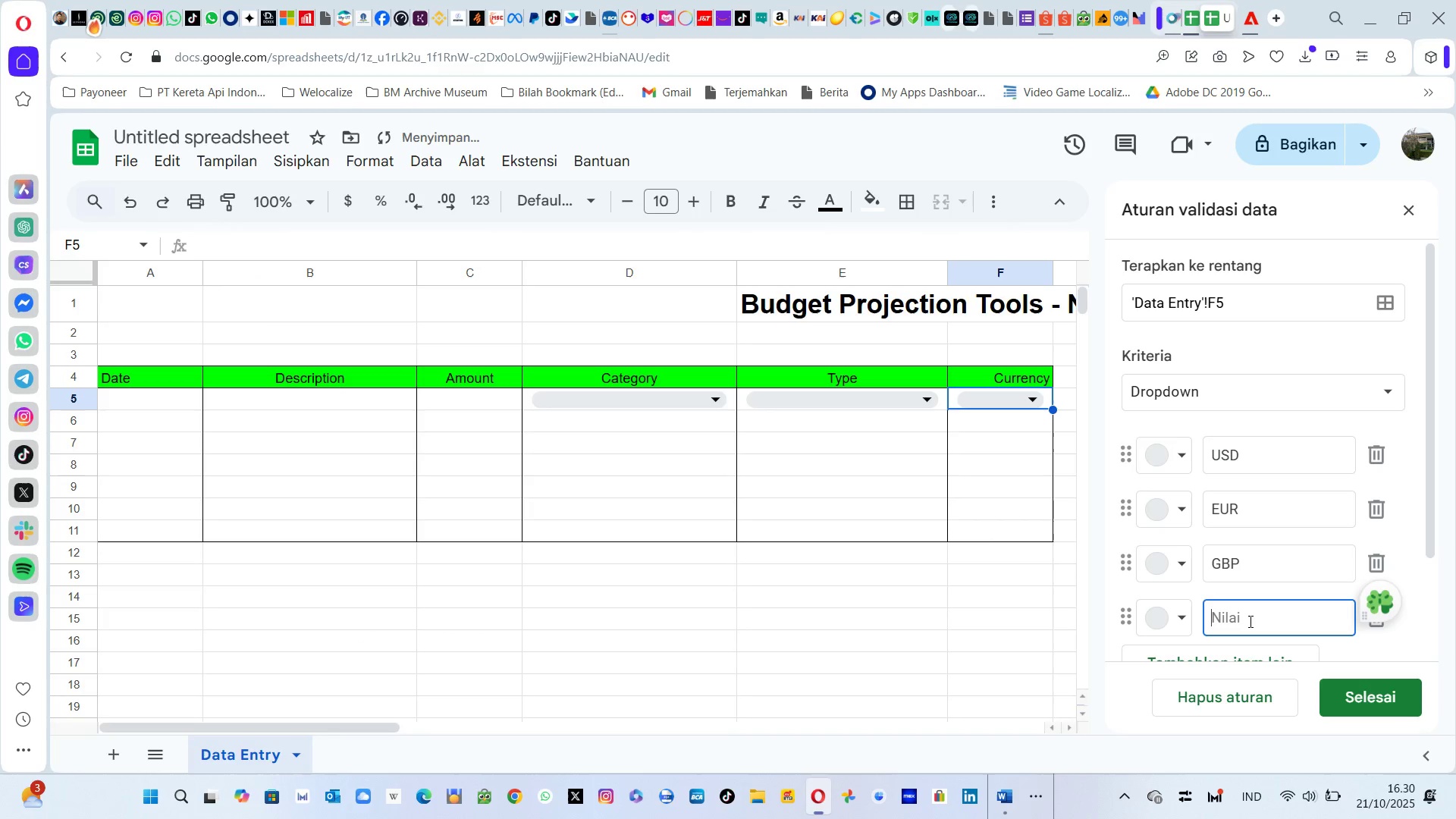 
left_click([1249, 621])
 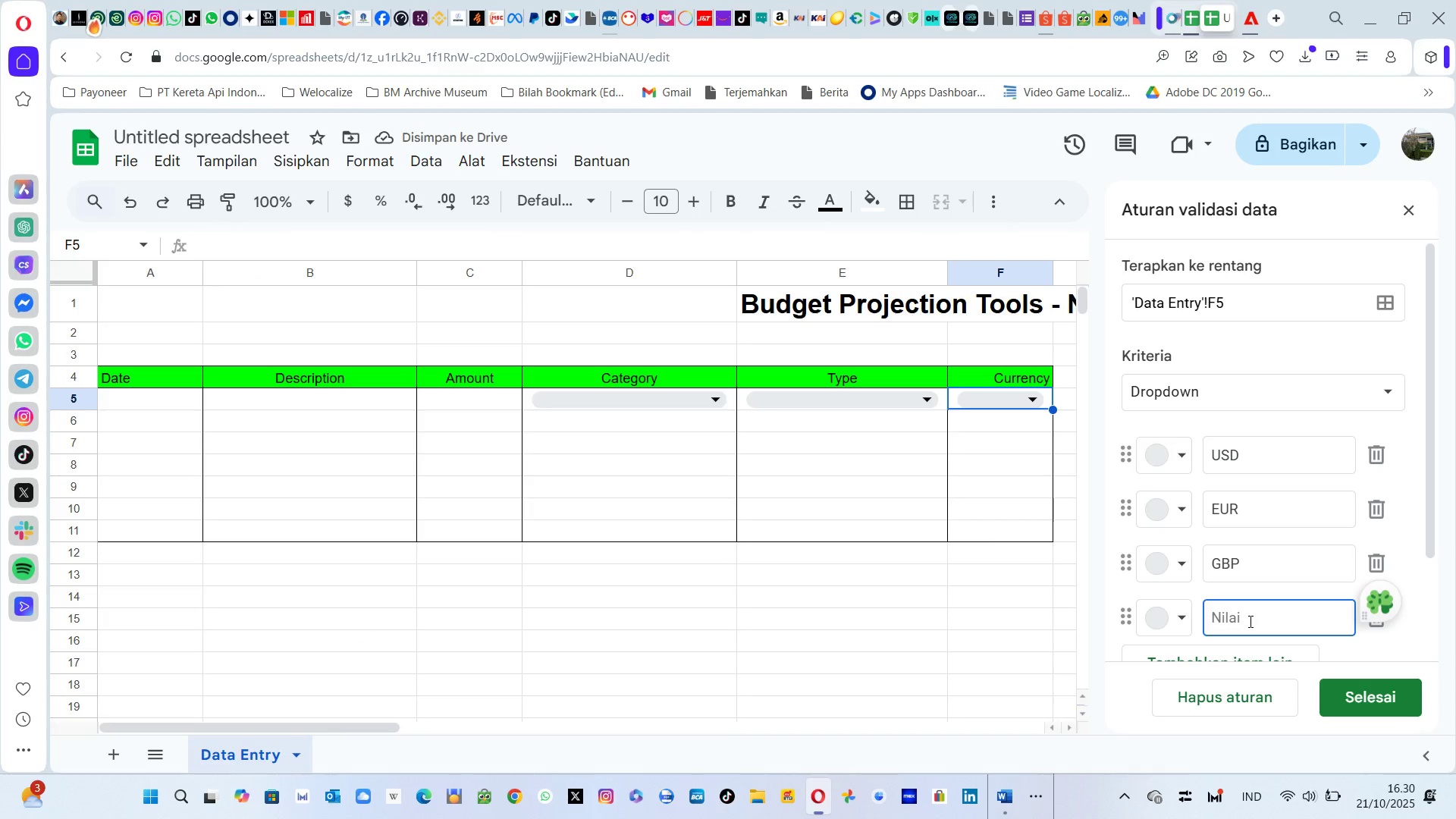 
key(Alt+AltLeft)
 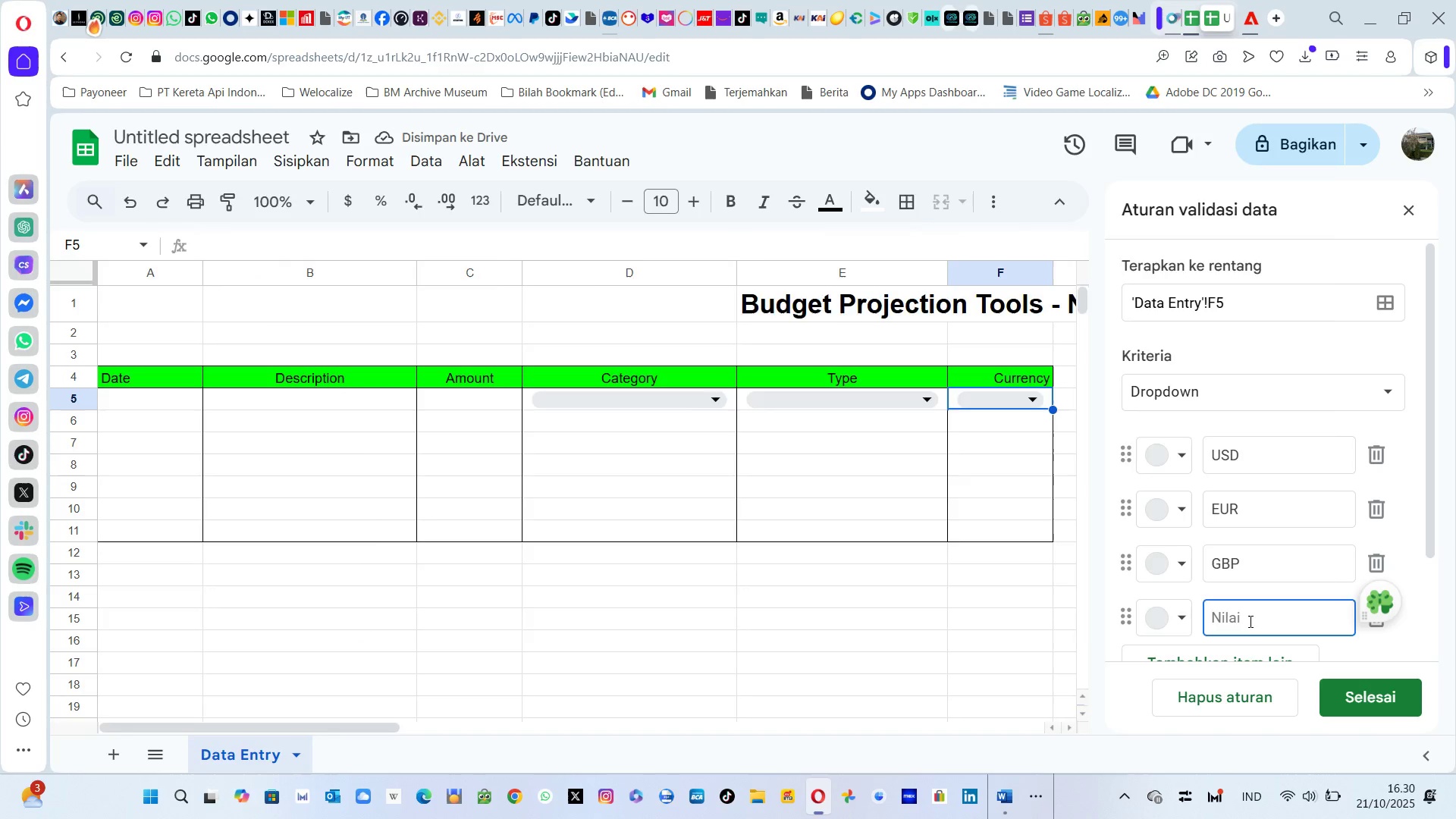 
key(Alt+Tab)
 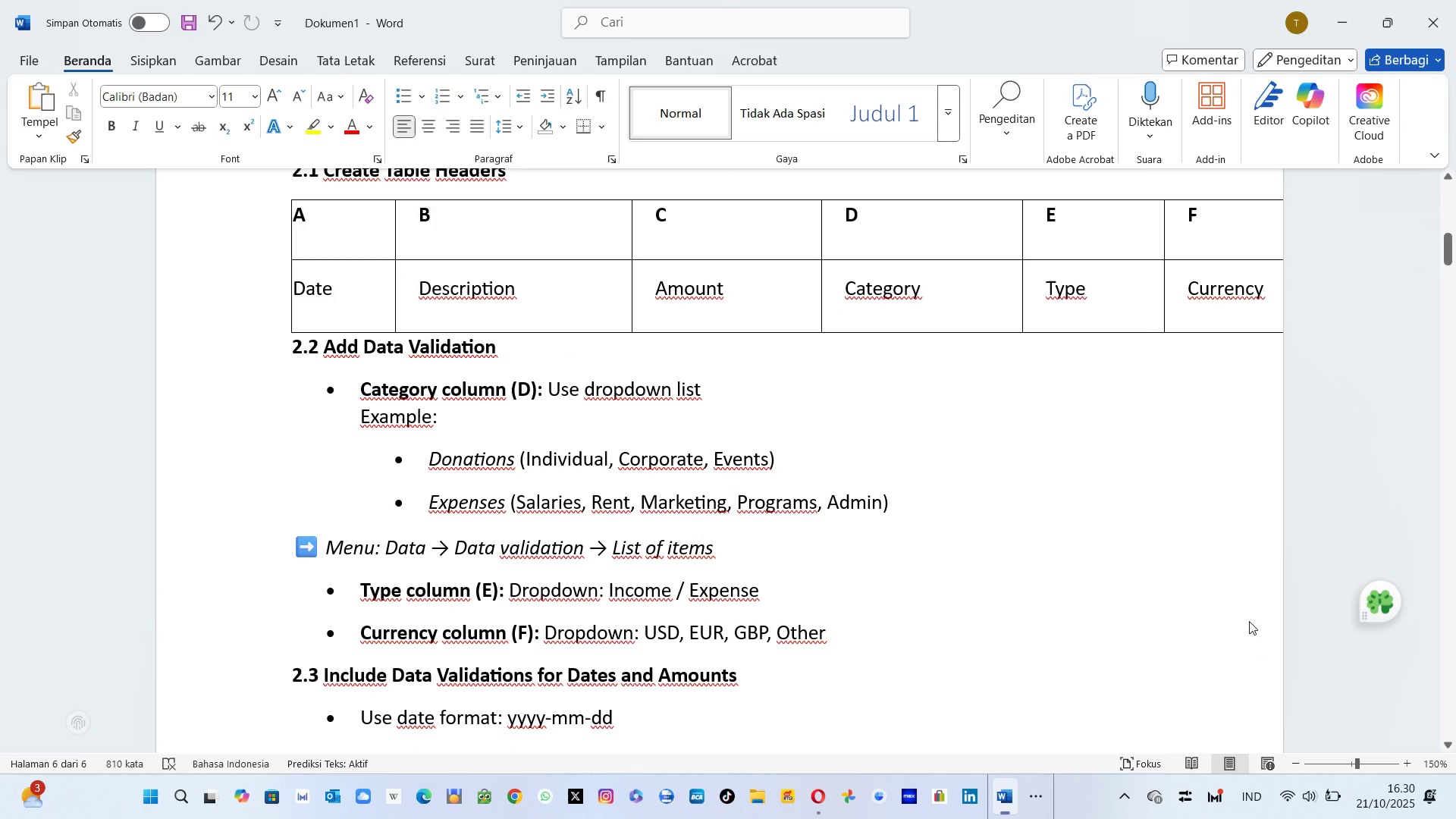 
key(Alt+AltLeft)
 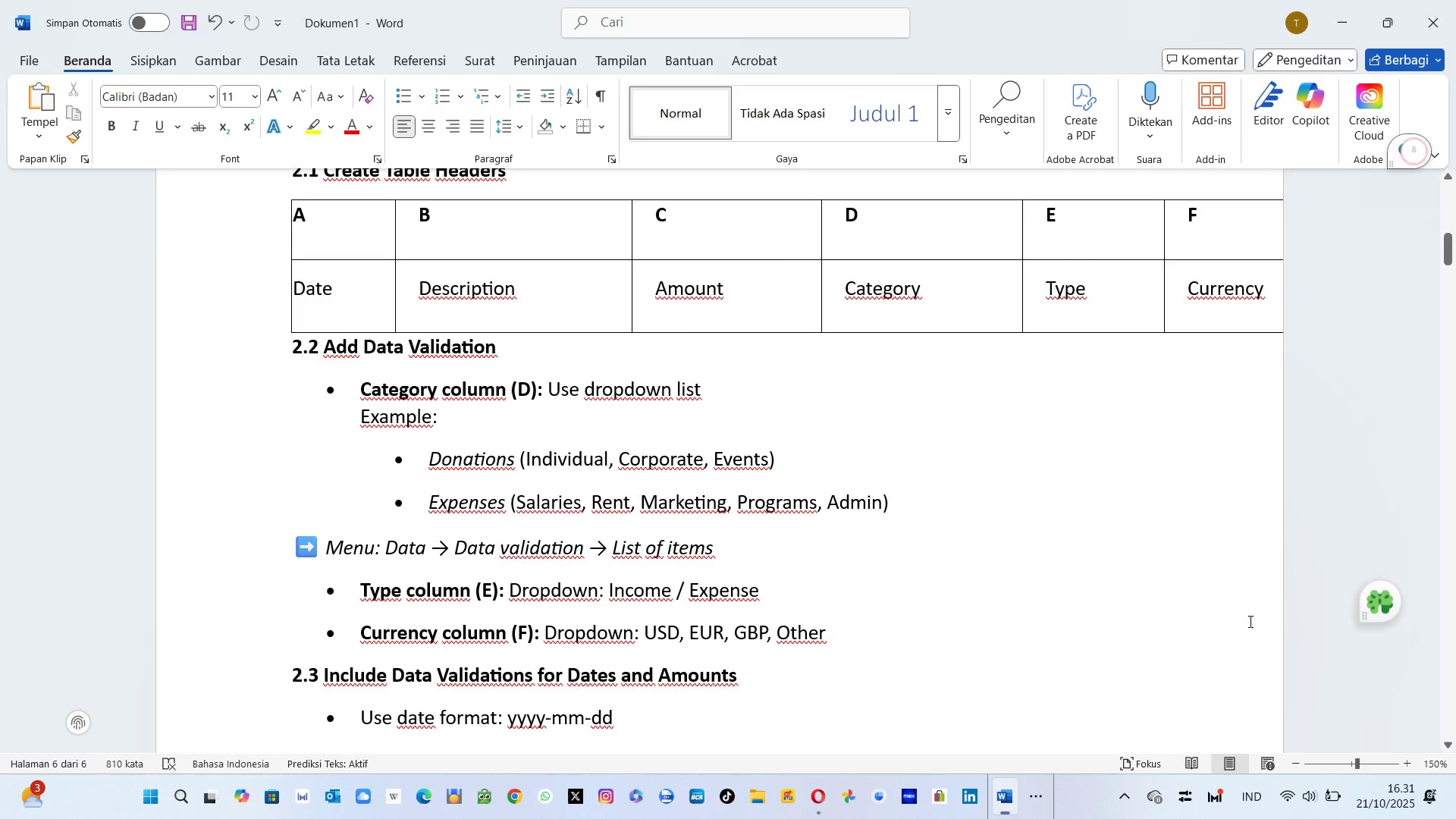 
key(Alt+Tab)
 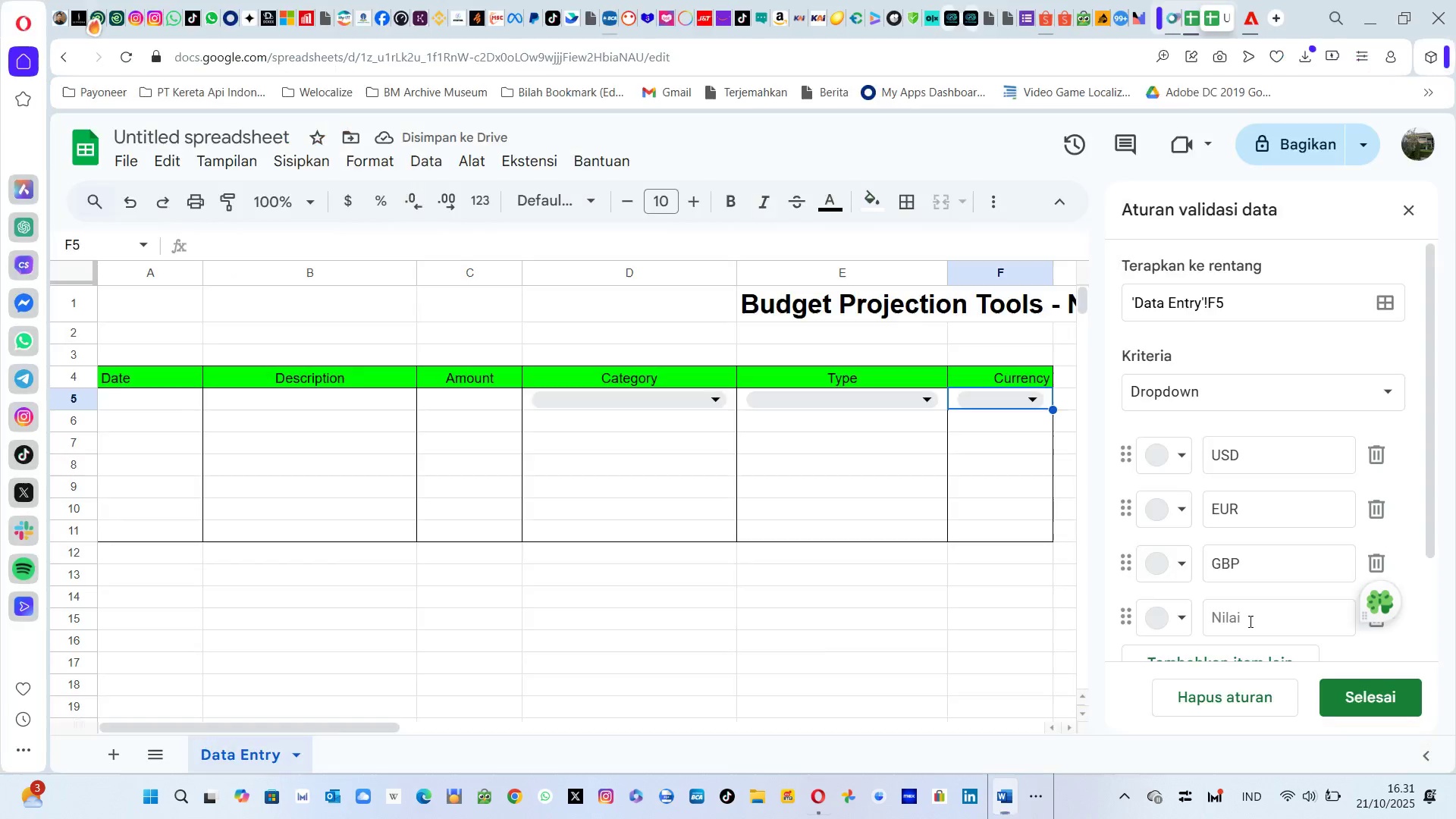 
key(Alt+AltLeft)
 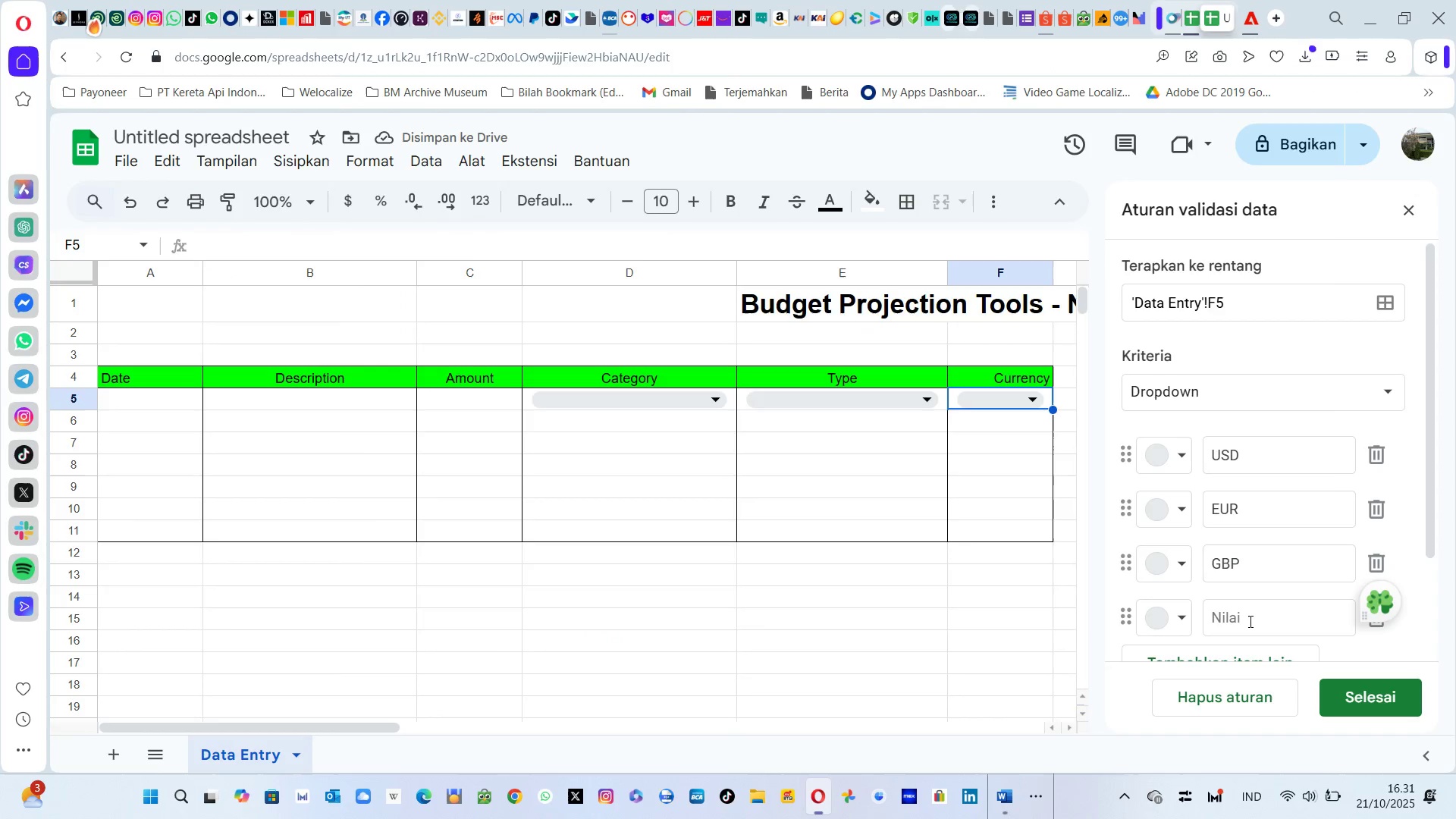 
key(Alt+Tab)
 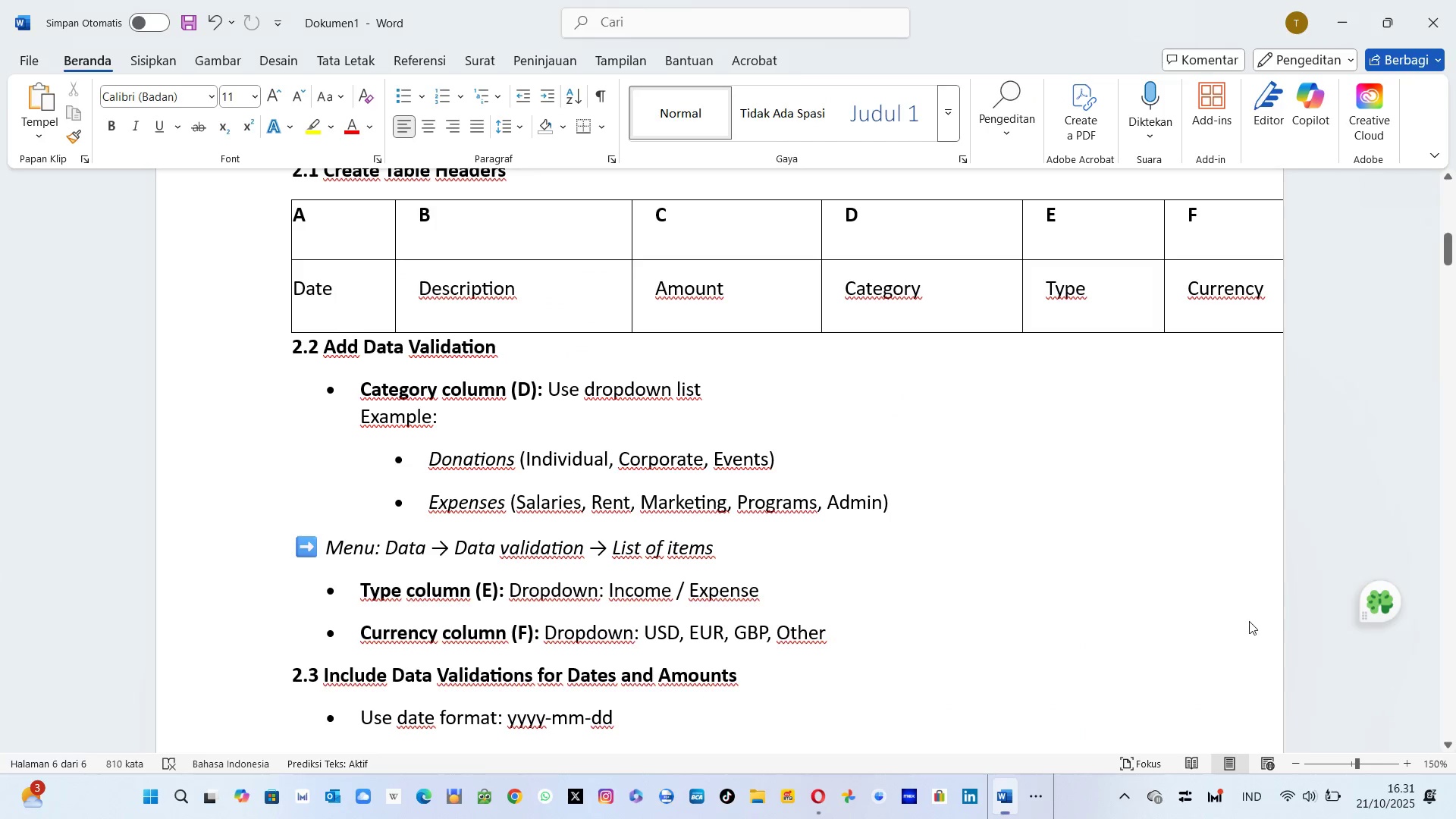 
key(Alt+AltLeft)
 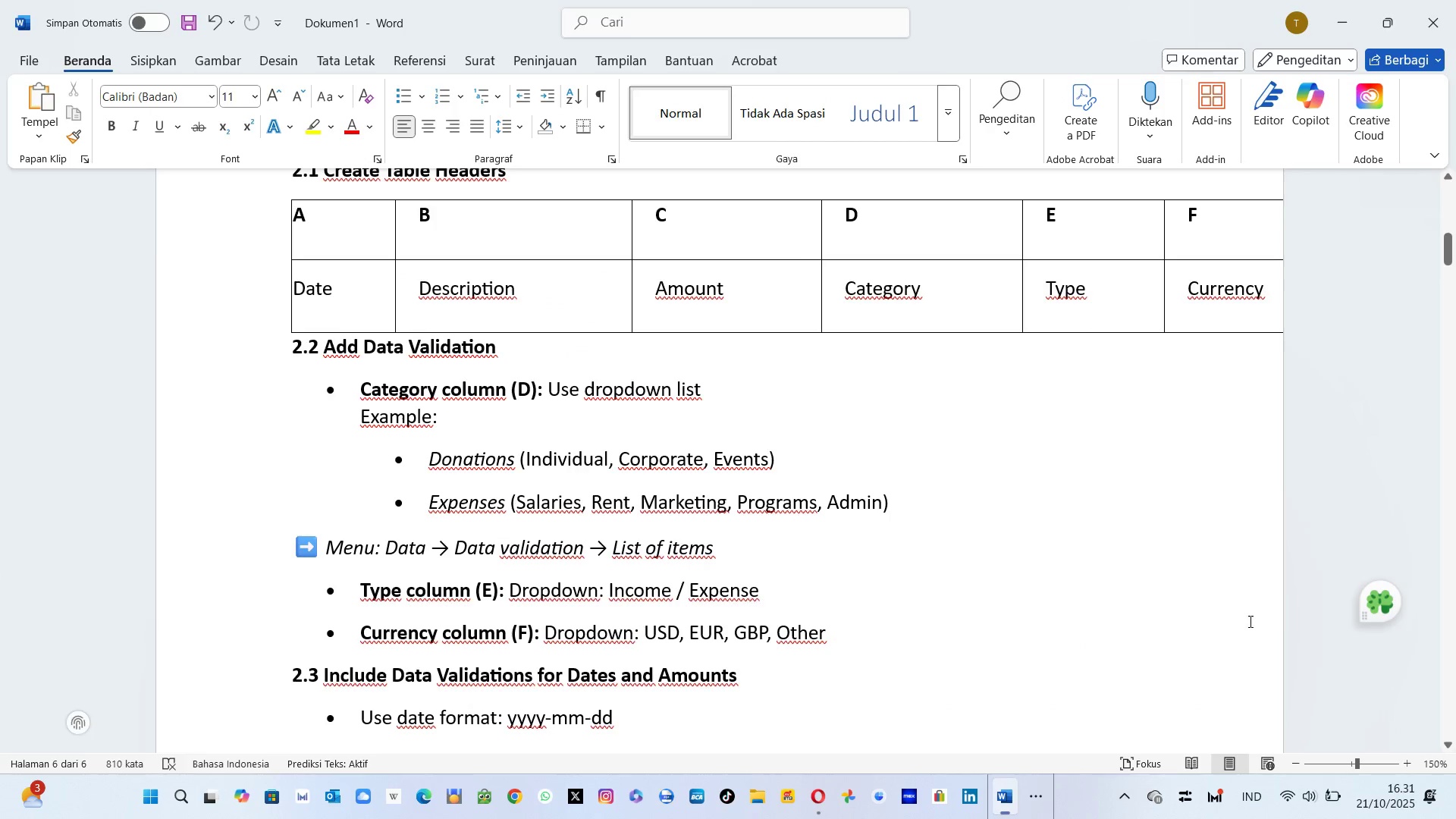 
key(Tab)
type(Other)
 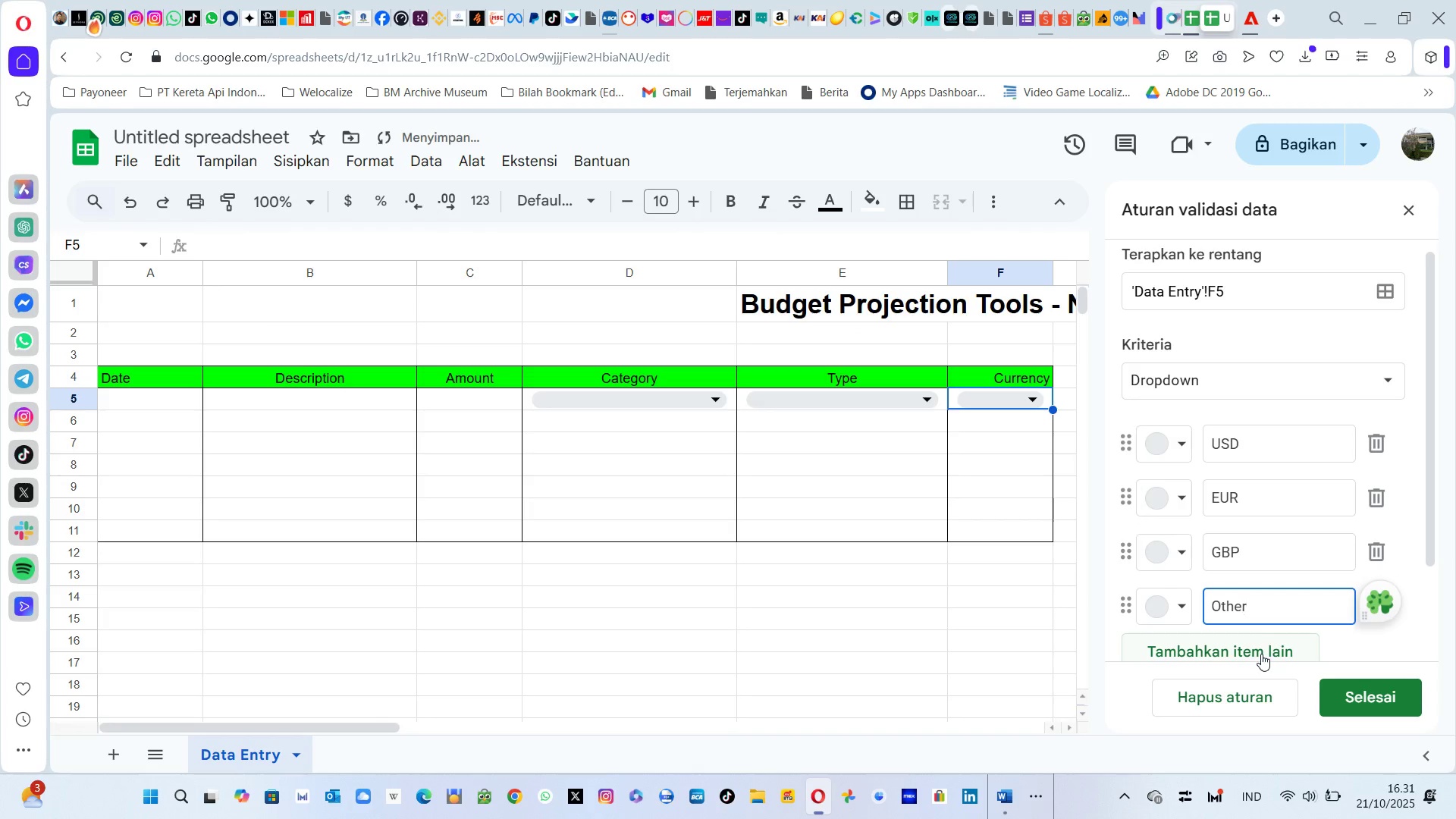 
left_click_drag(start_coordinate=[1249, 621], to_coordinate=[1261, 654])
 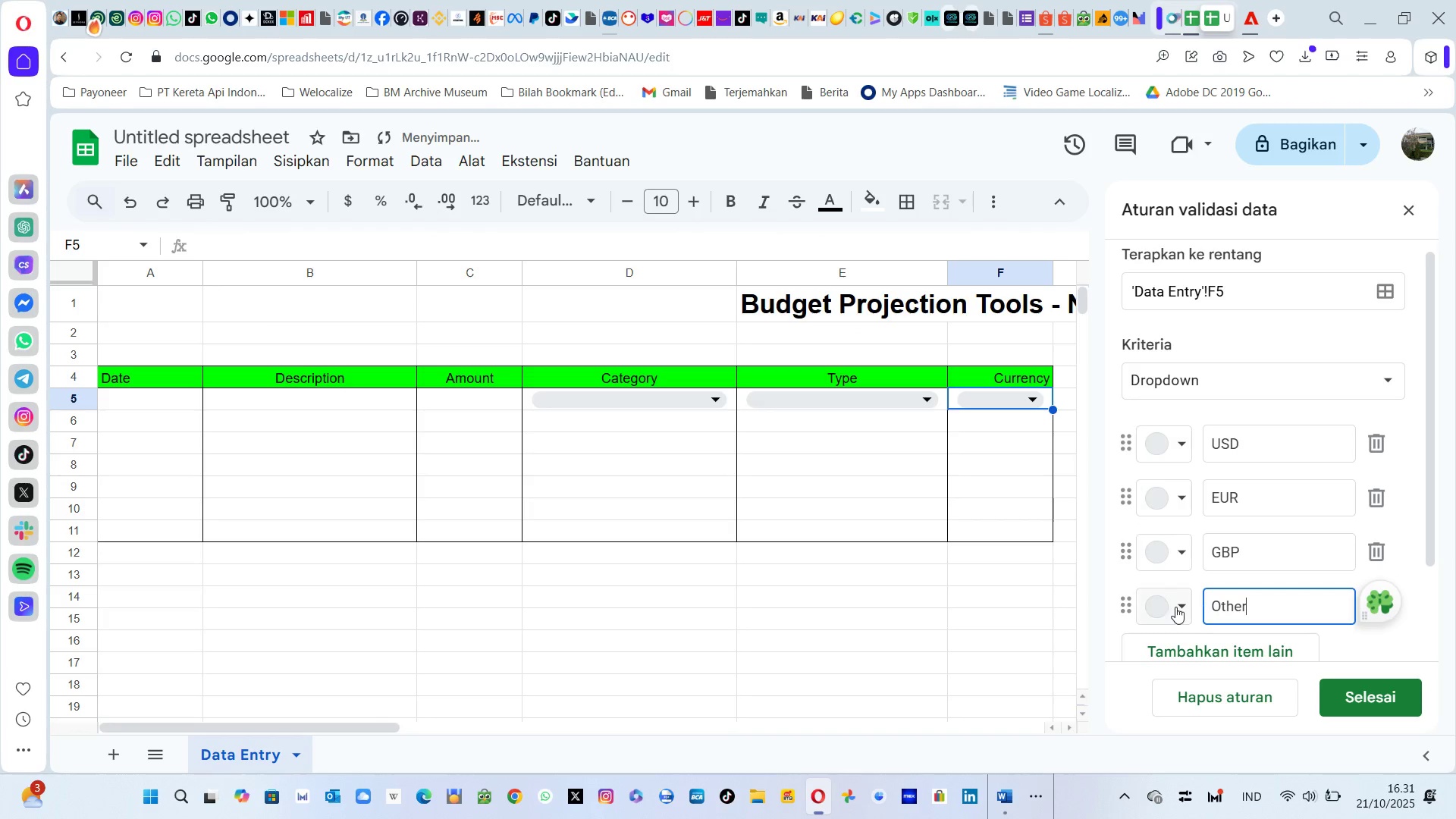 
left_click([1172, 607])
 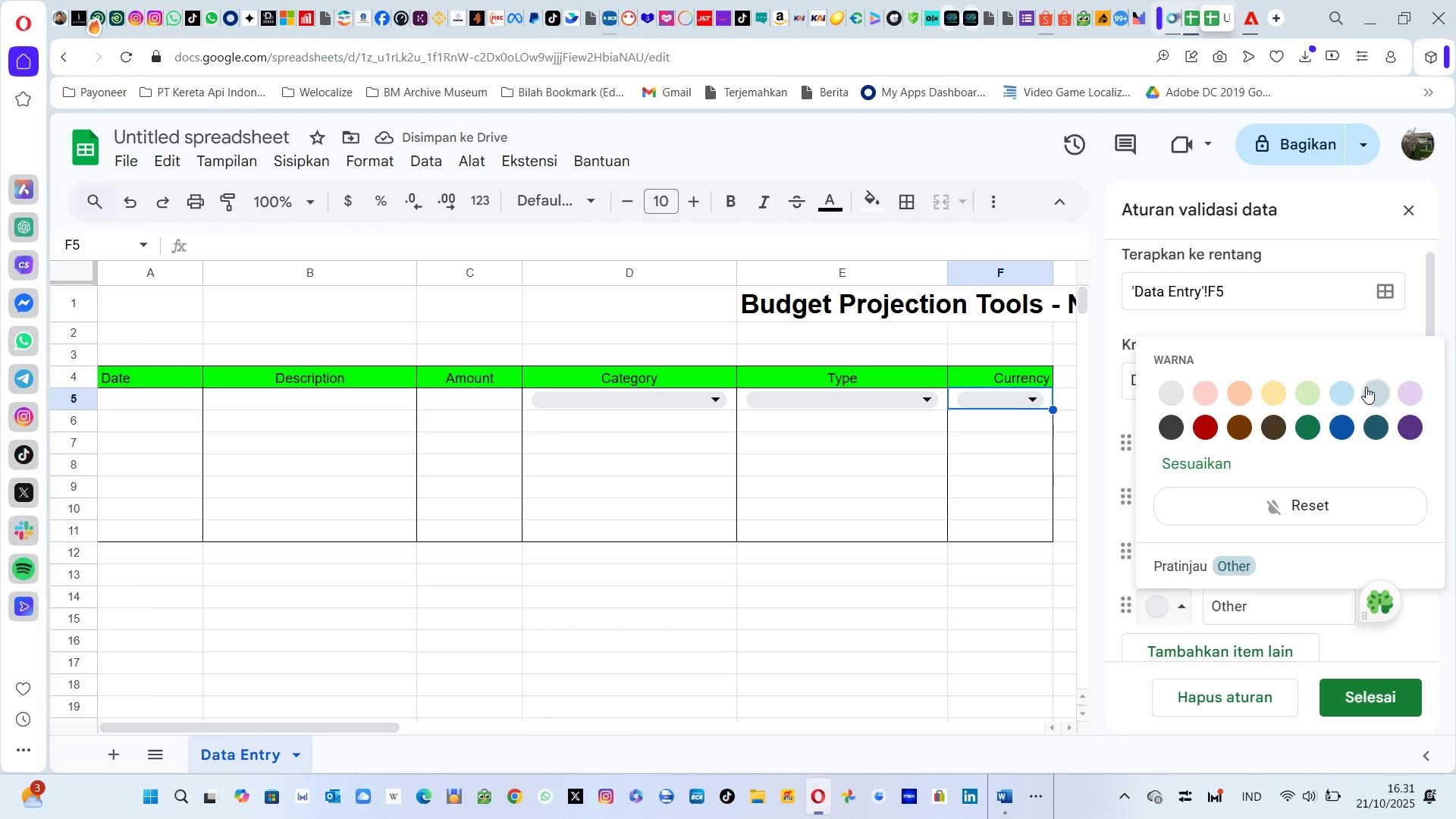 
left_click([1372, 395])
 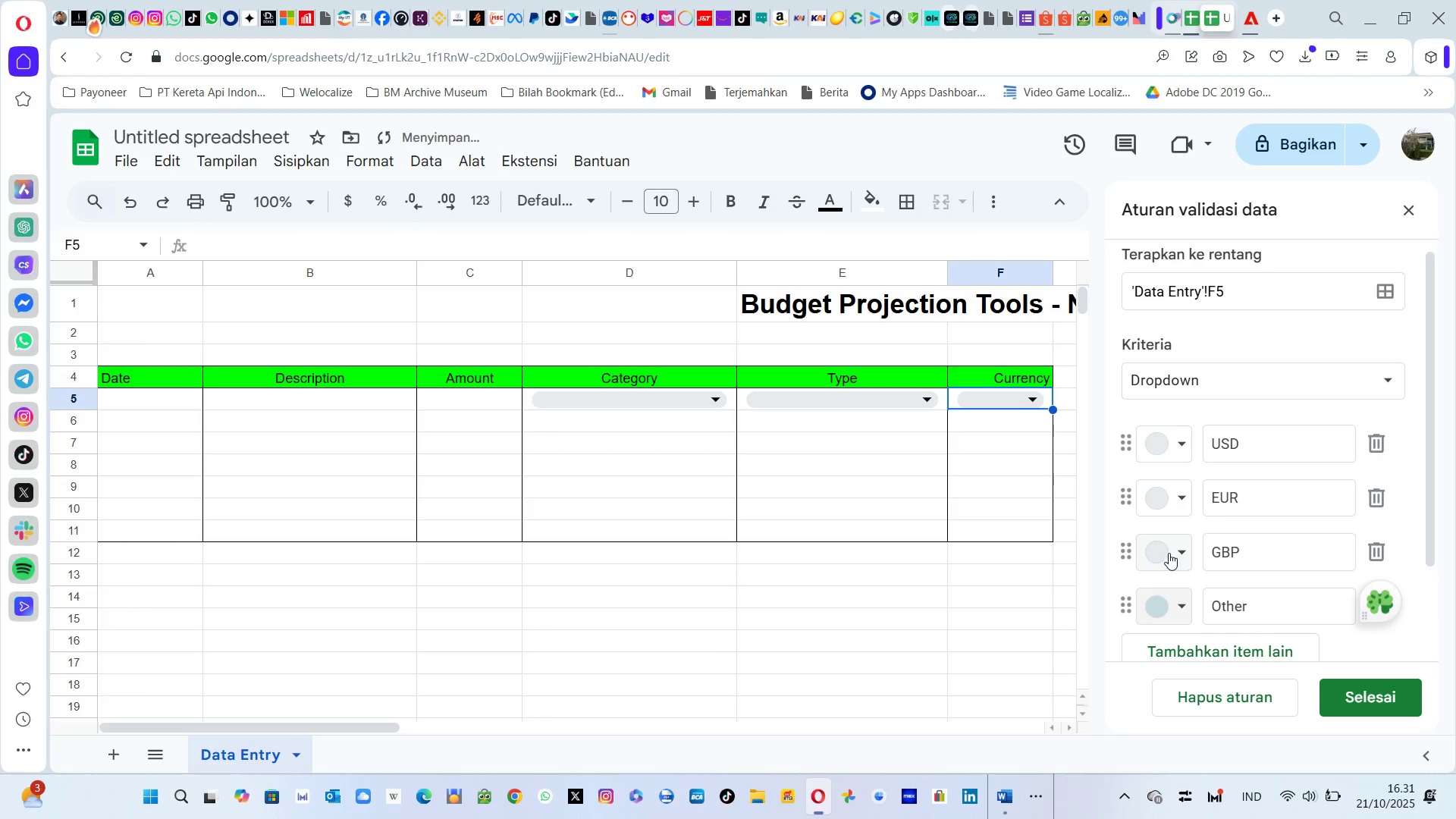 
left_click([1163, 553])
 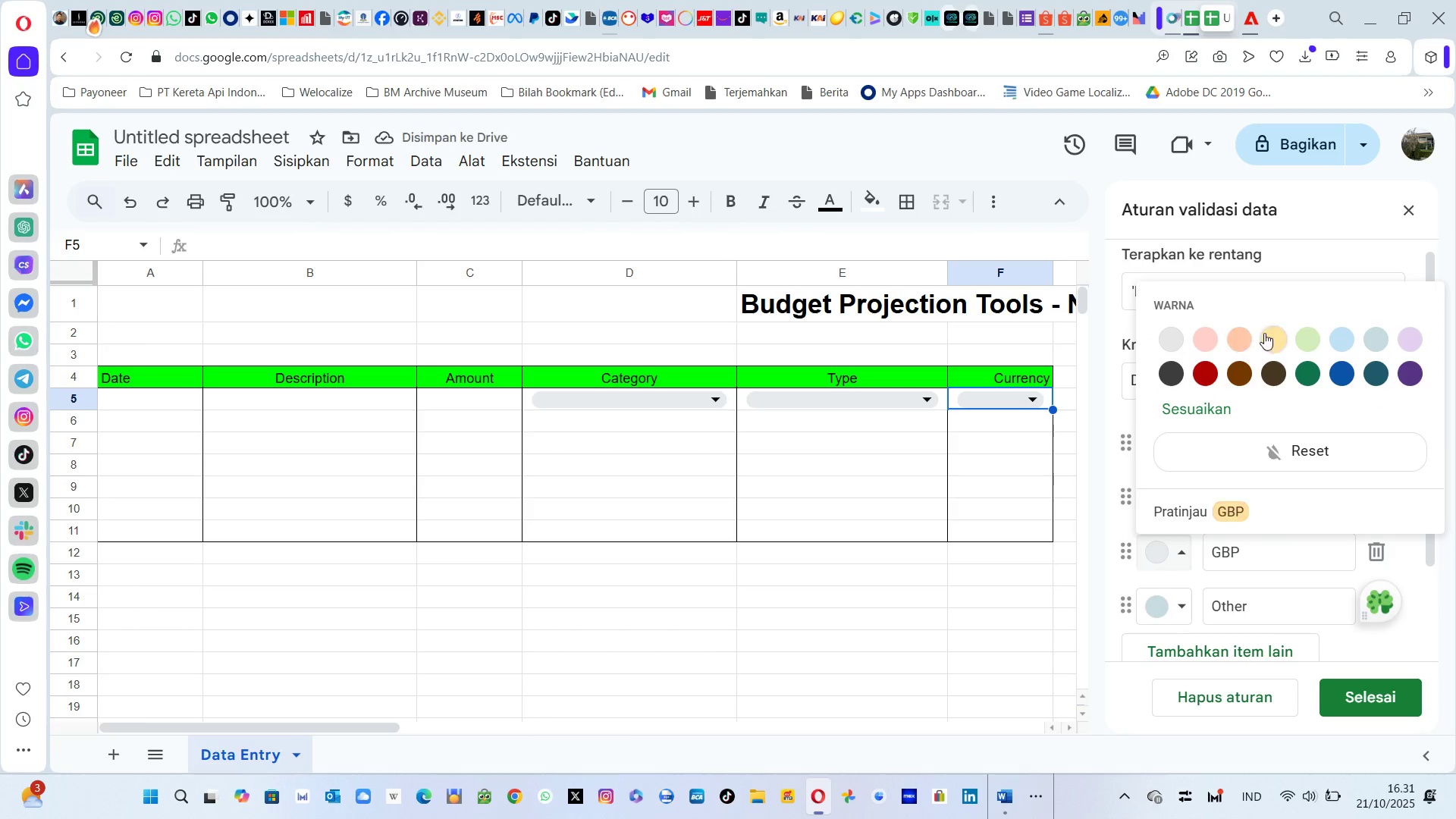 
left_click([1276, 345])
 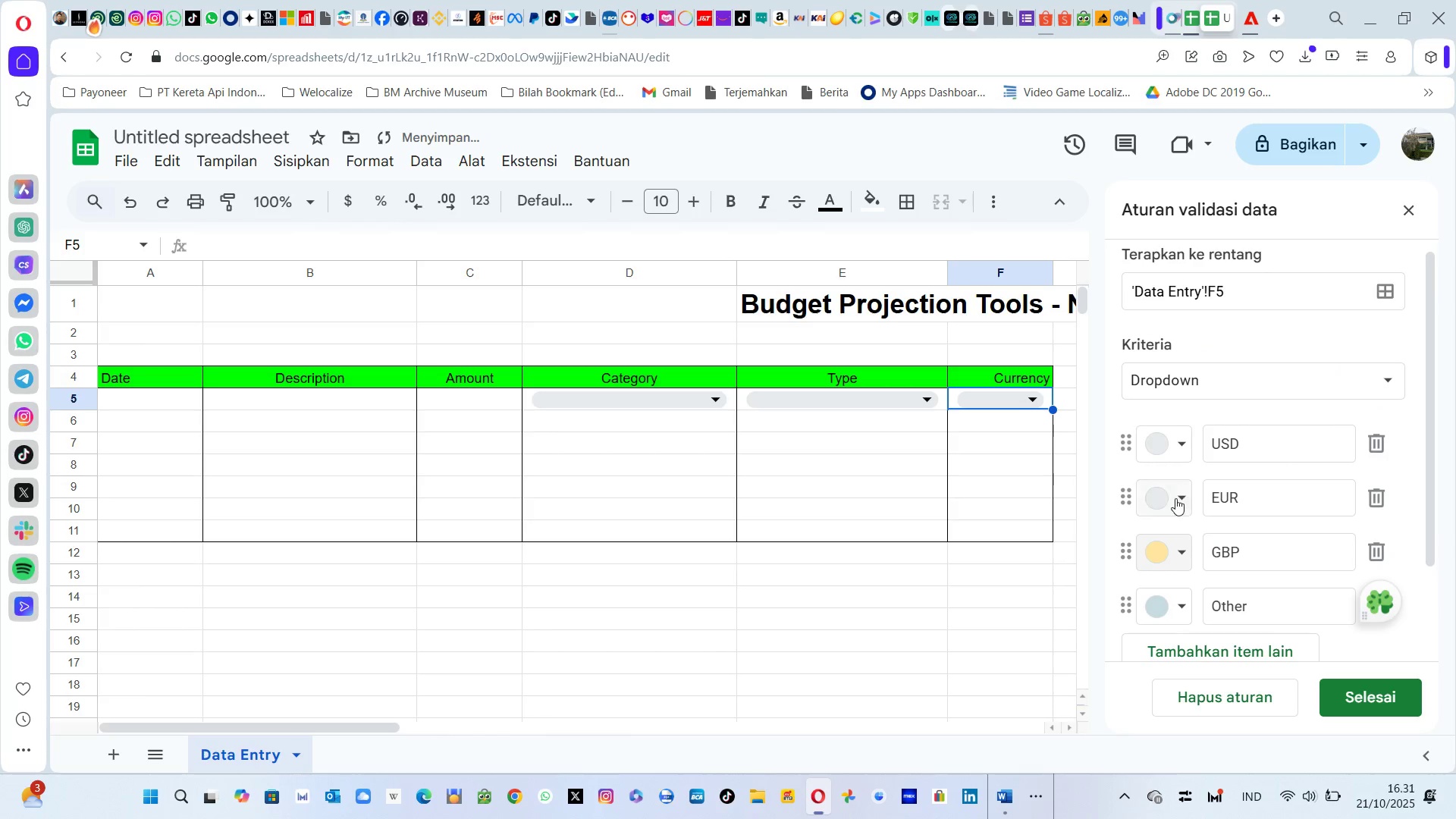 
left_click([1167, 501])
 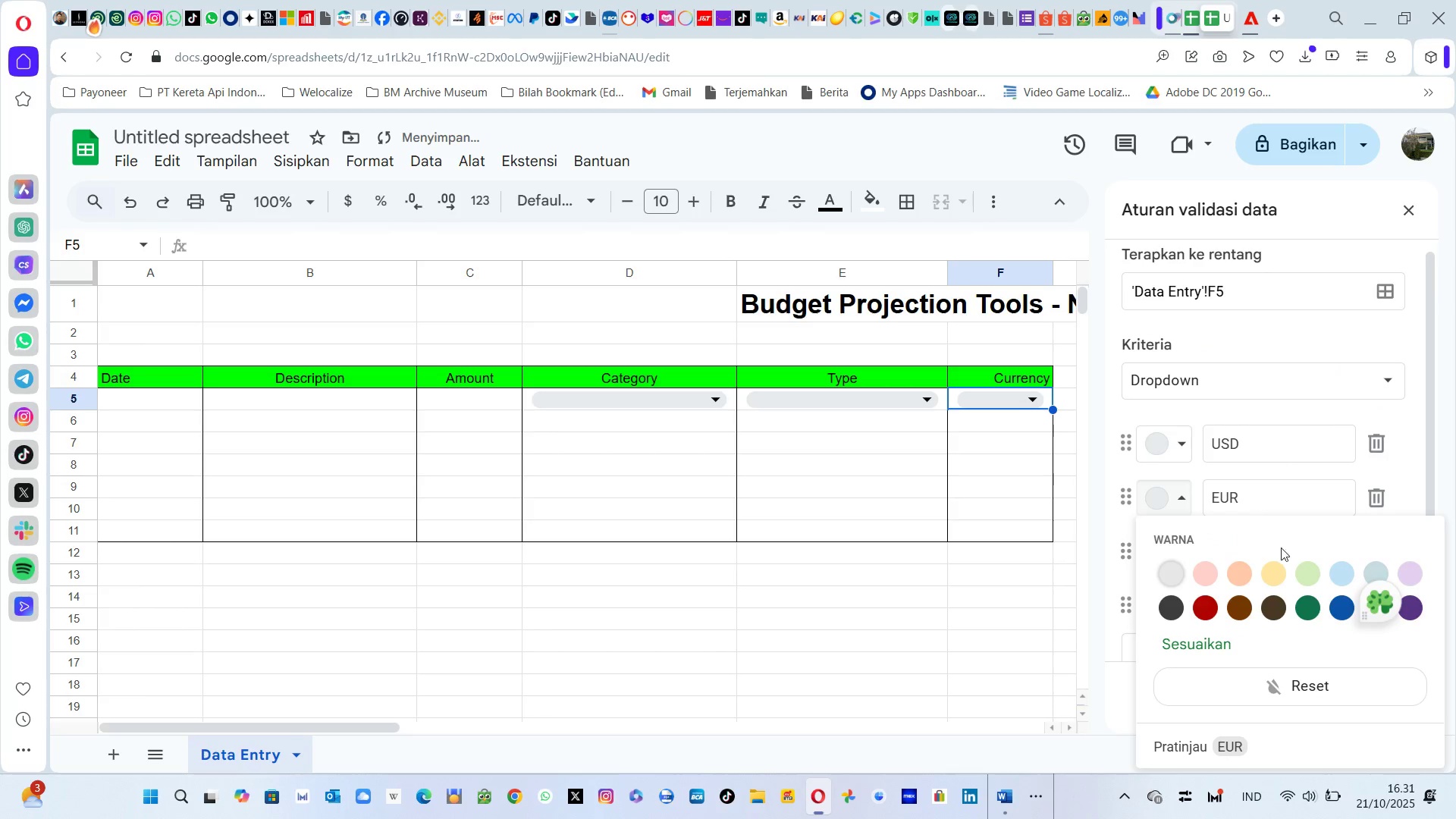 
left_click([1299, 563])
 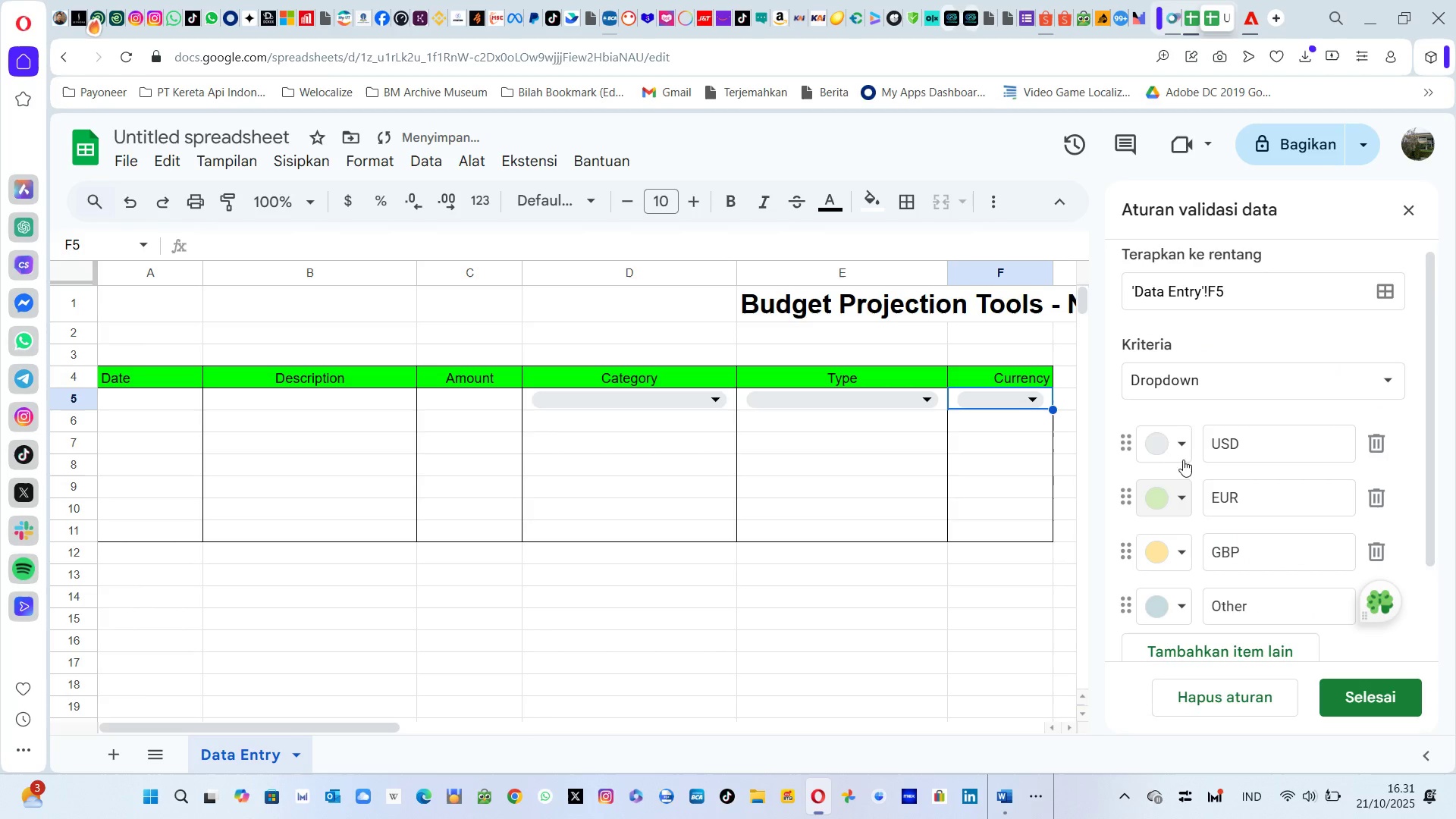 
left_click([1168, 449])
 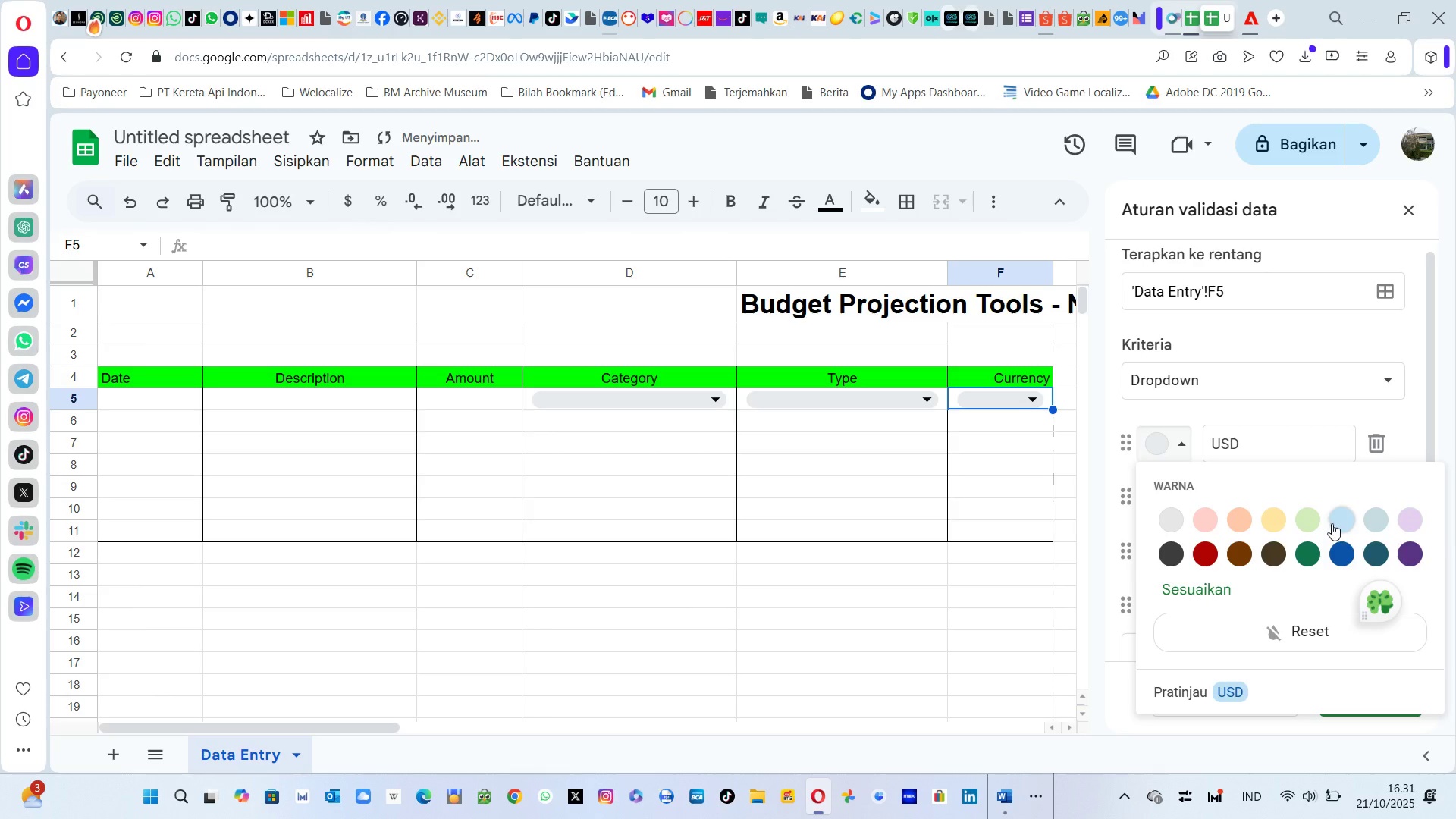 
left_click([1335, 521])
 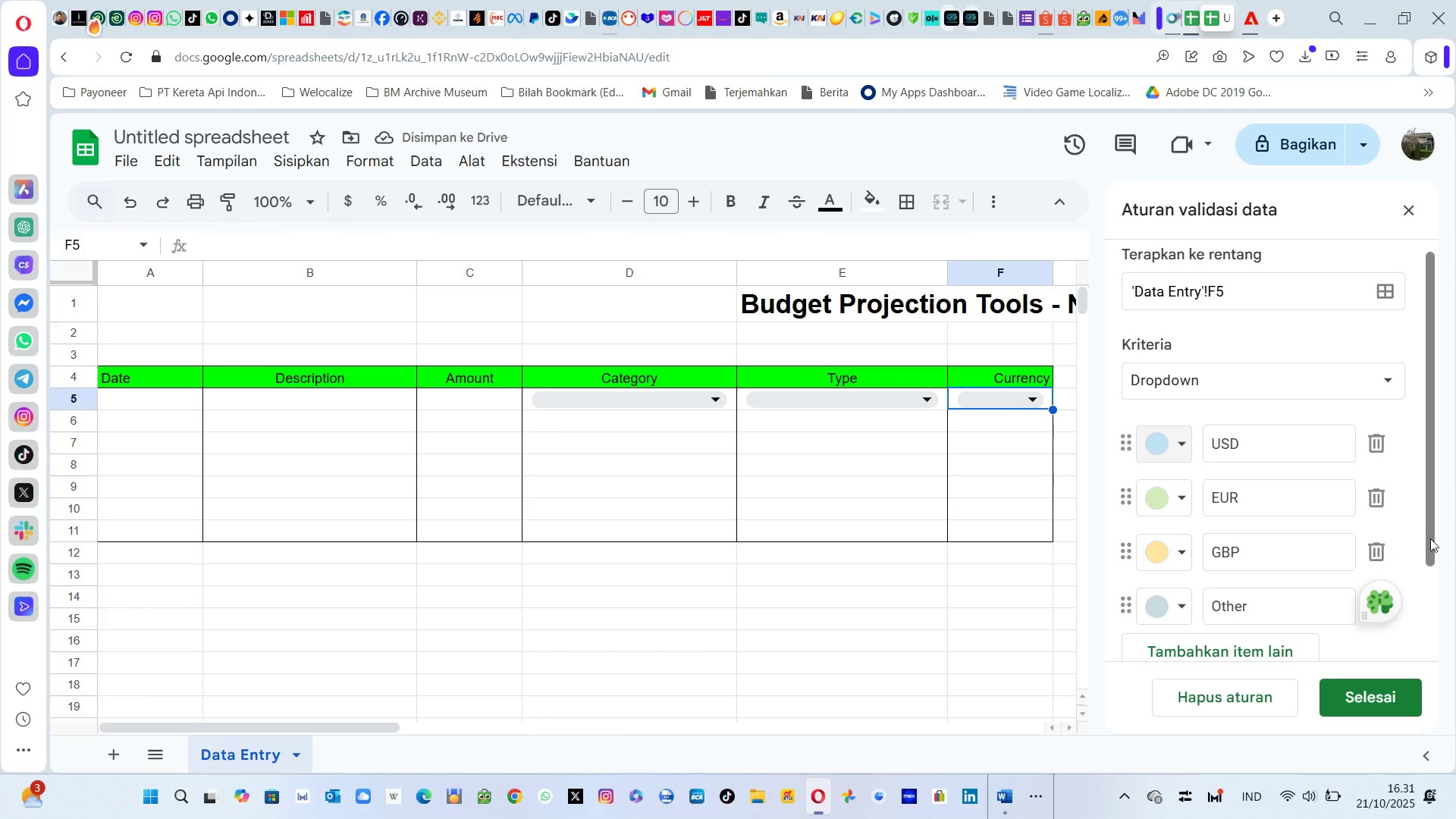 
left_click([1369, 690])
 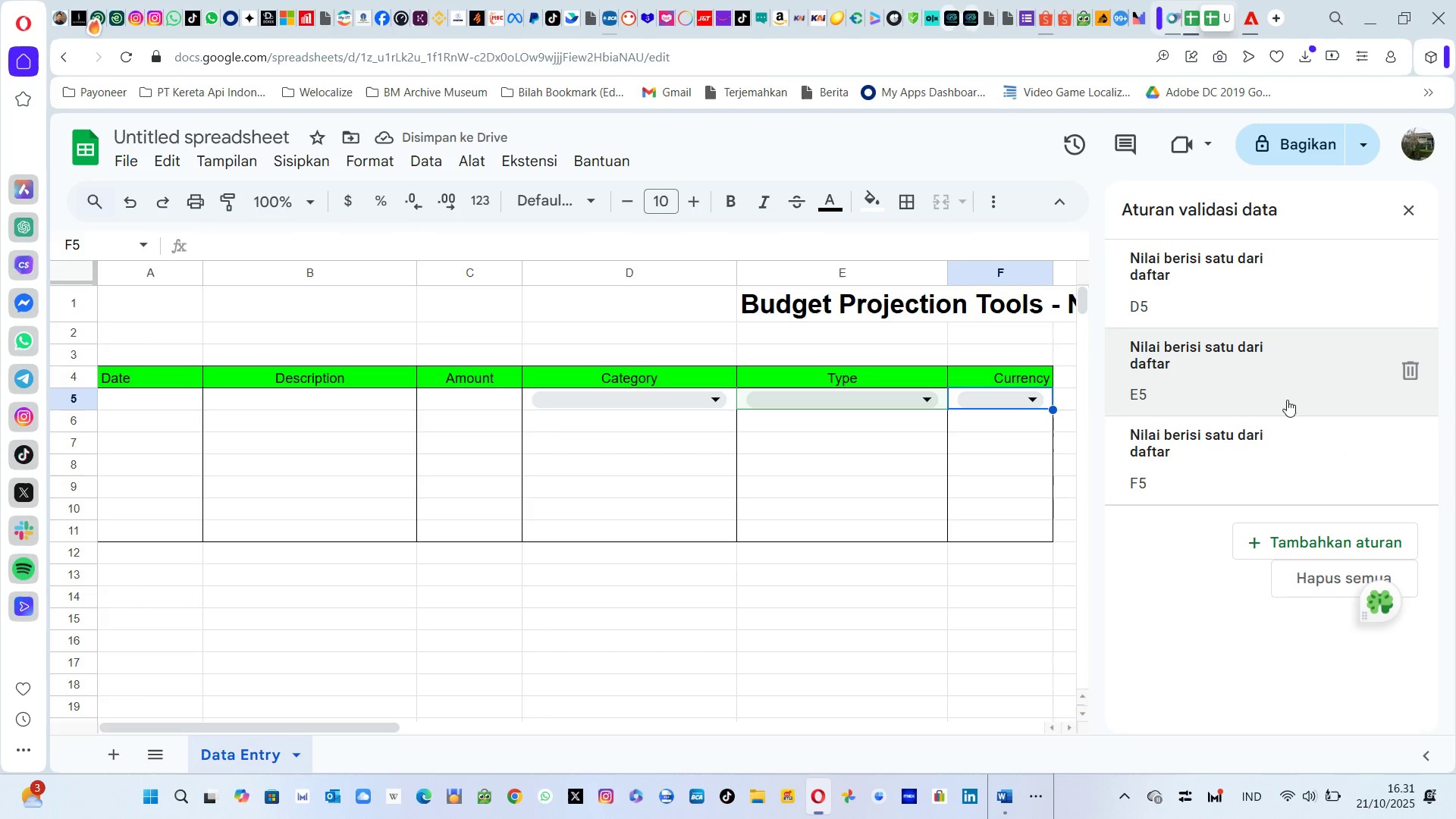 
left_click([1279, 395])
 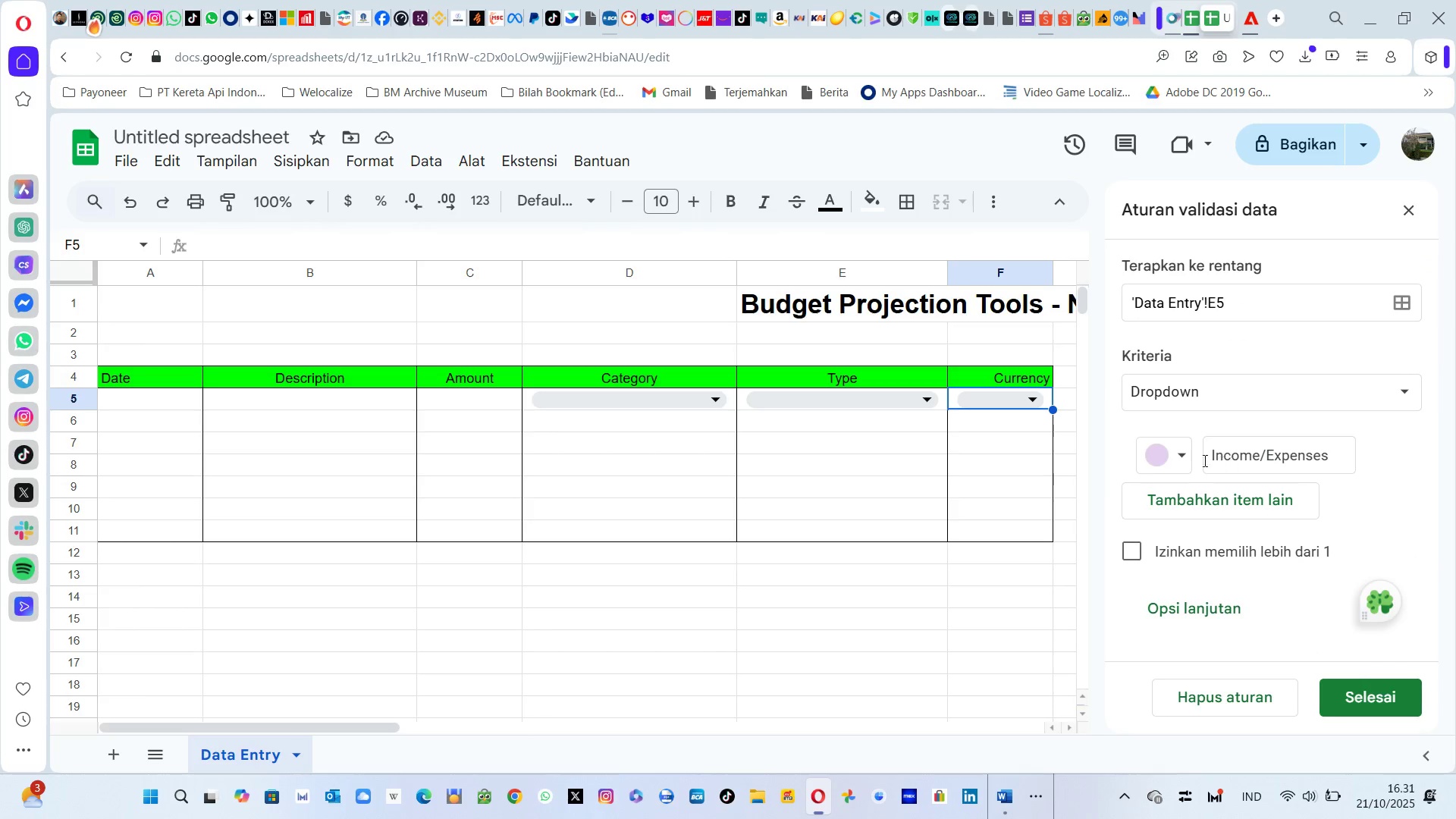 
left_click([1240, 499])
 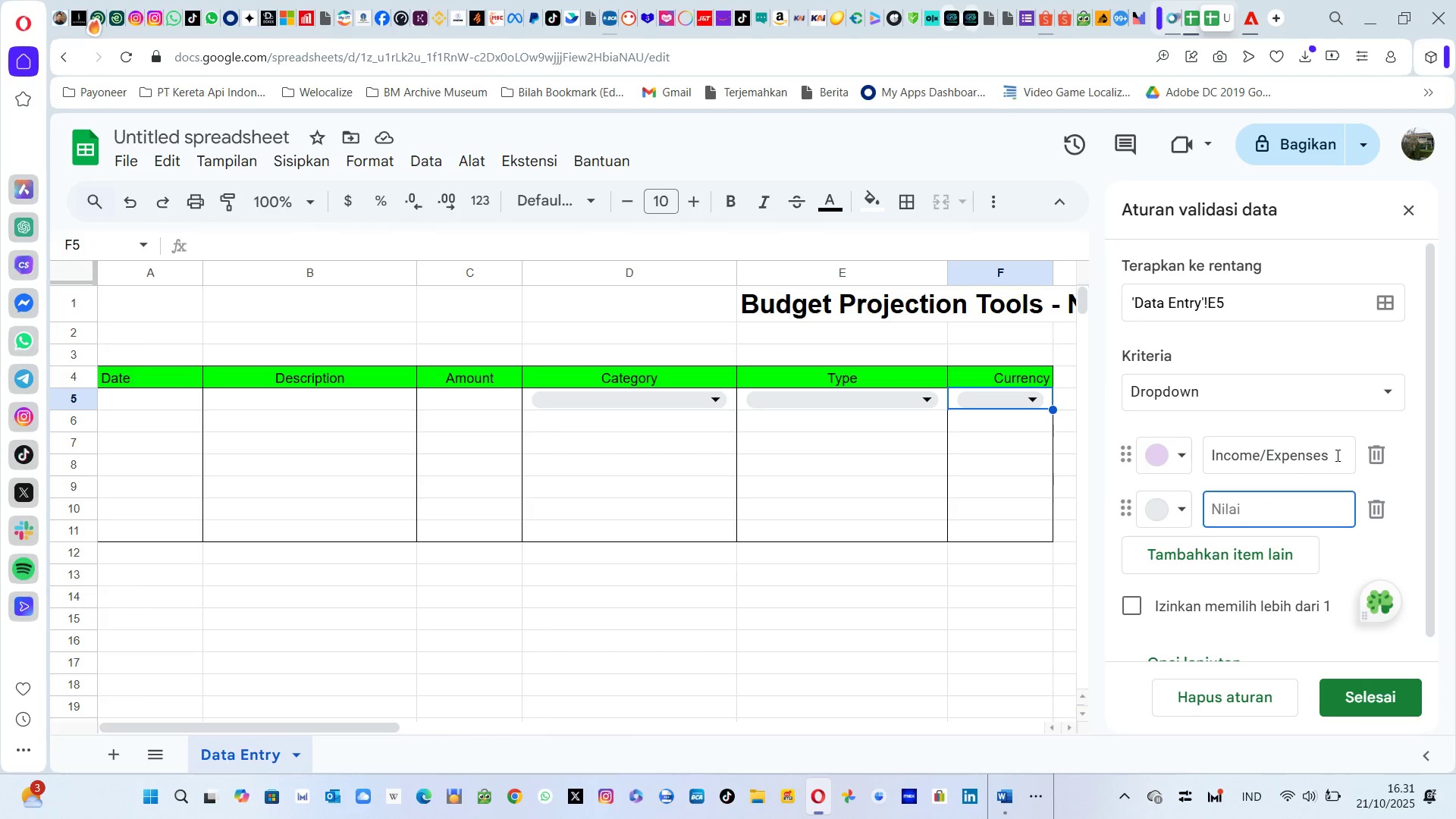 
left_click([1336, 454])
 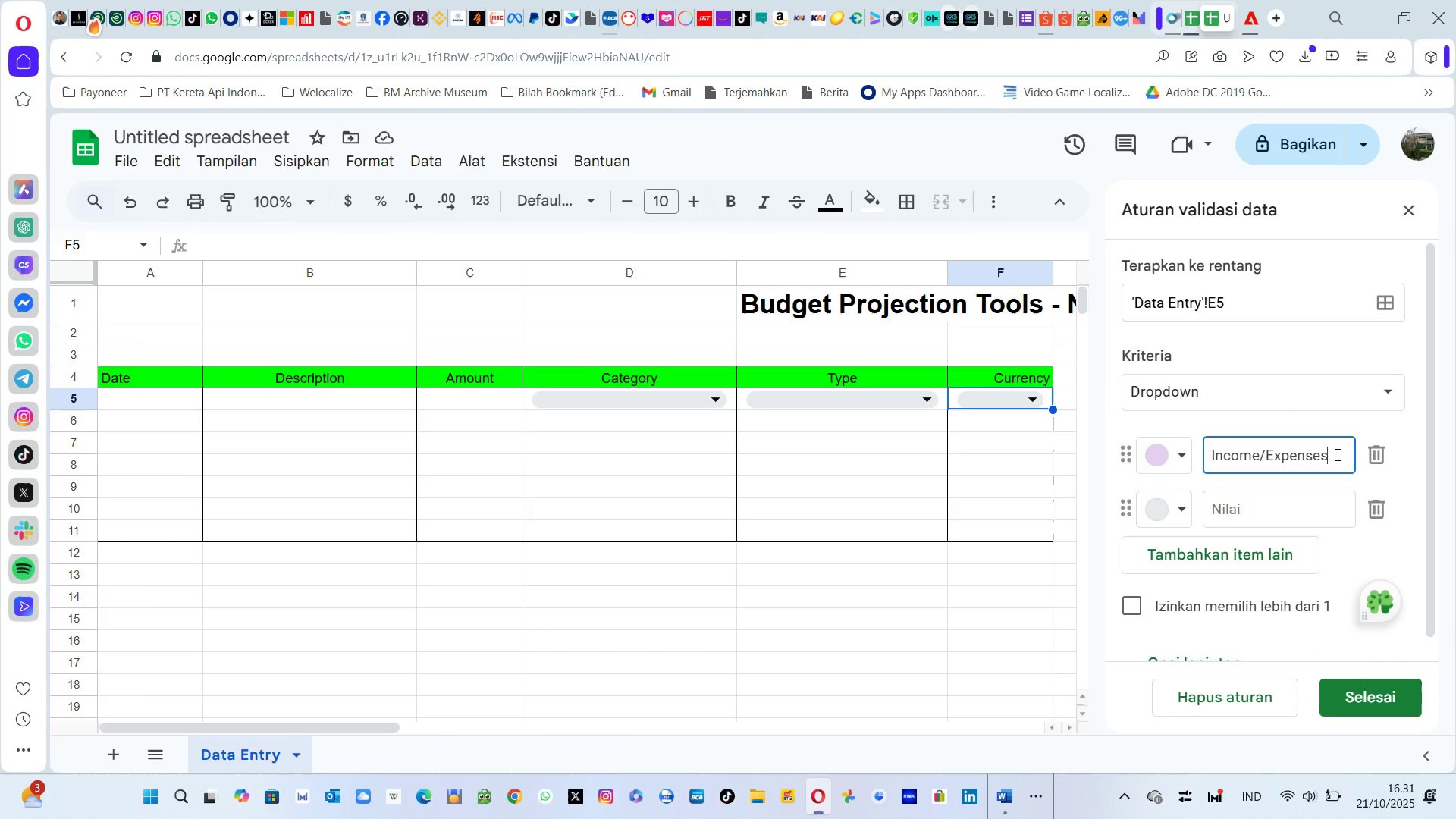 
hold_key(key=Backspace, duration=0.69)
 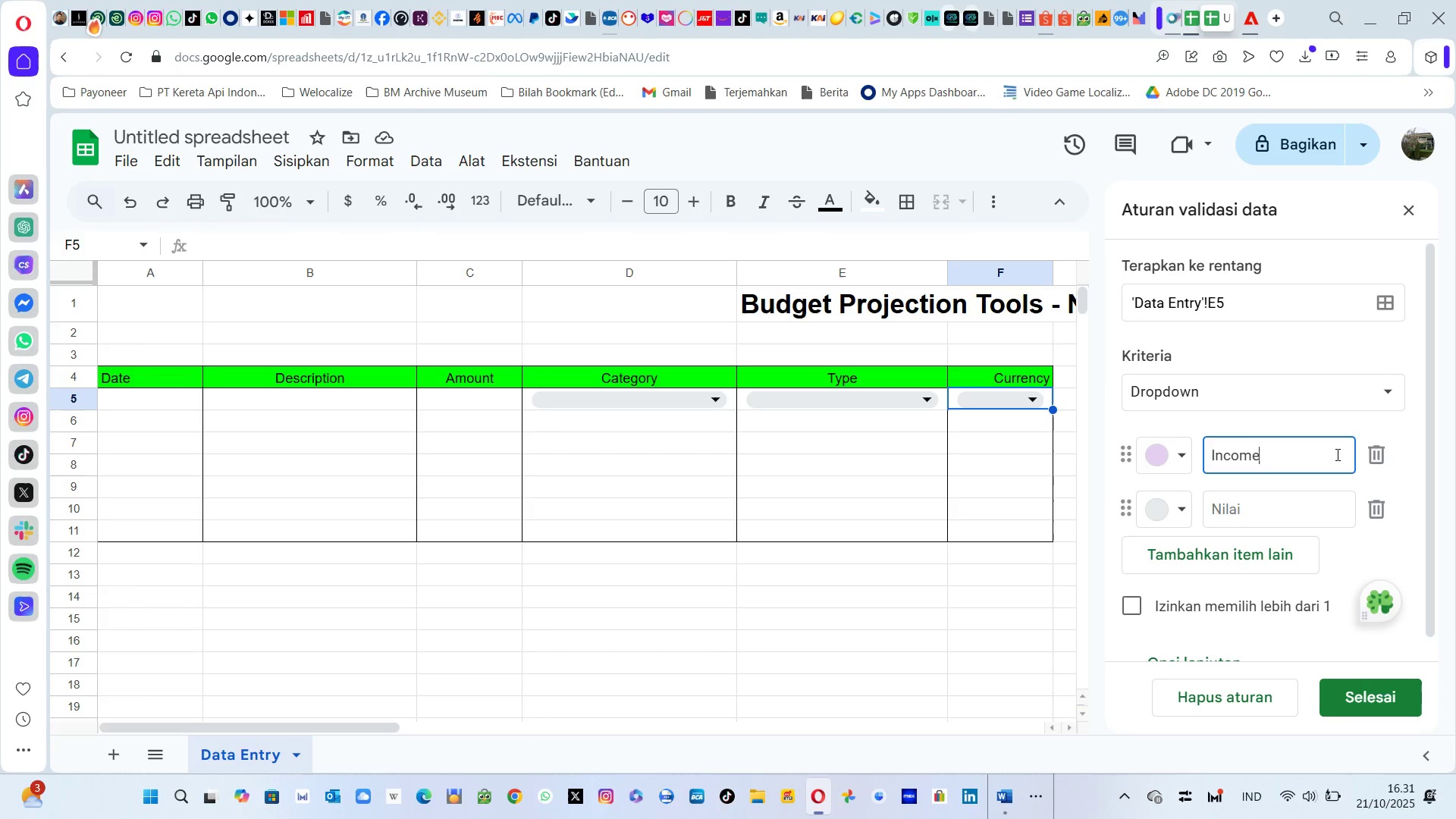 
key(Backspace)
 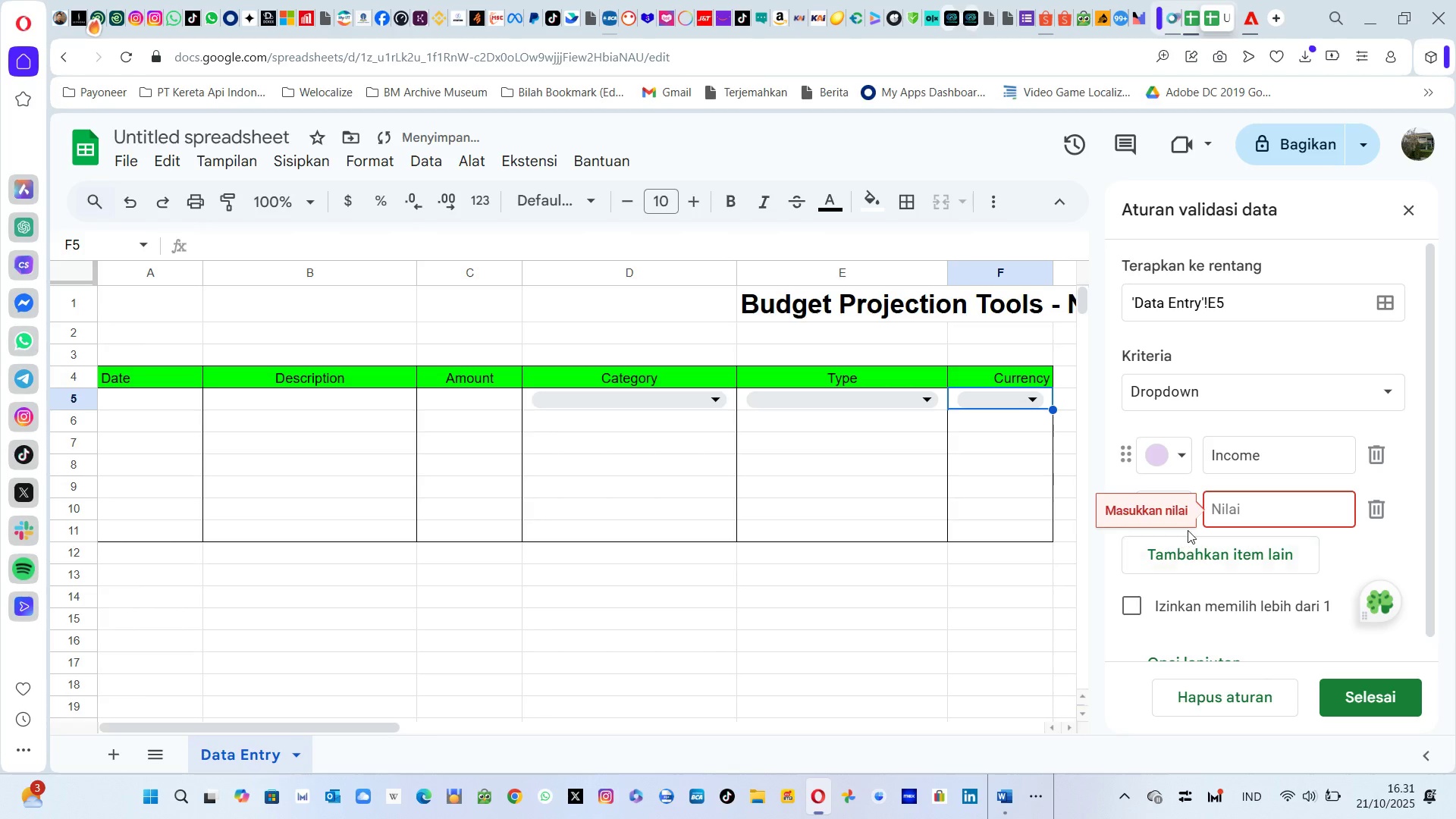 
left_click([1241, 513])
 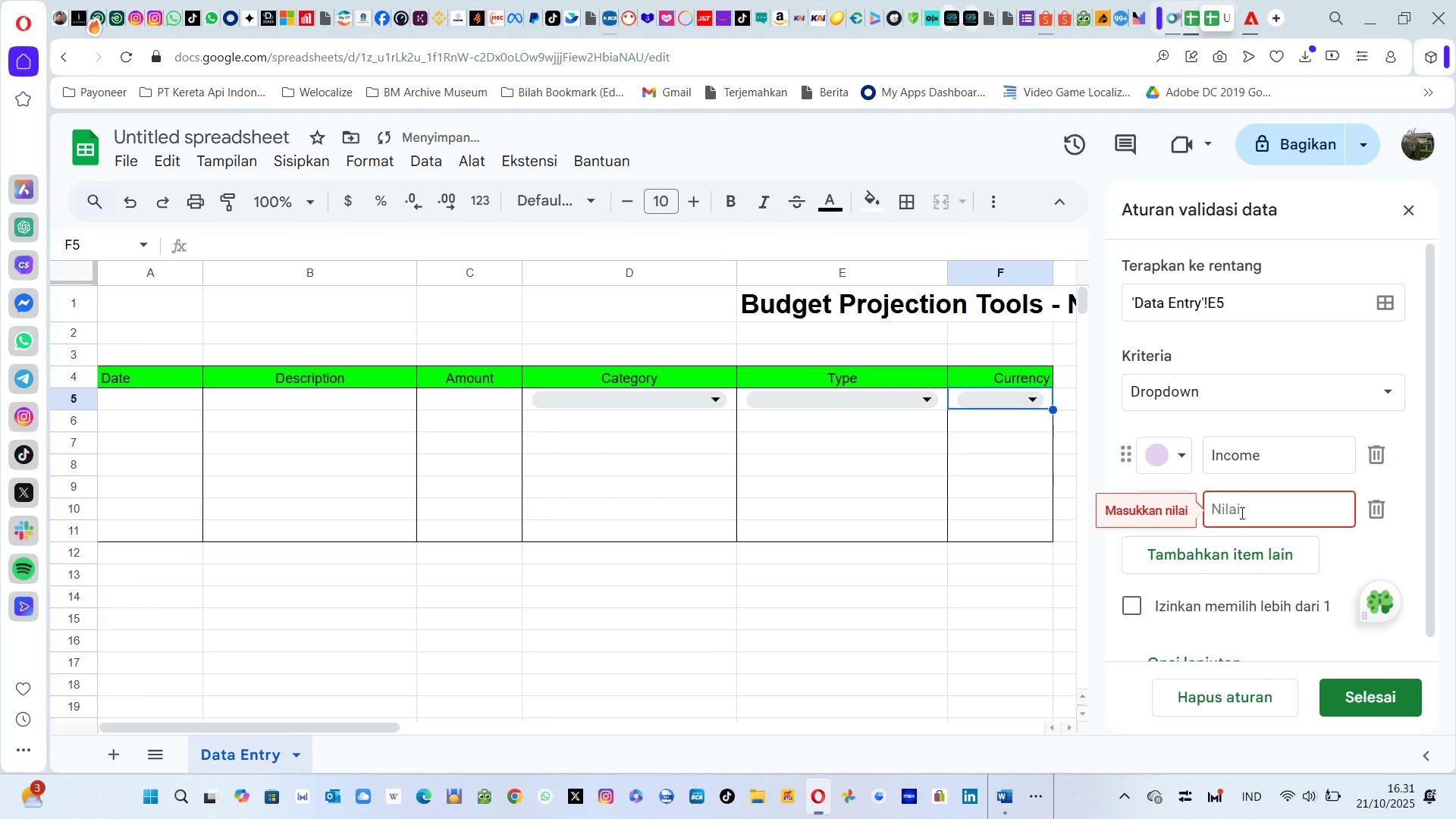 
type(Expn)
key(Backspace)
type(enses)
 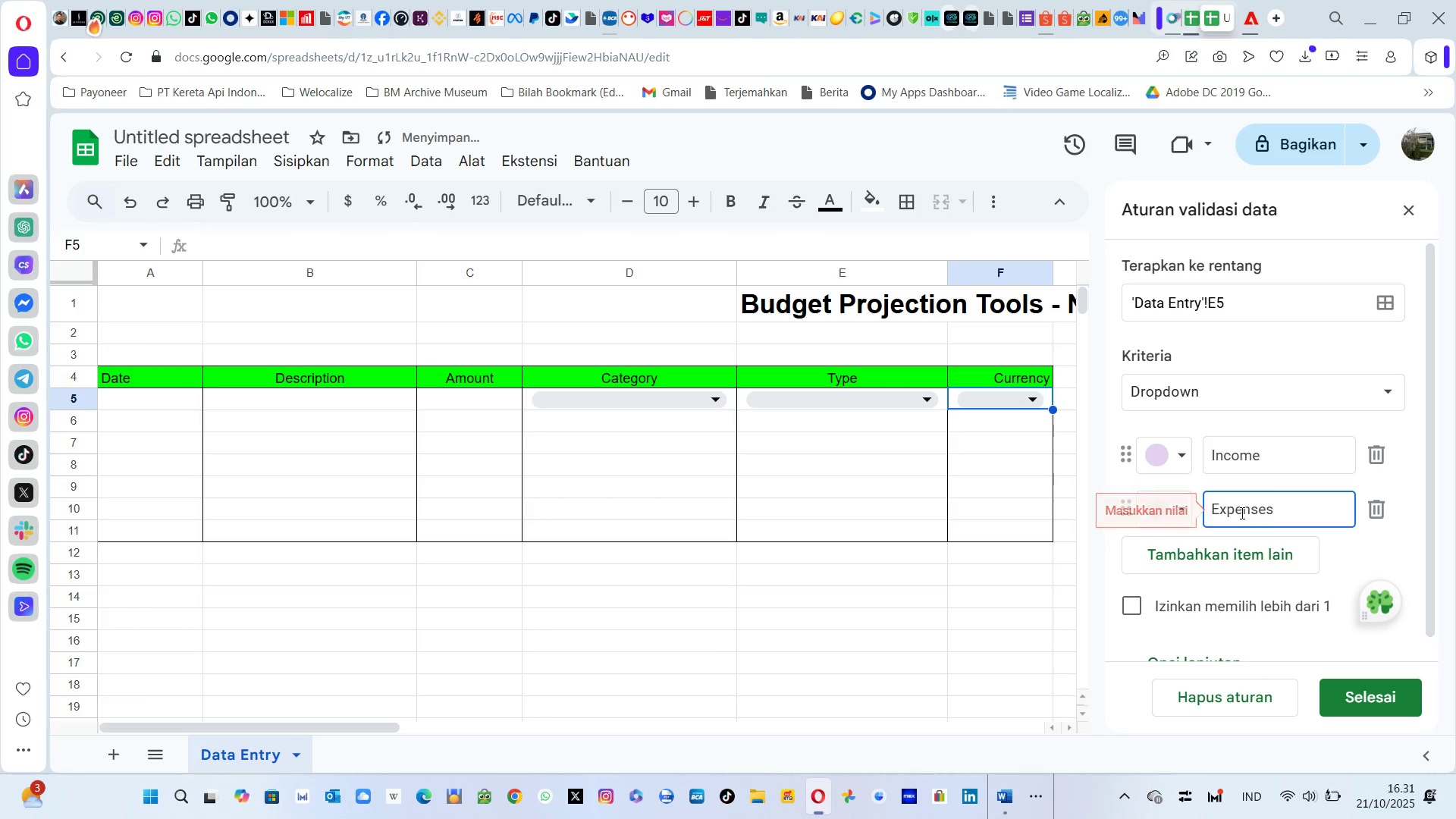 
left_click([1241, 513])
 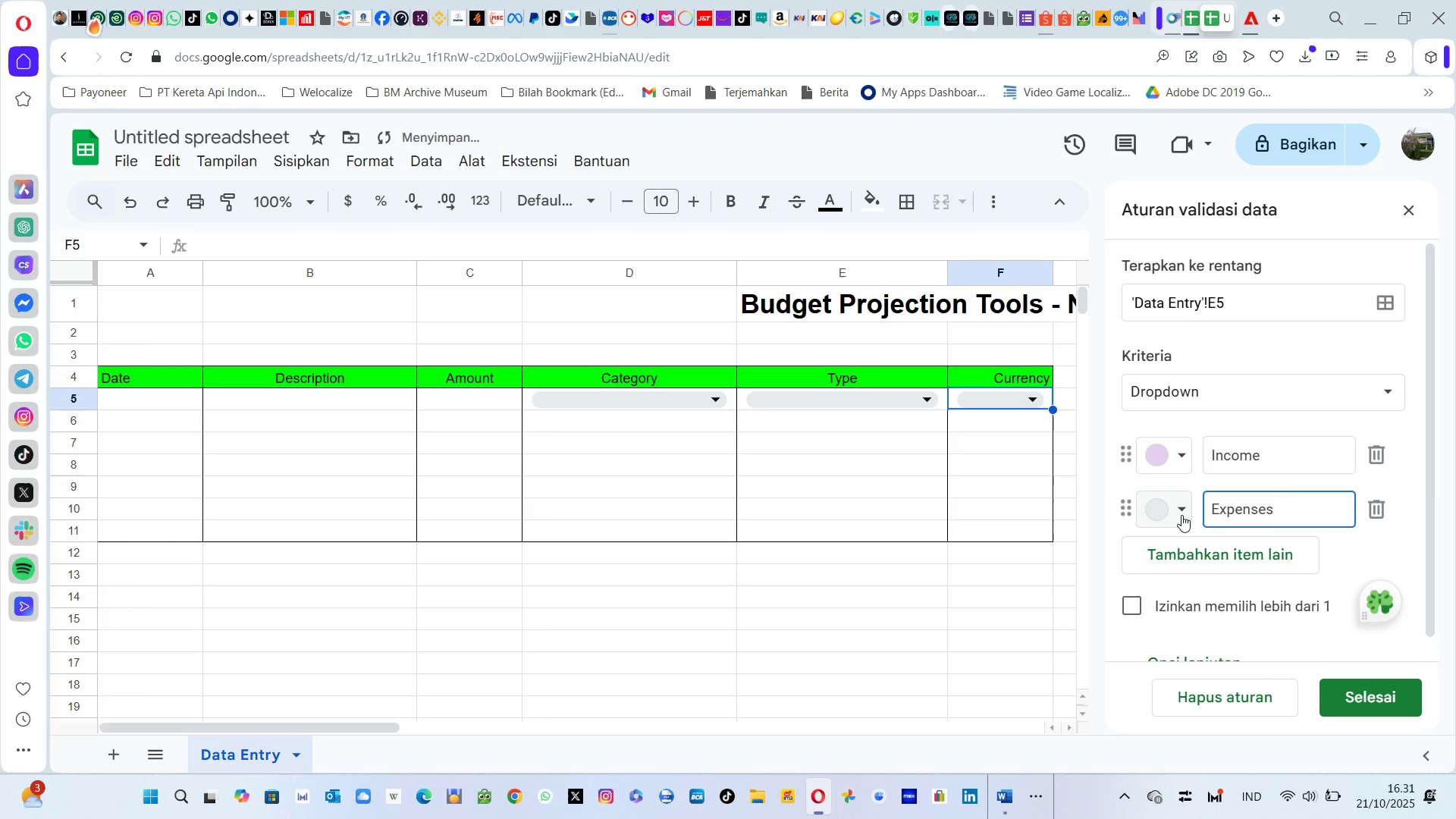 
left_click([1181, 515])
 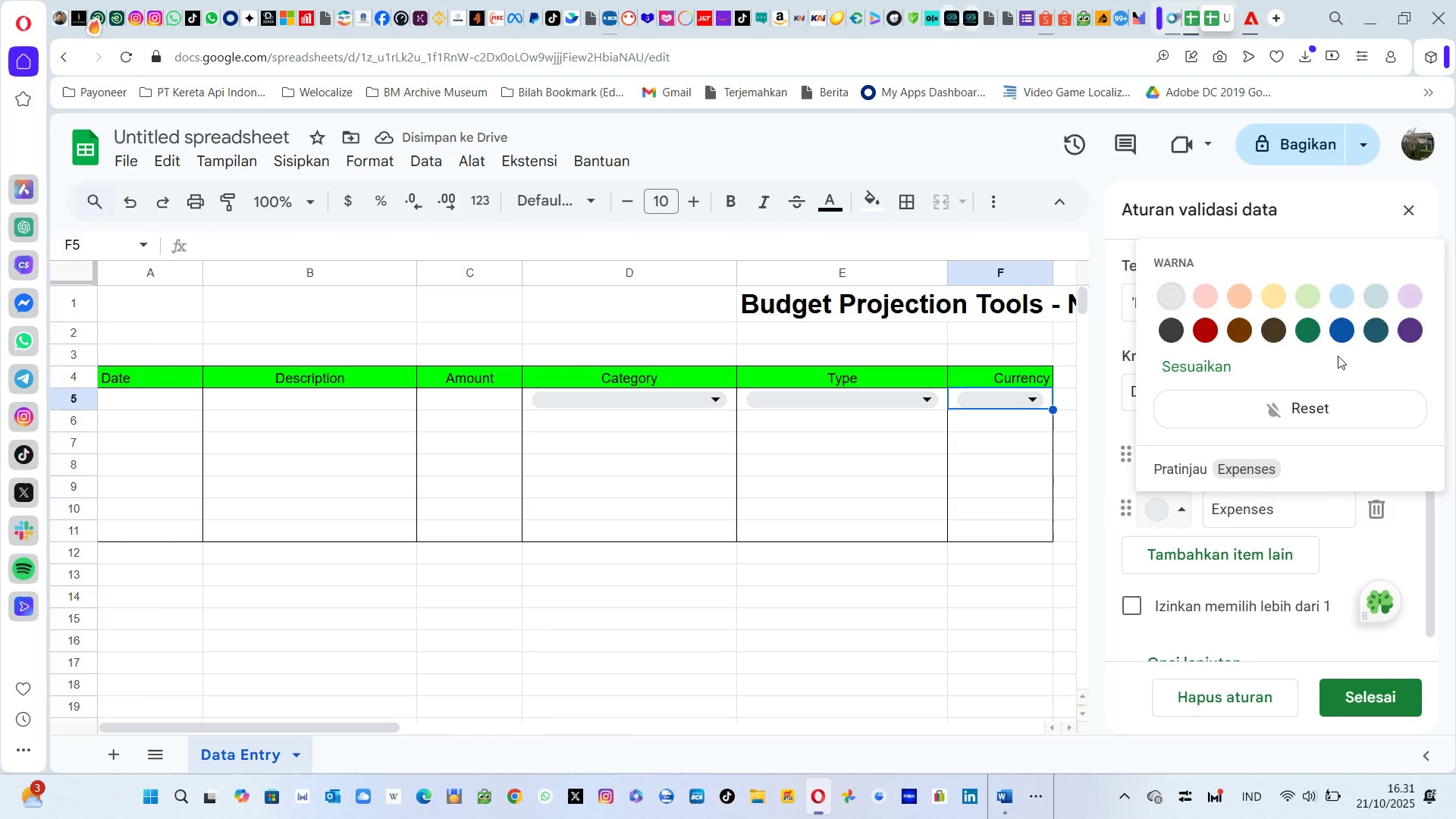 
left_click([1410, 333])
 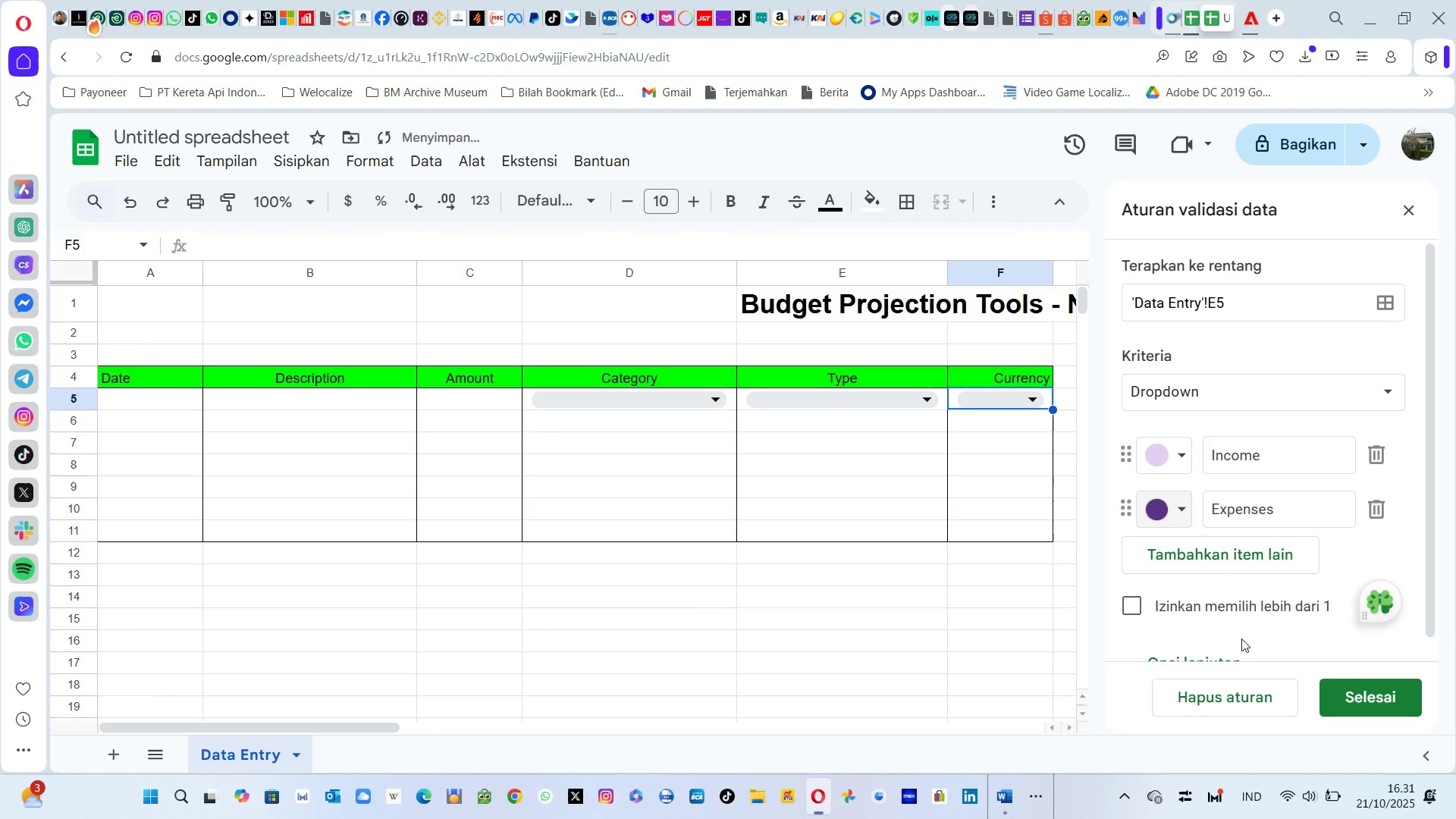 
left_click([1362, 687])
 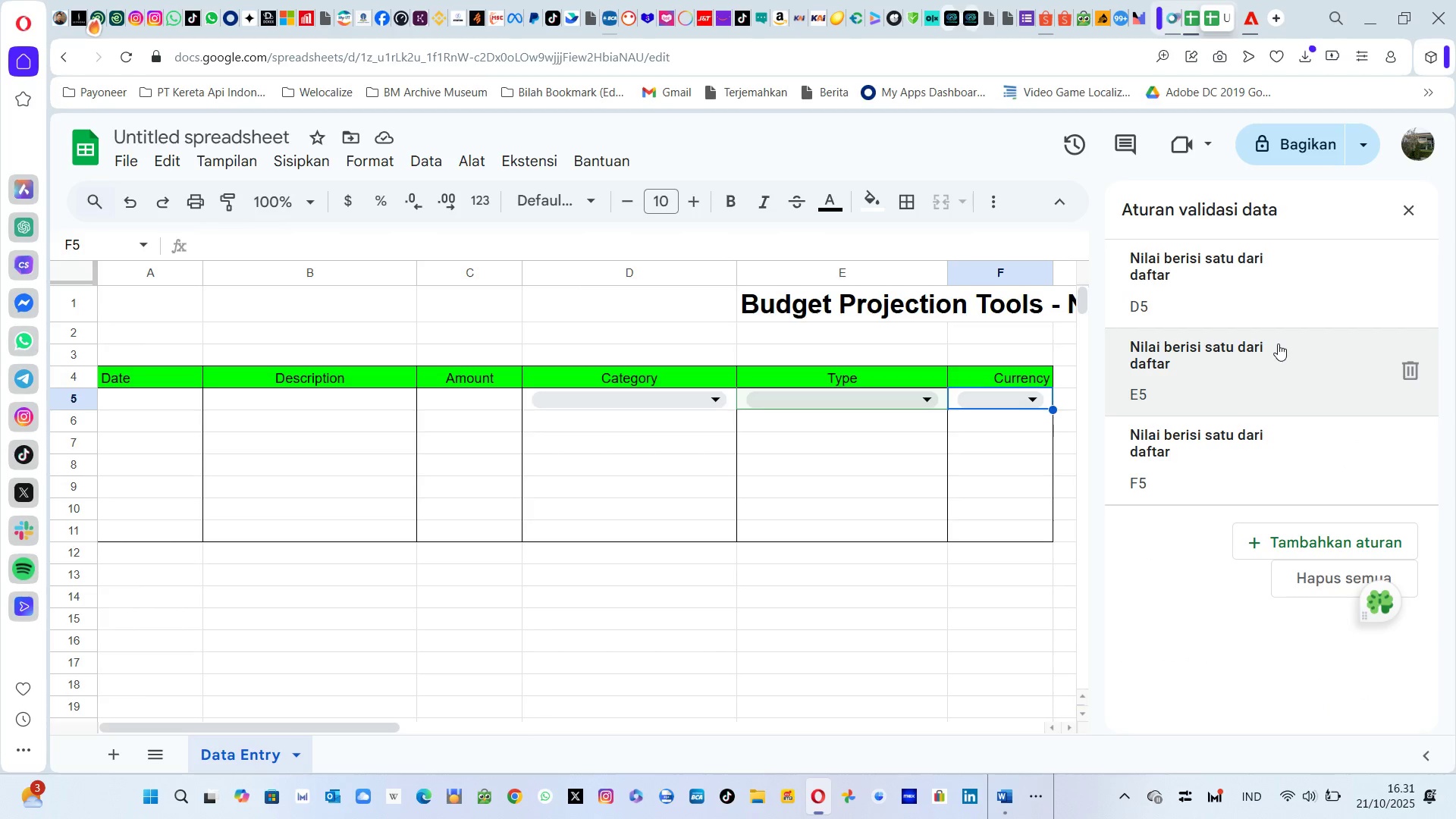 
key(Alt+Tab)
 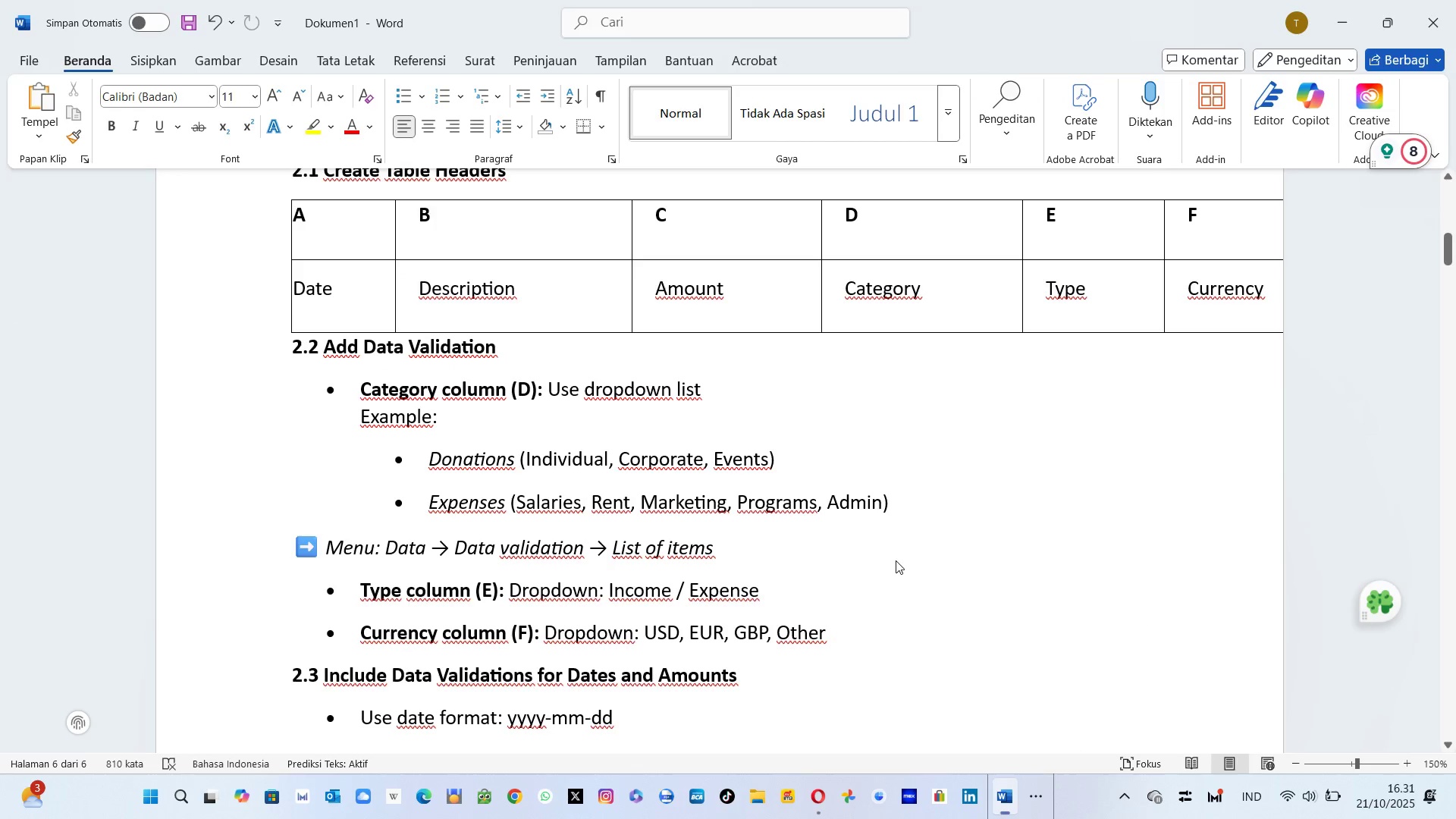 
scroll: coordinate [896, 560], scroll_direction: down, amount: 3.0
 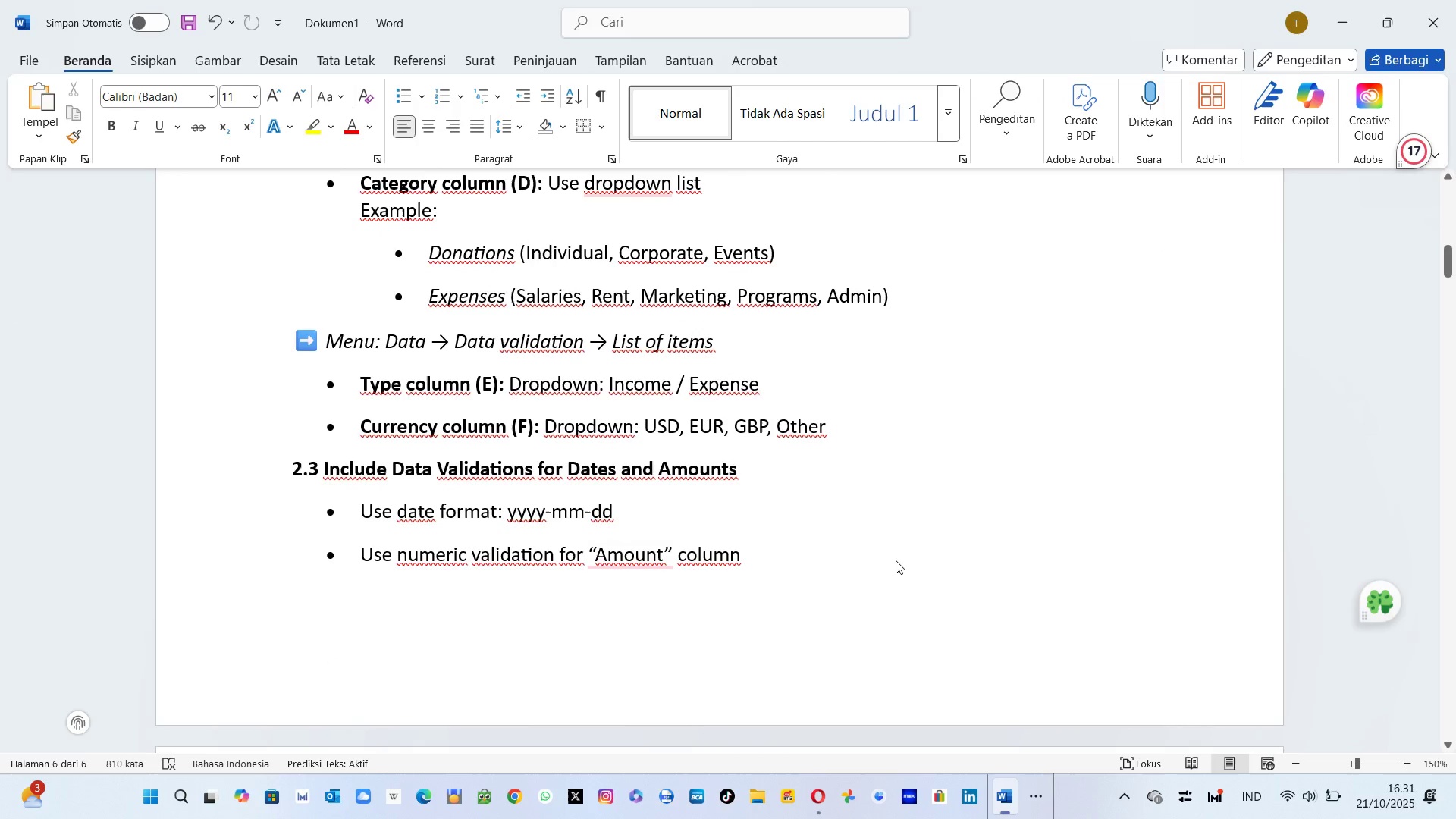 
scroll: coordinate [896, 560], scroll_direction: none, amount: 0.0
 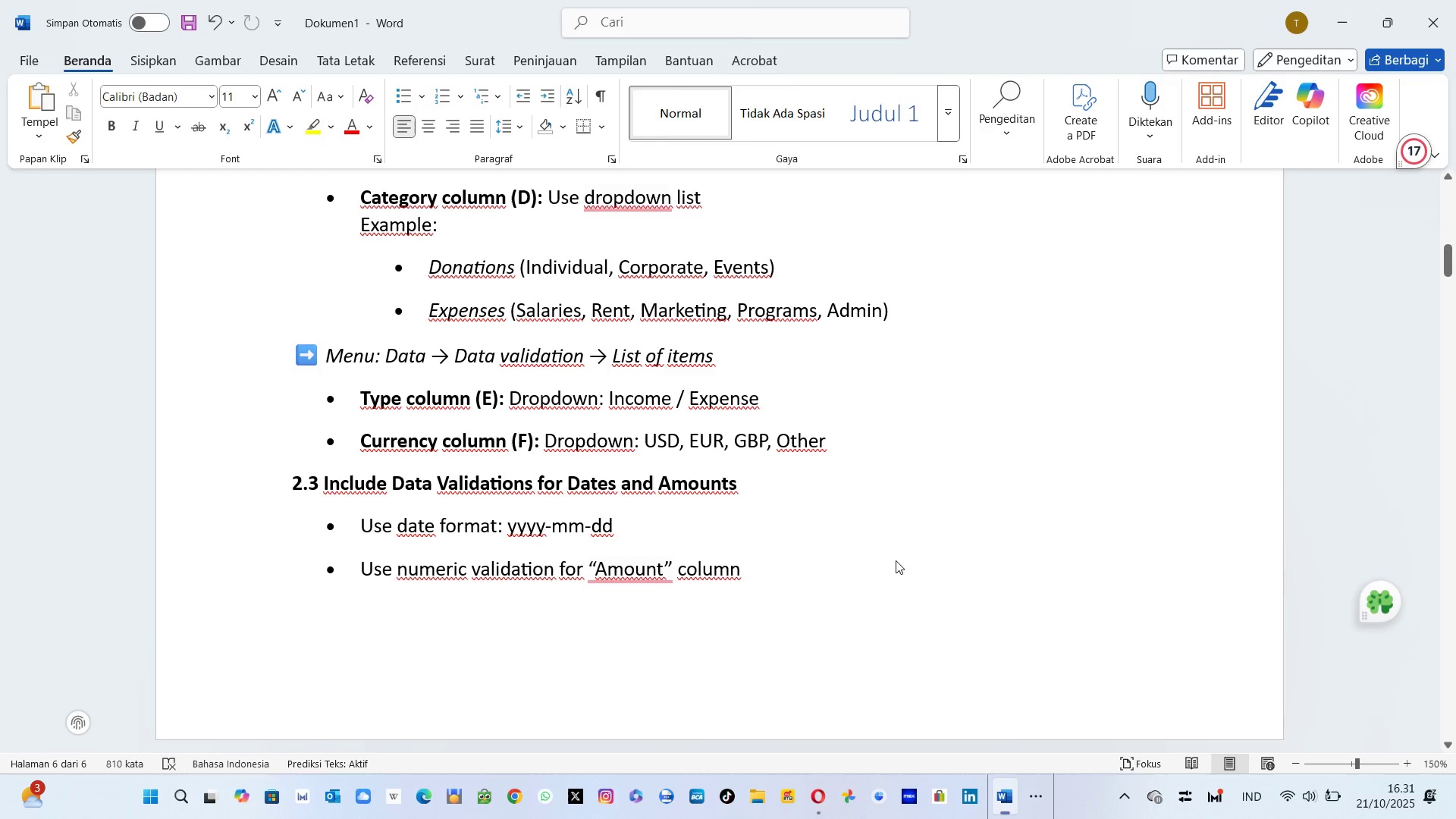 
key(Alt+AltLeft)
 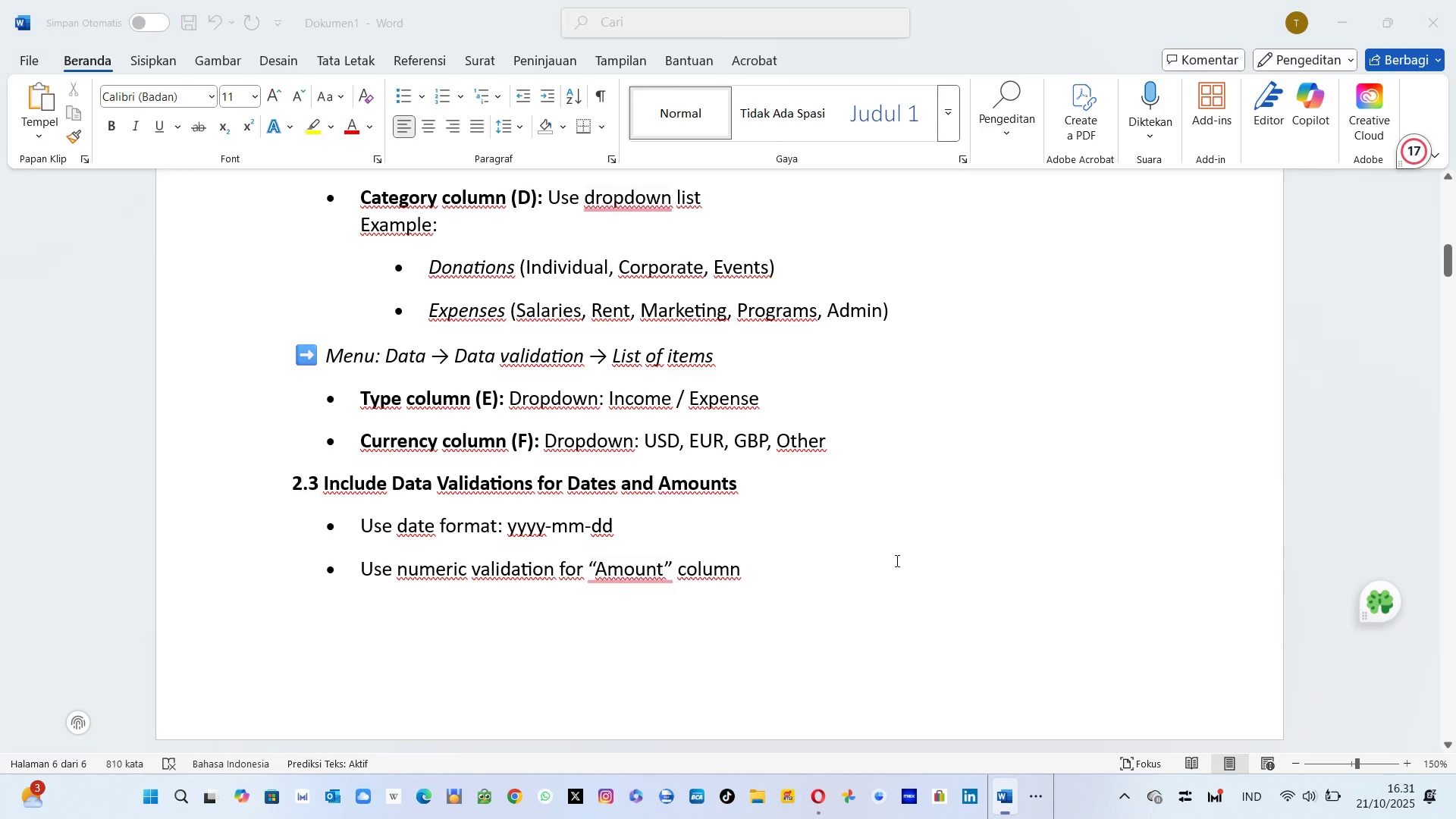 
key(Alt+Tab)
 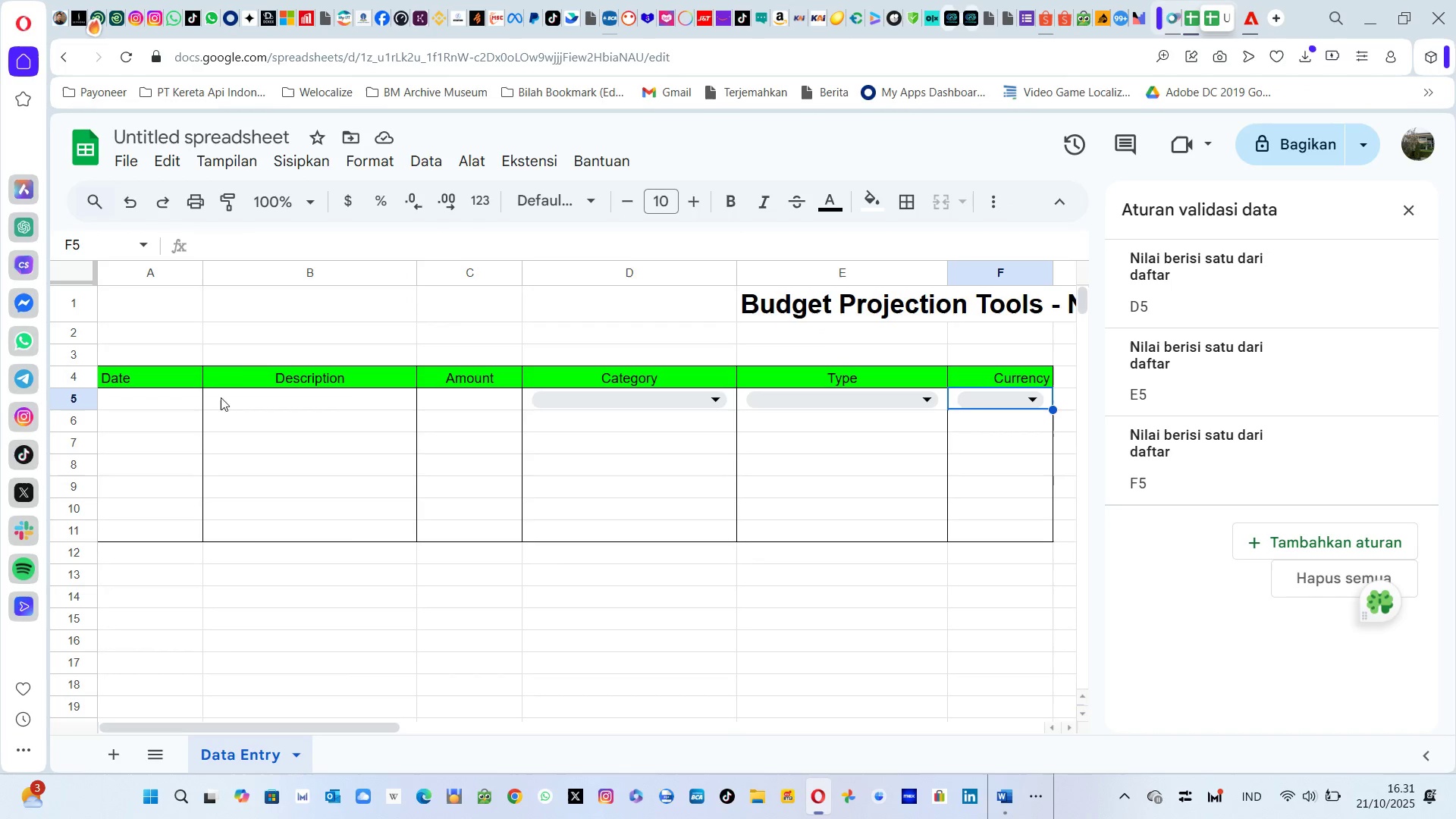 
left_click([174, 407])
 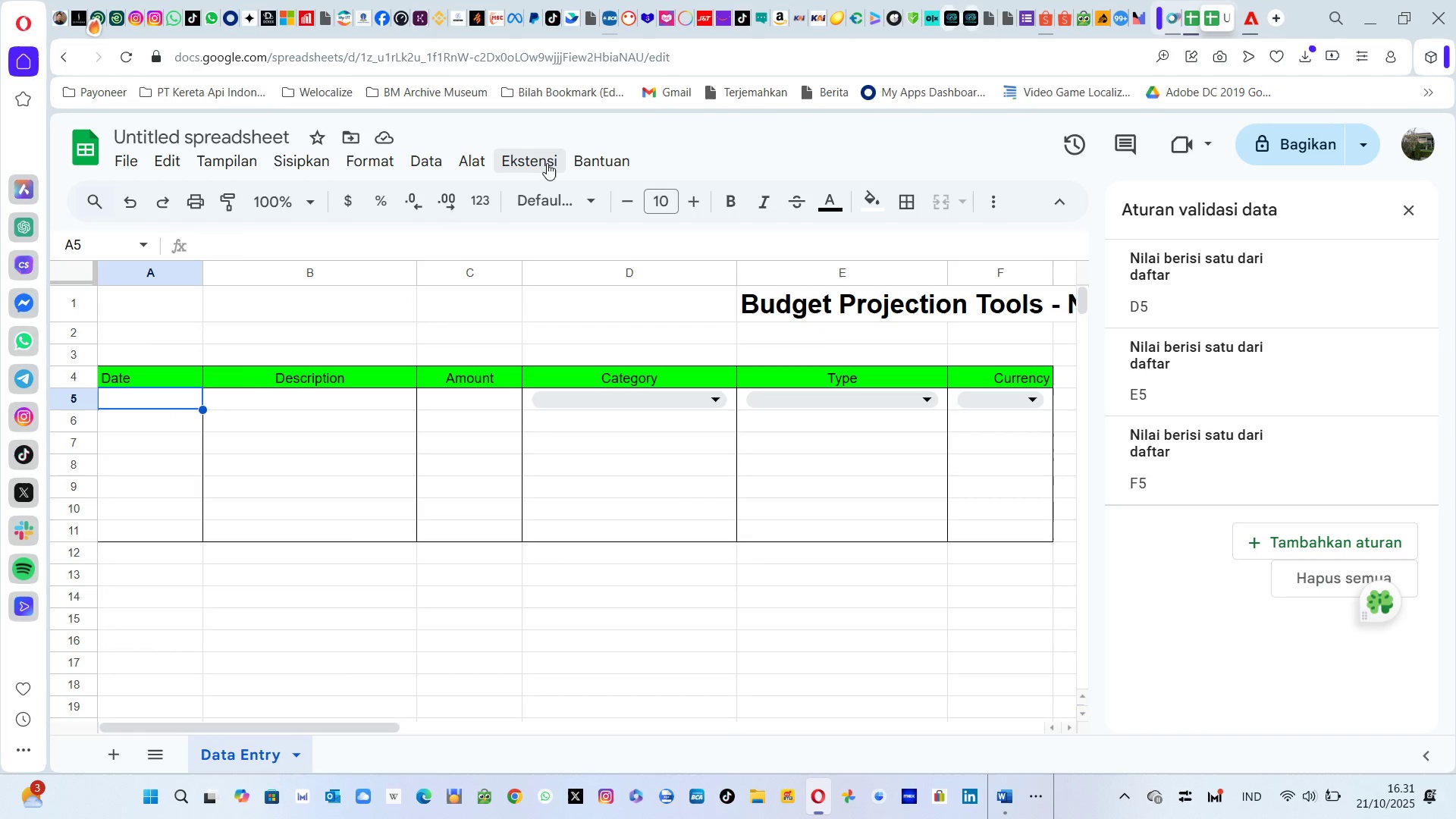 
left_click([432, 164])
 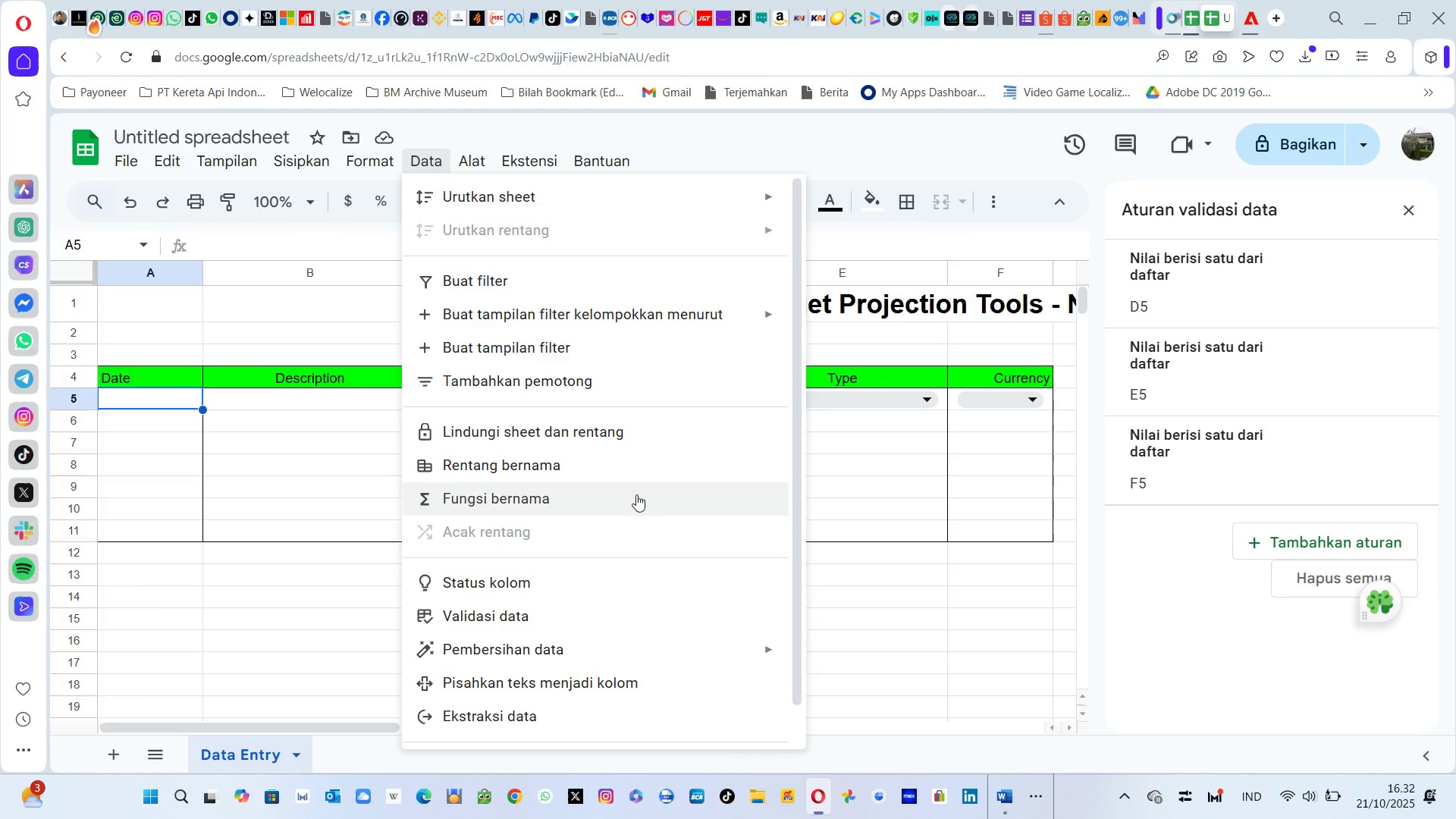 
wait(13.93)
 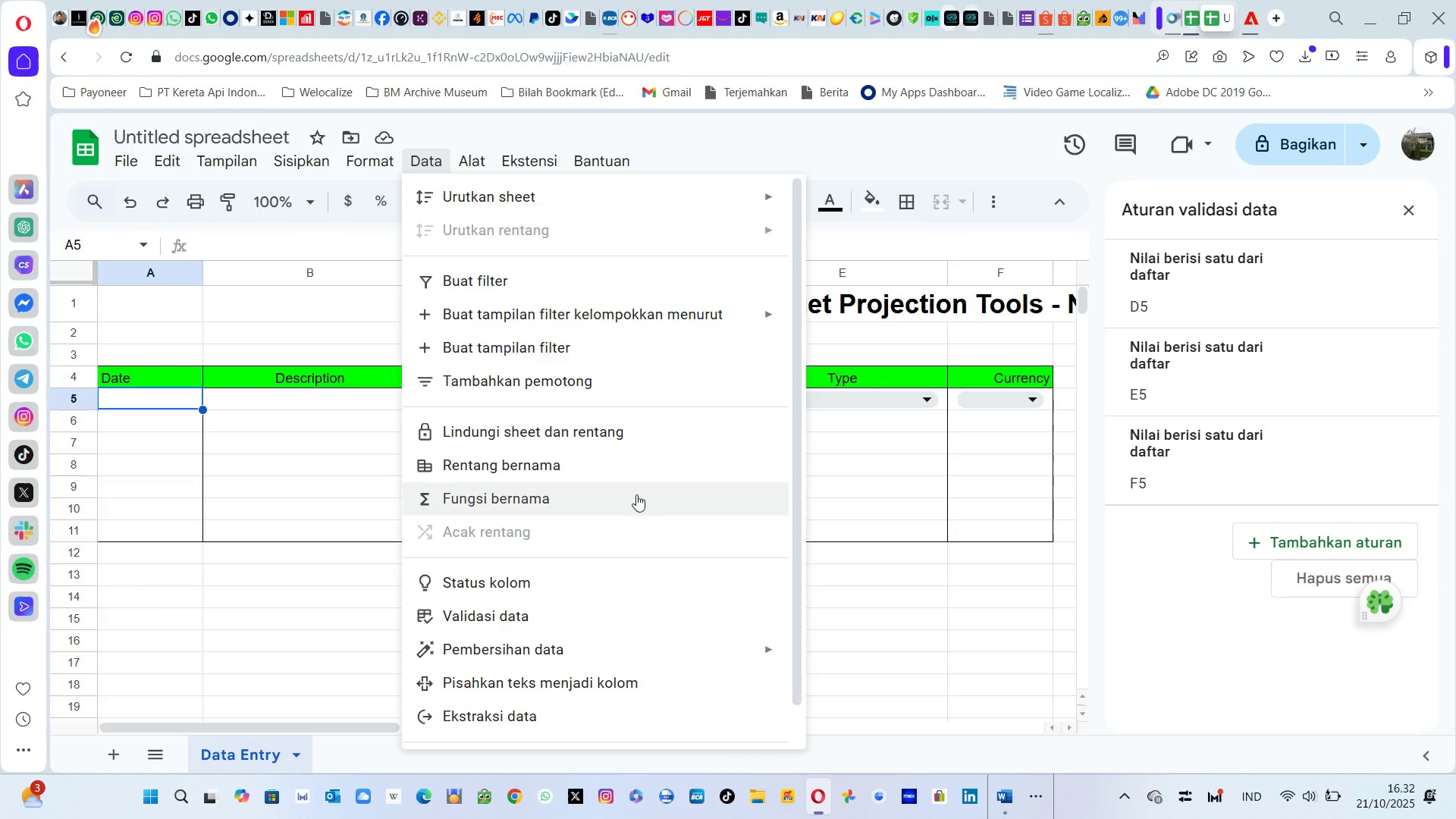 
mouse_move([617, 654])
 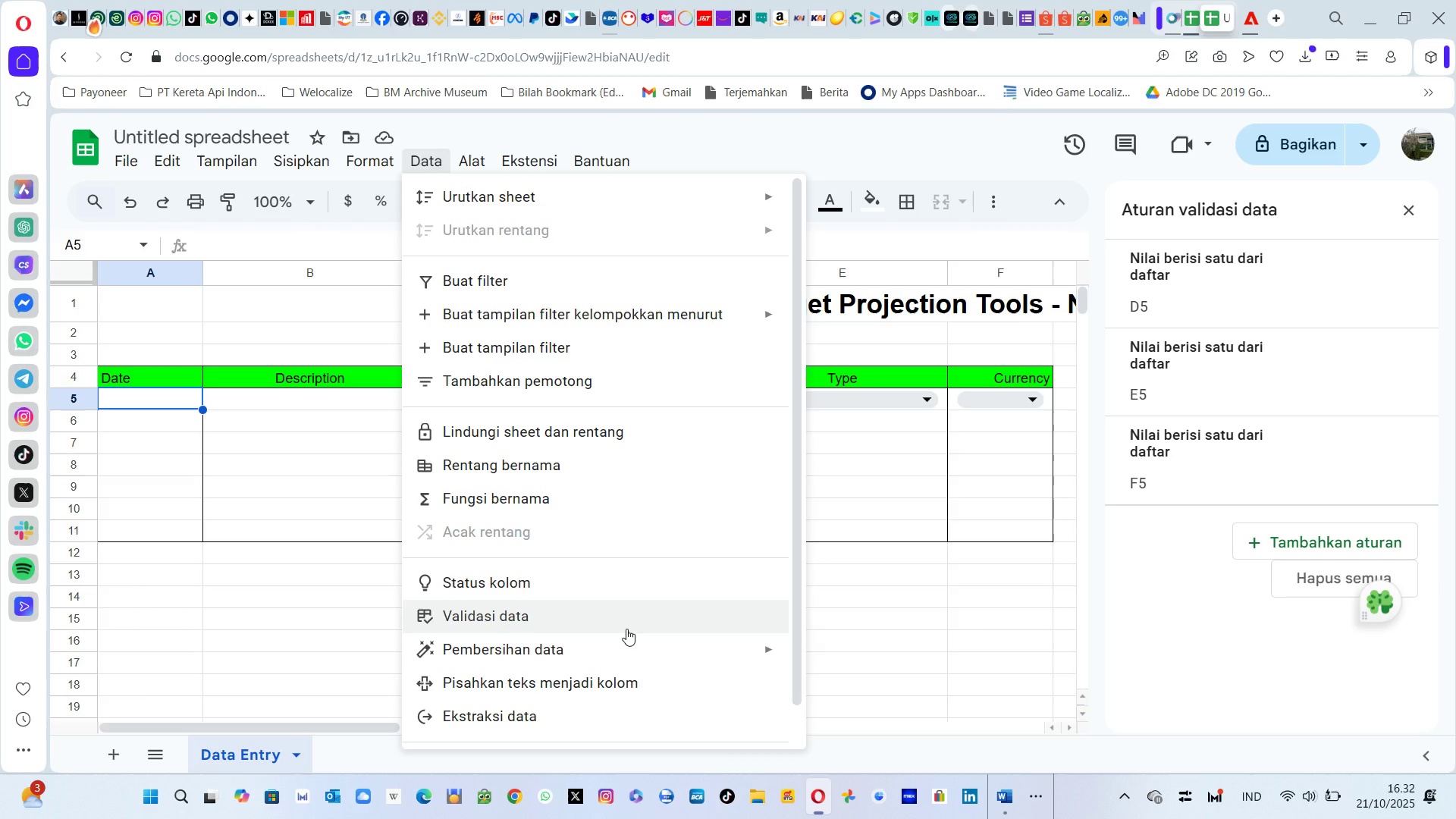 
wait(5.71)
 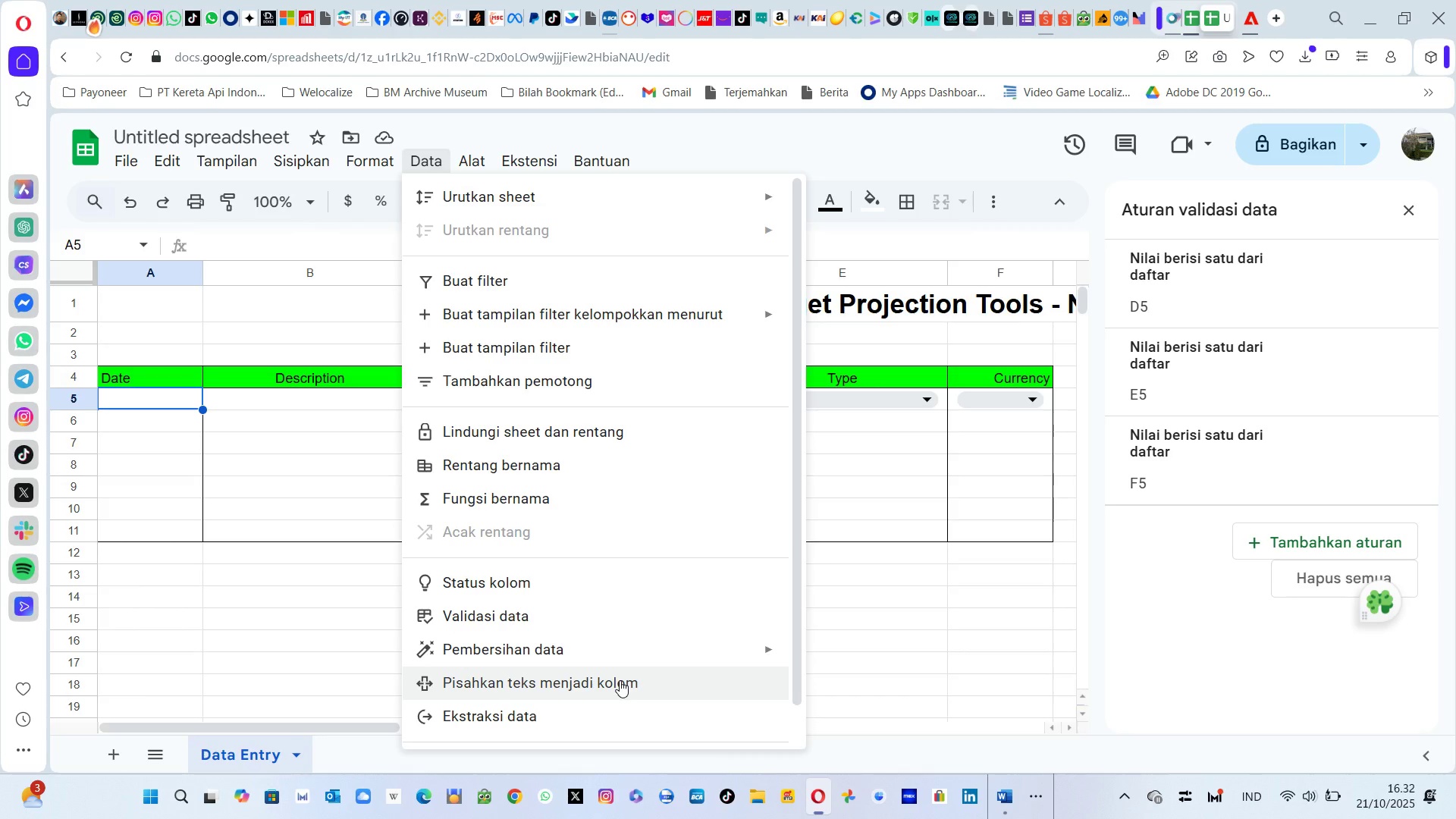 
left_click([636, 598])
 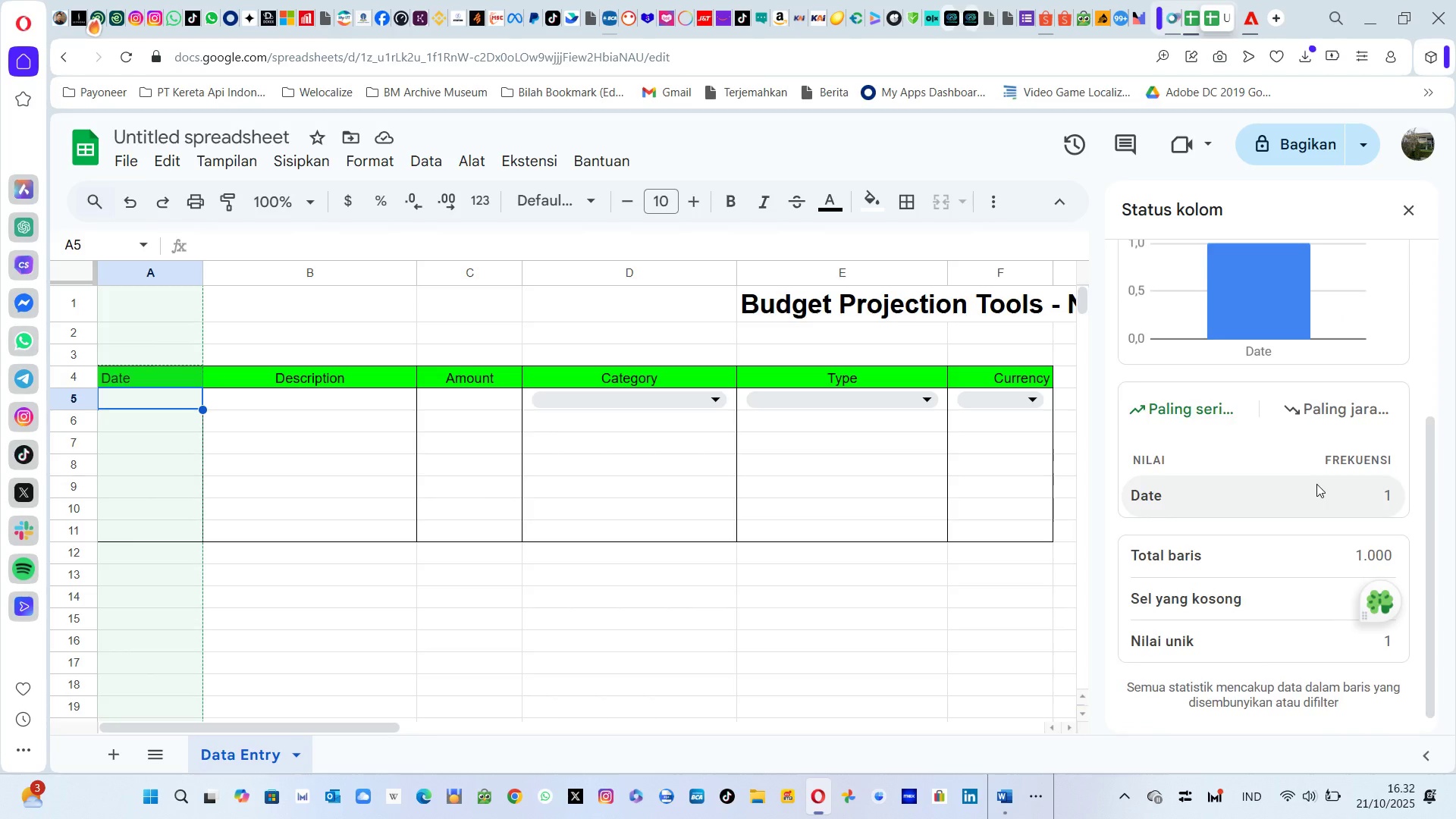 
wait(5.44)
 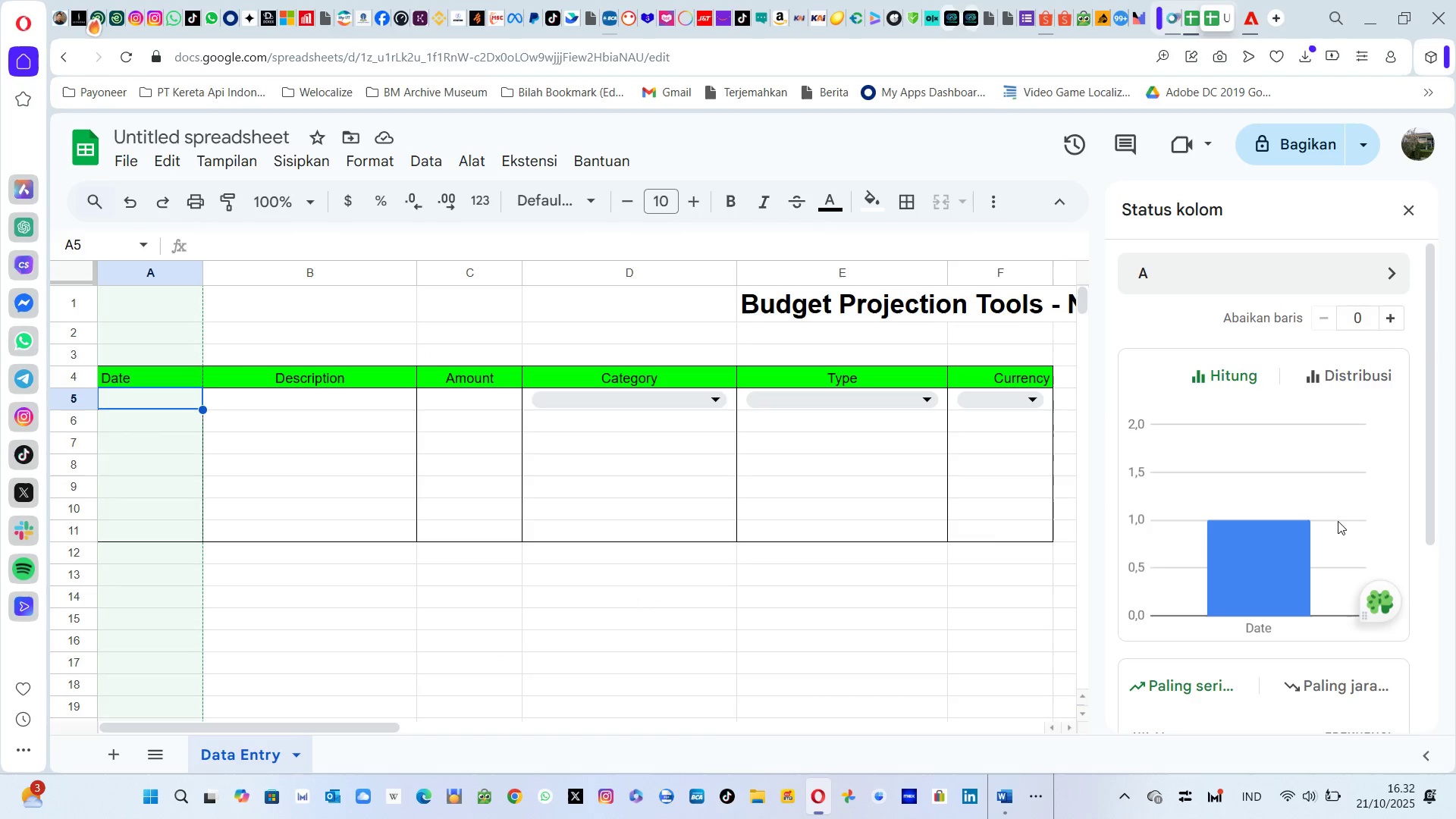 
left_click([1423, 216])
 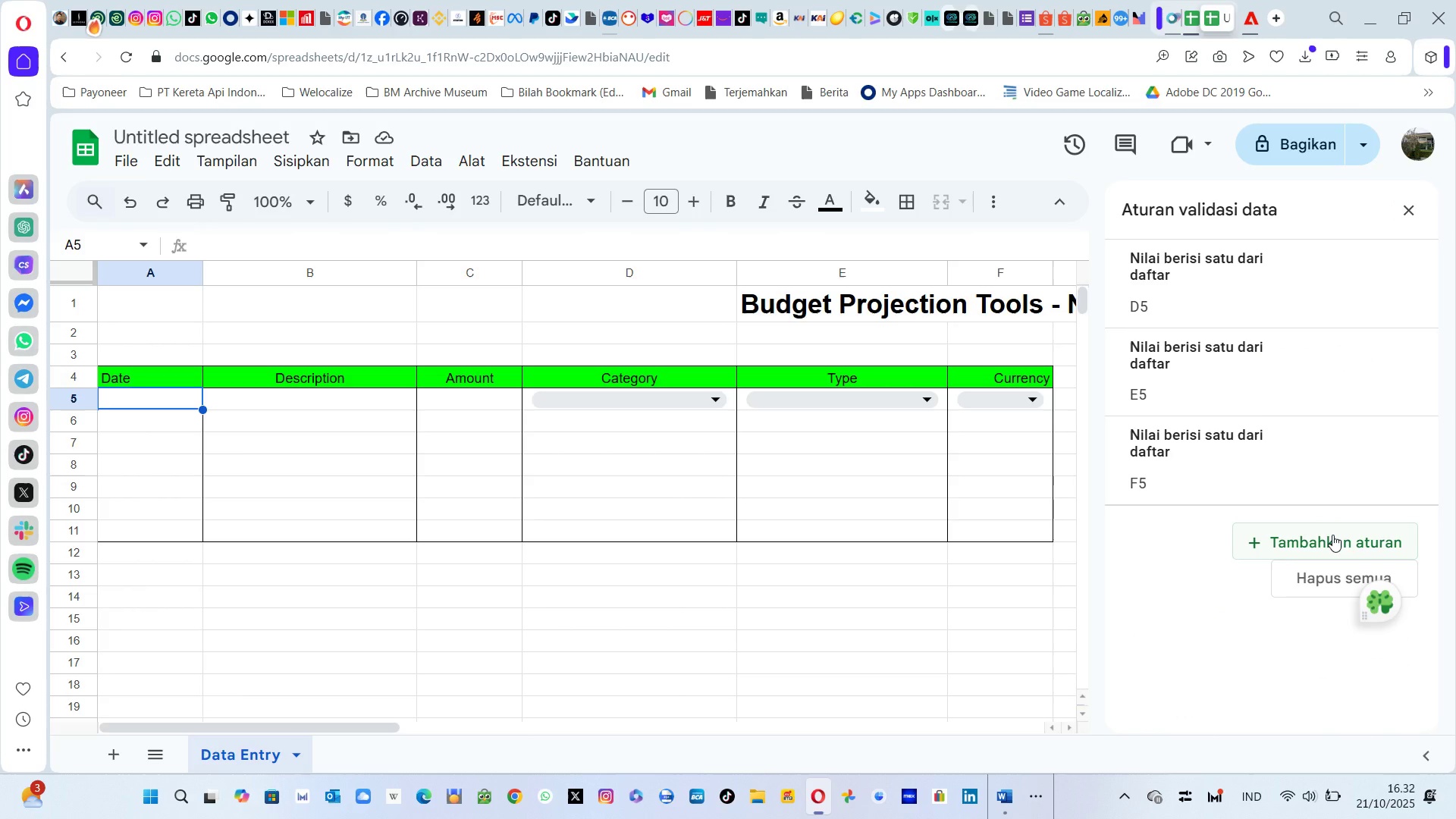 
left_click([1332, 535])
 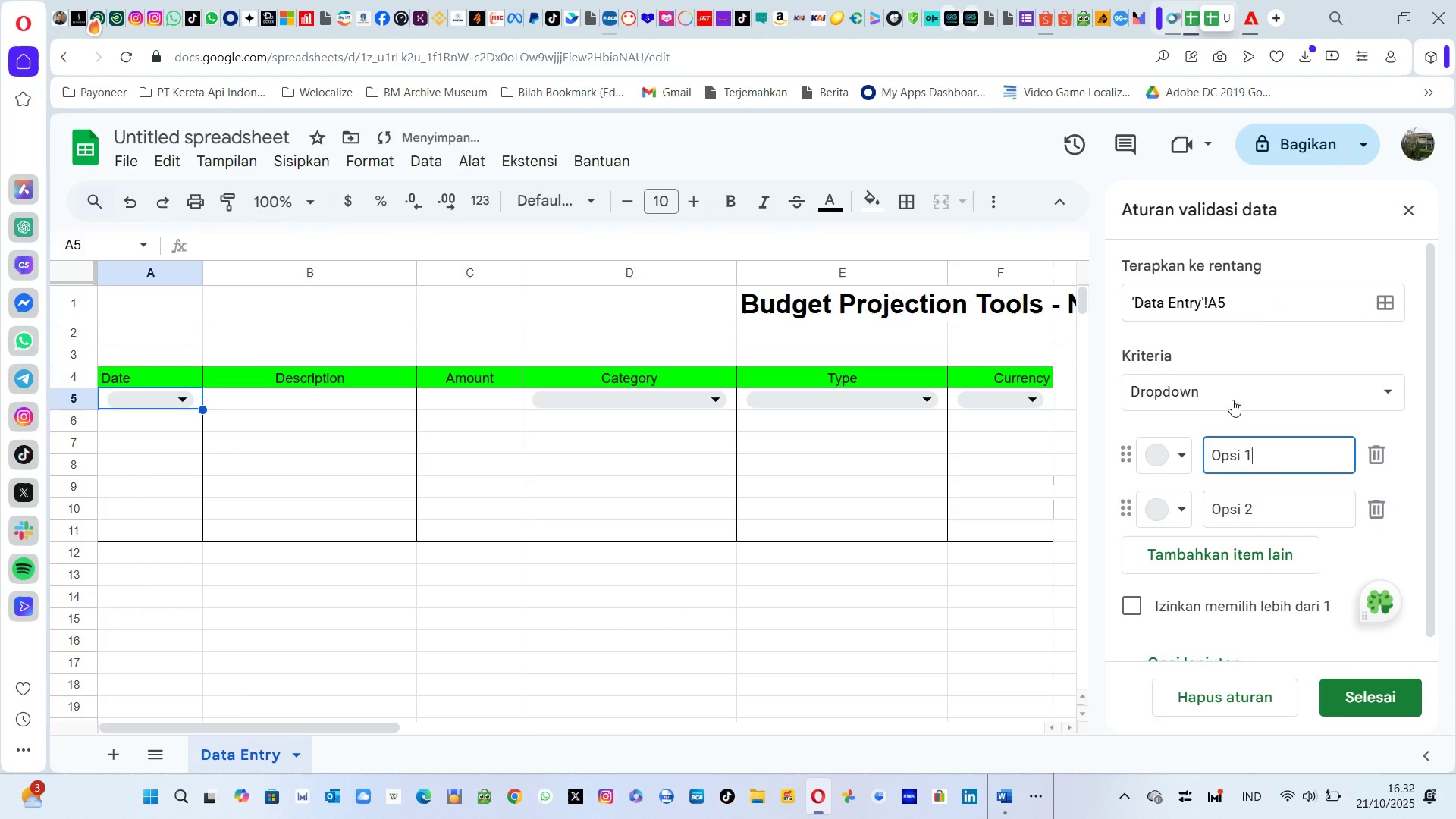 
left_click([1232, 400])
 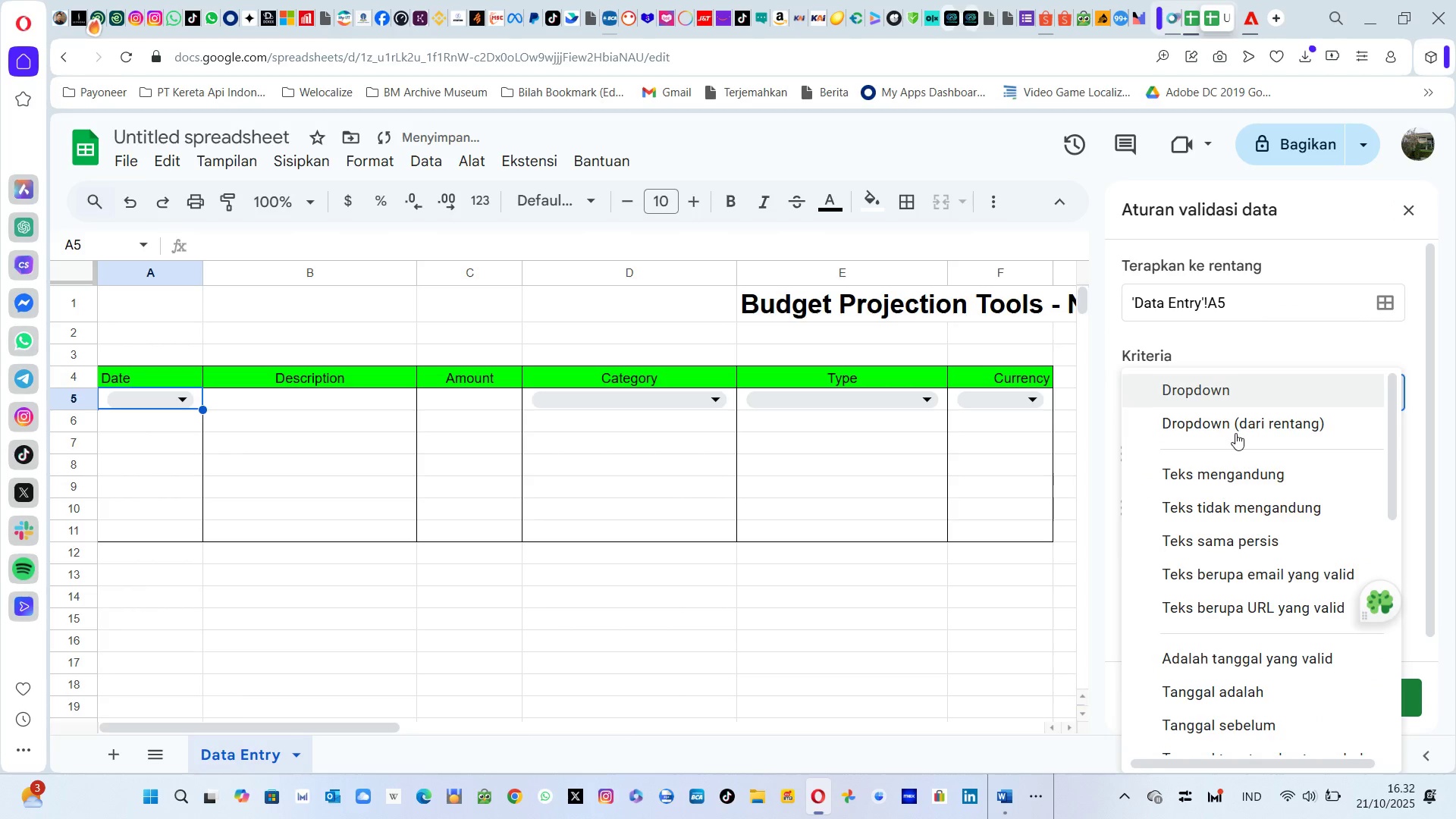 
mouse_move([1238, 555])
 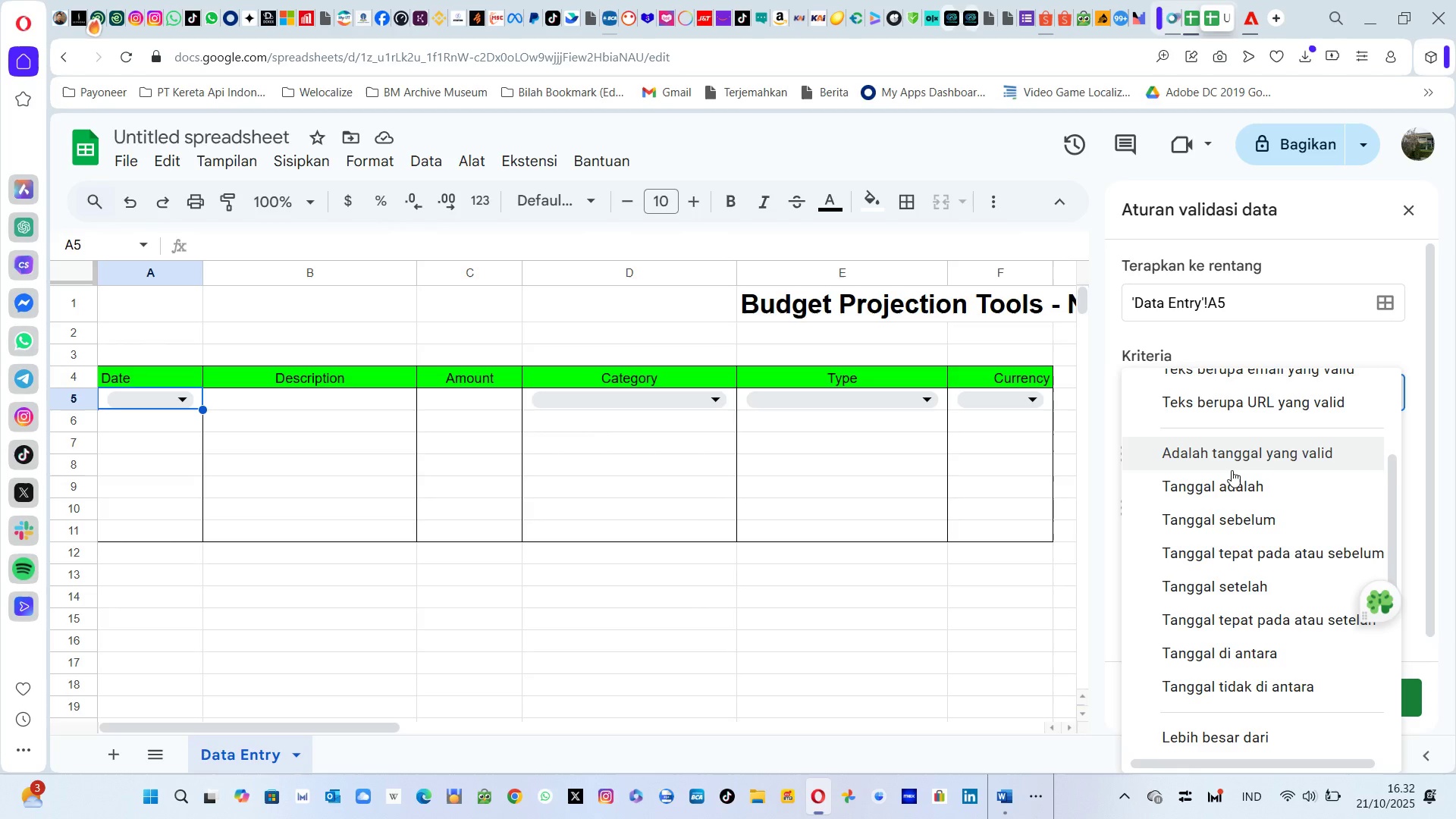 
left_click([1234, 499])
 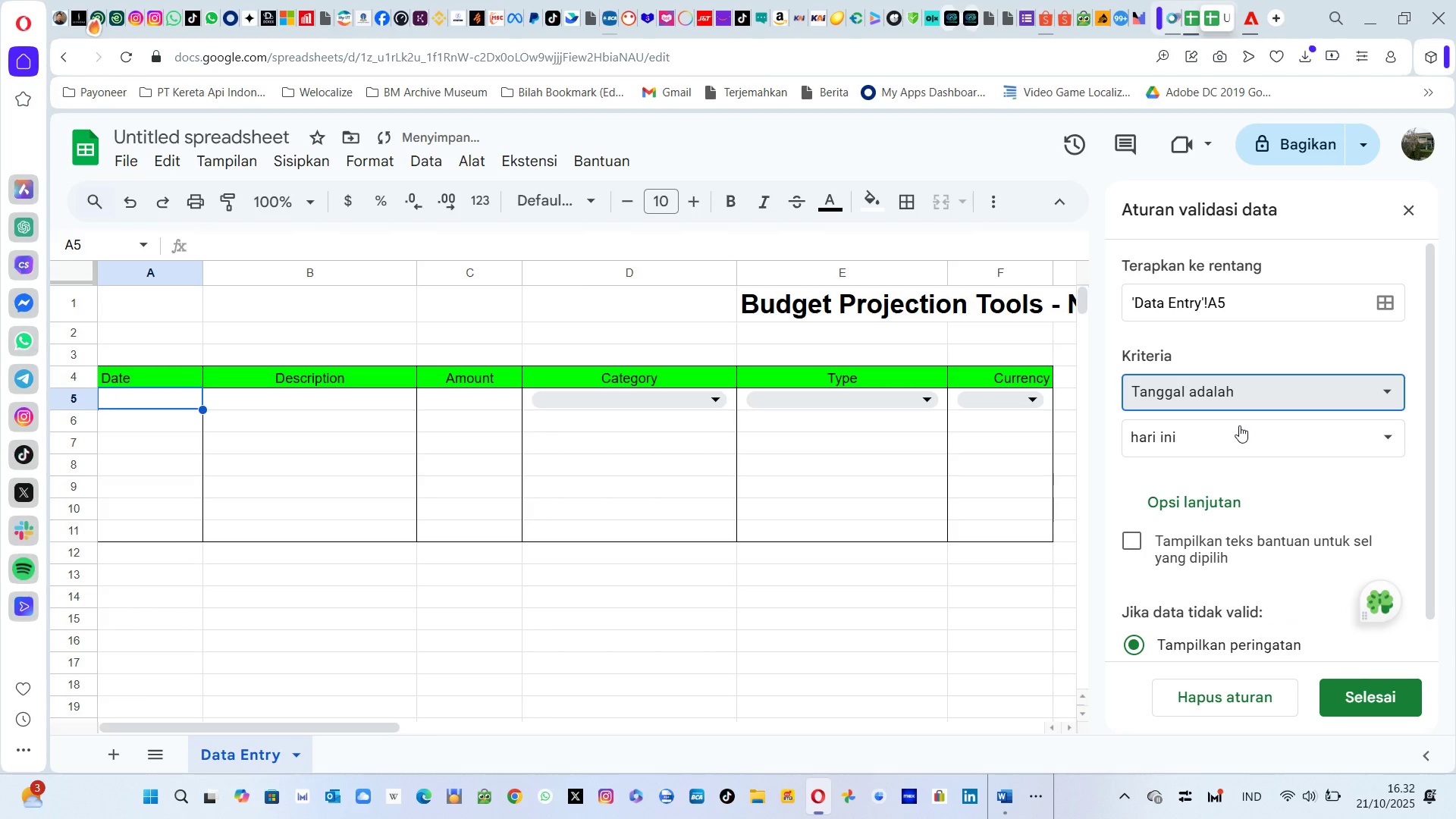 
left_click([1239, 425])
 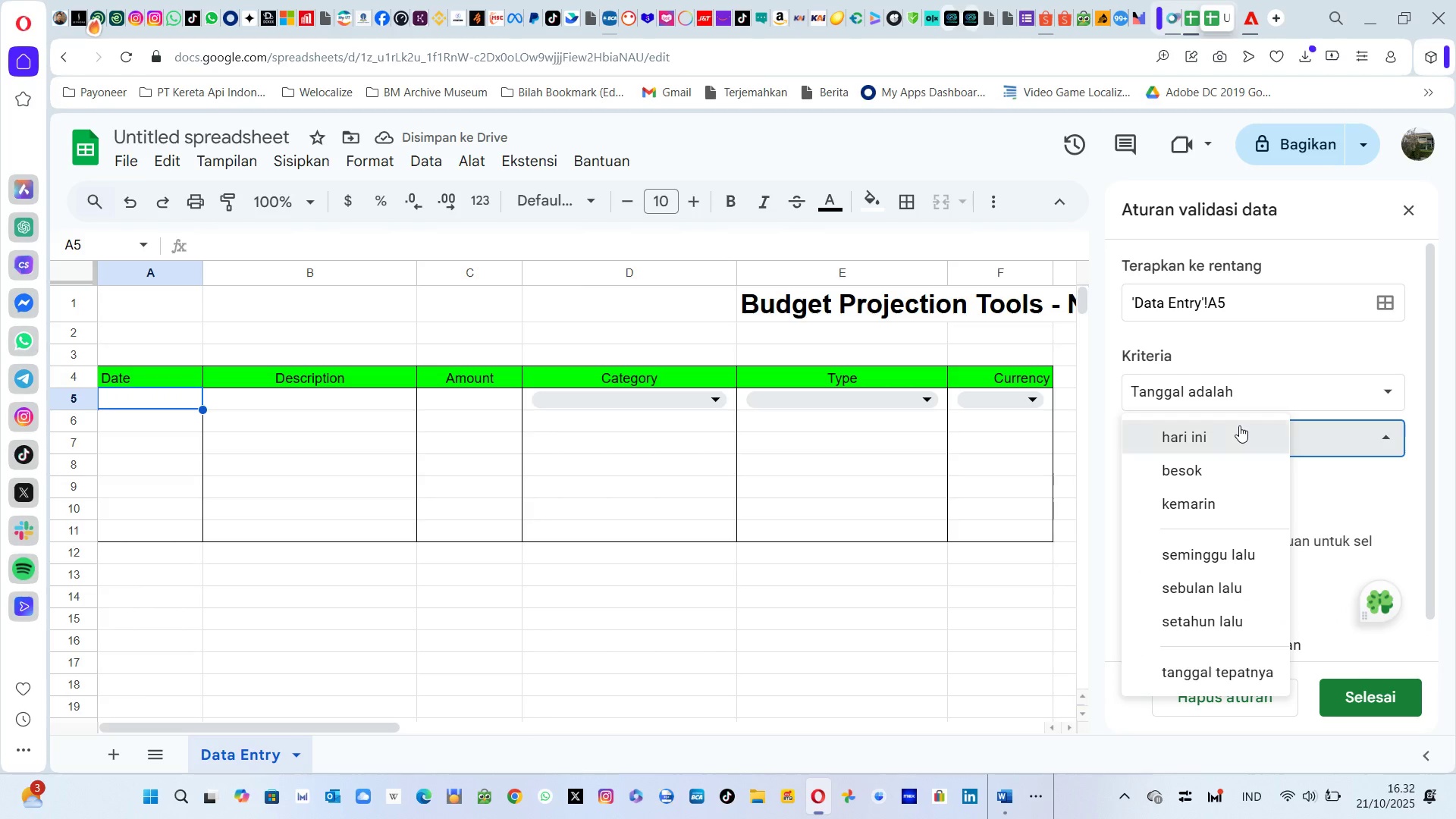 
left_click([1239, 425])
 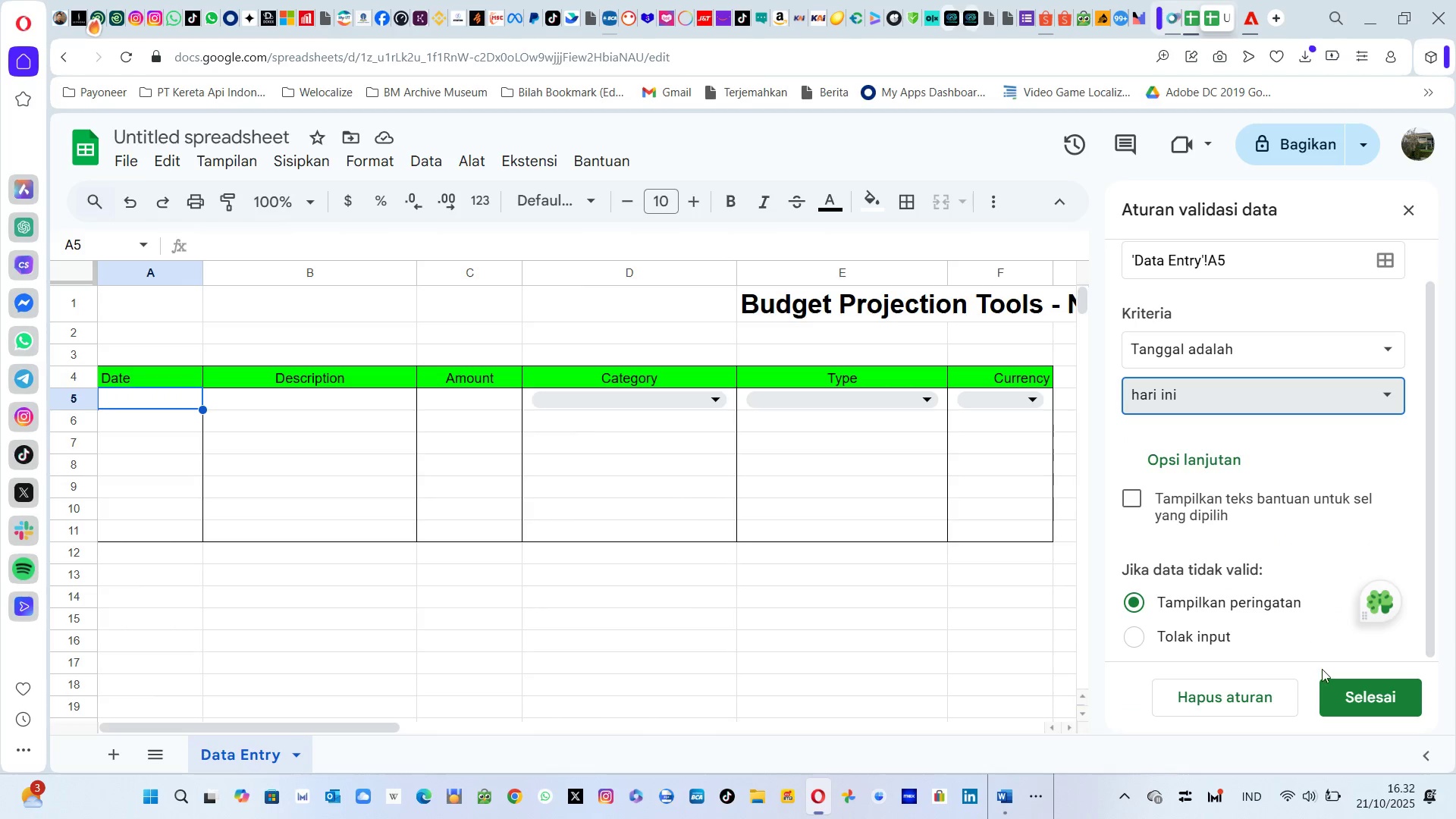 
wait(7.12)
 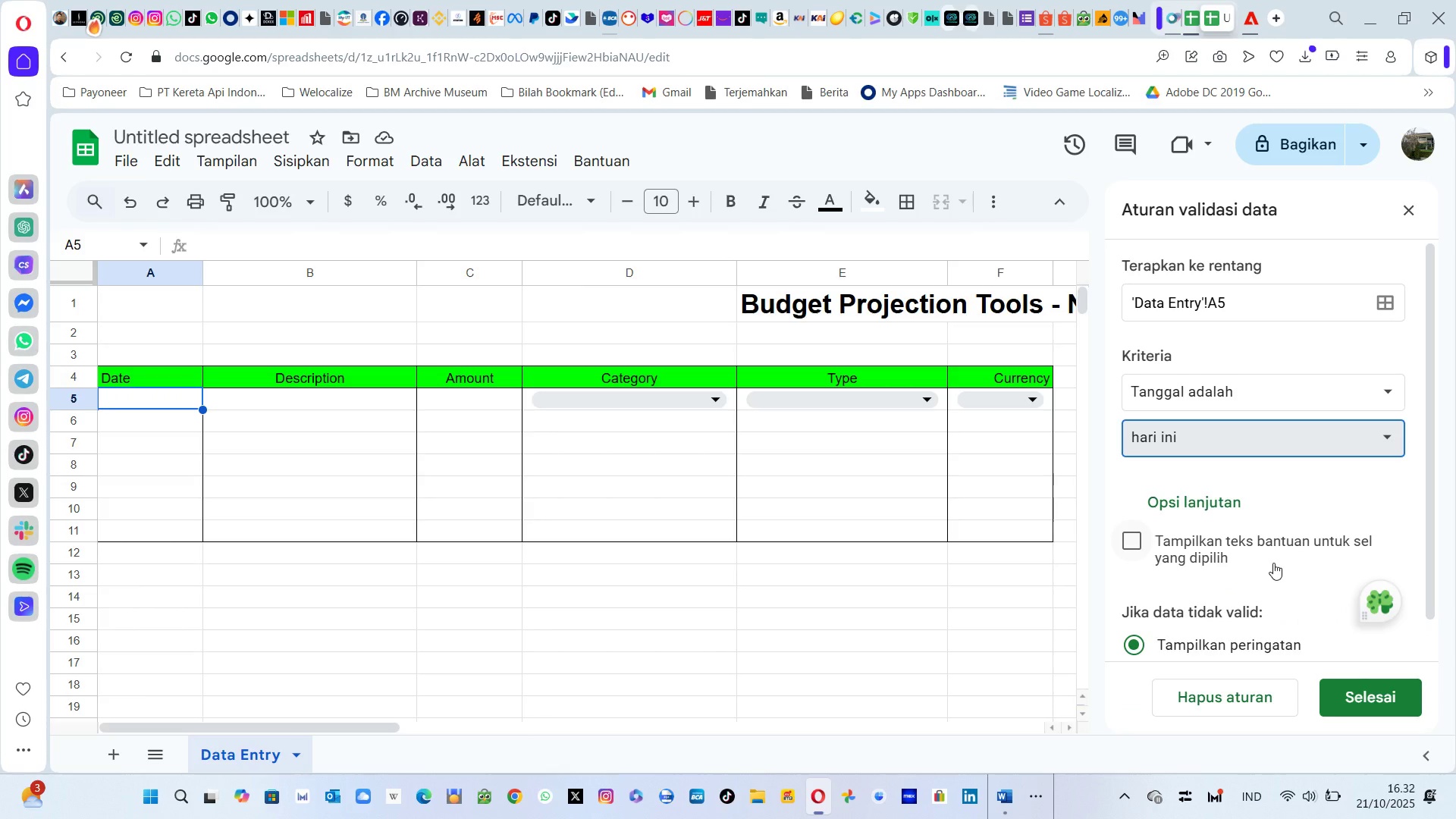 
left_click([1340, 696])
 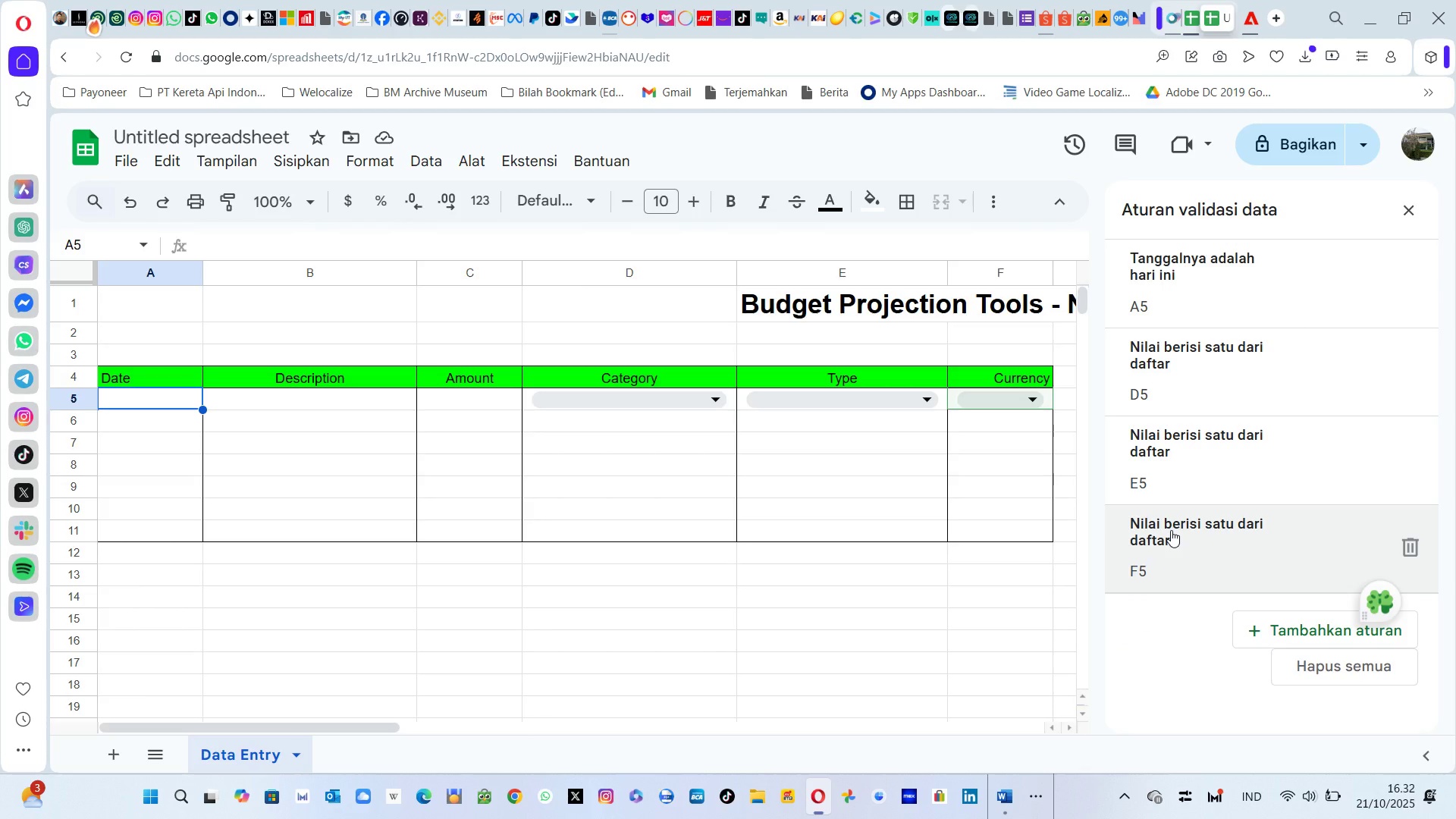 
key(Alt+Tab)
 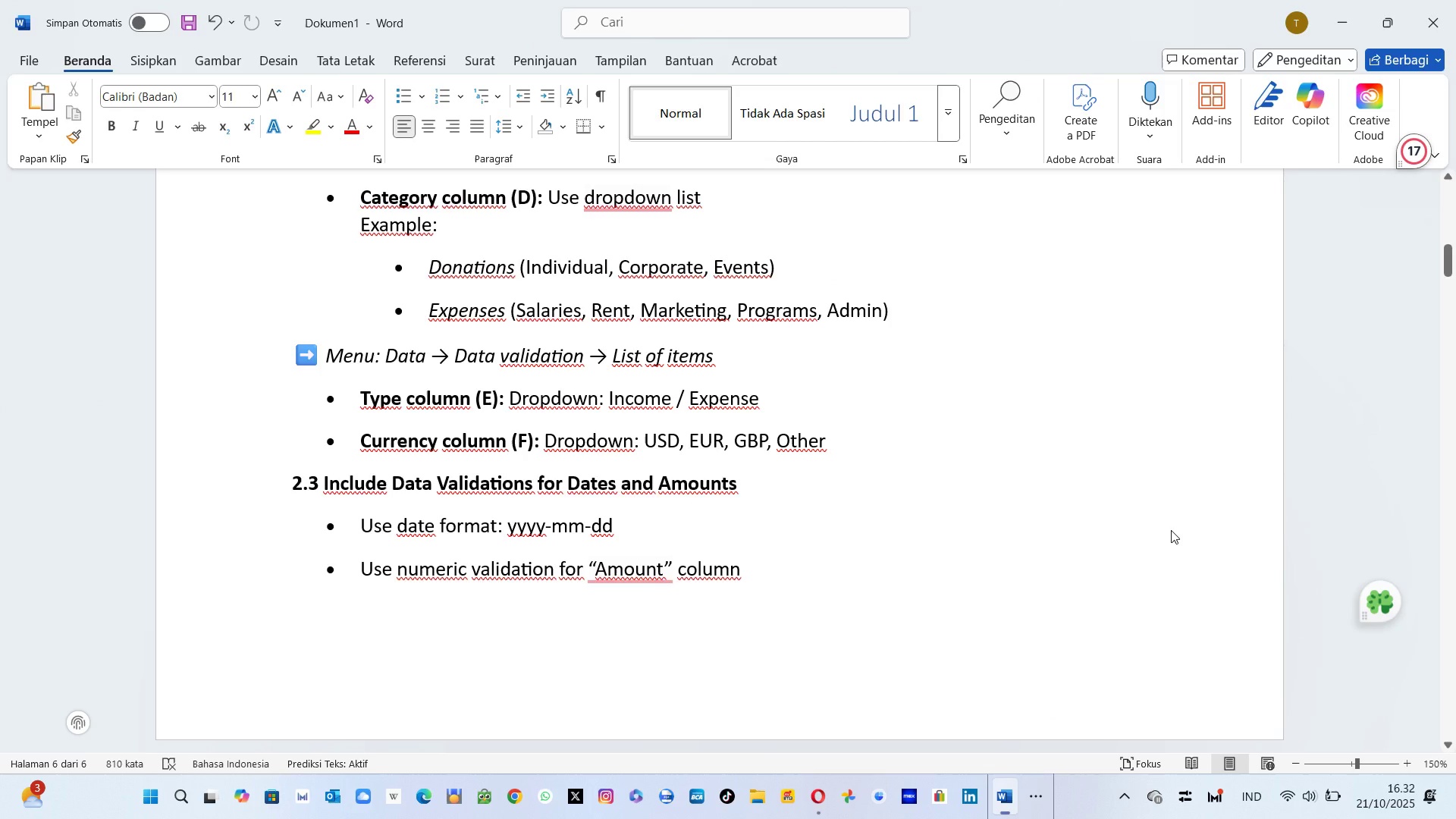 
key(Alt+AltLeft)
 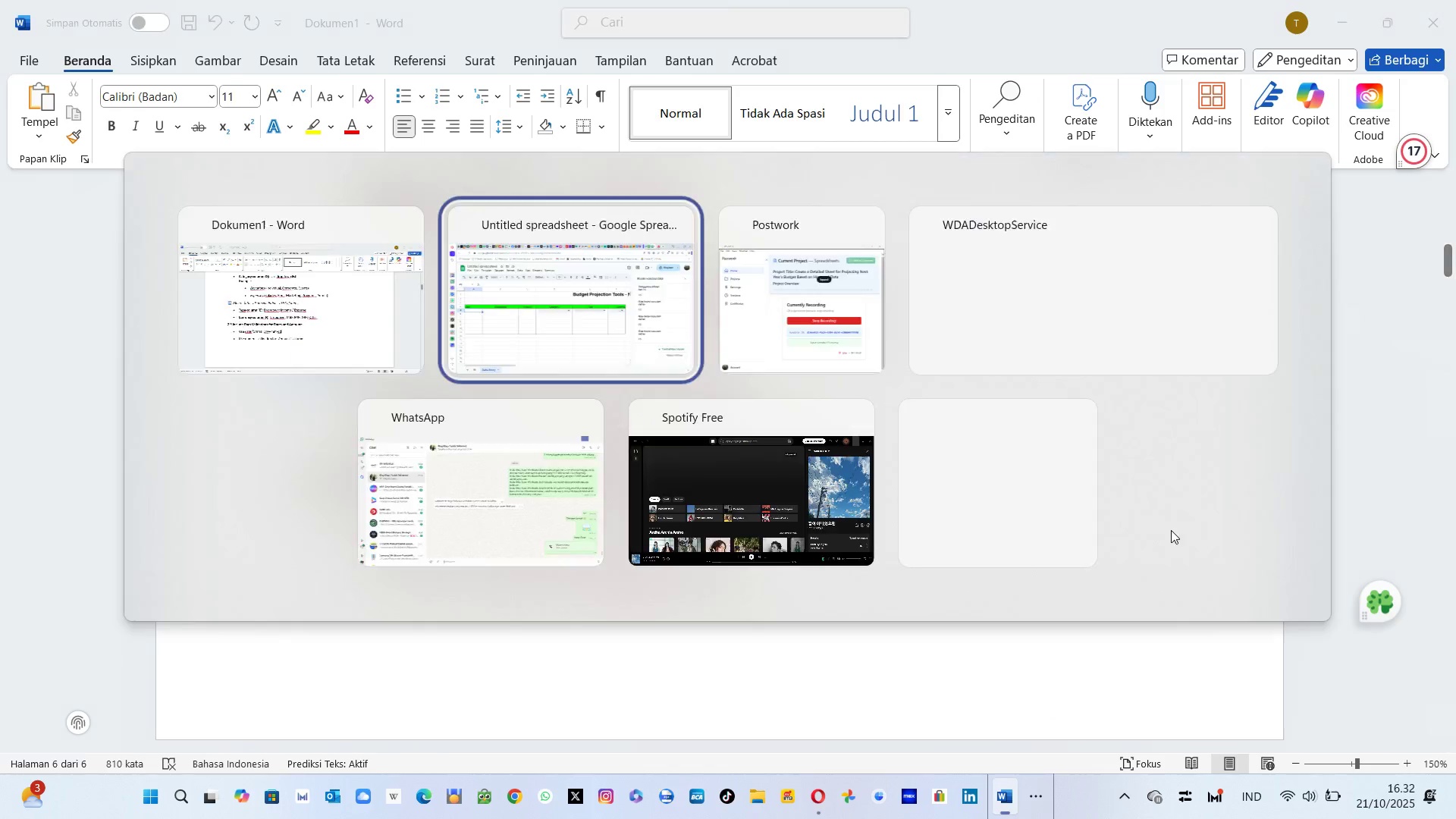 
key(Alt+Tab)
 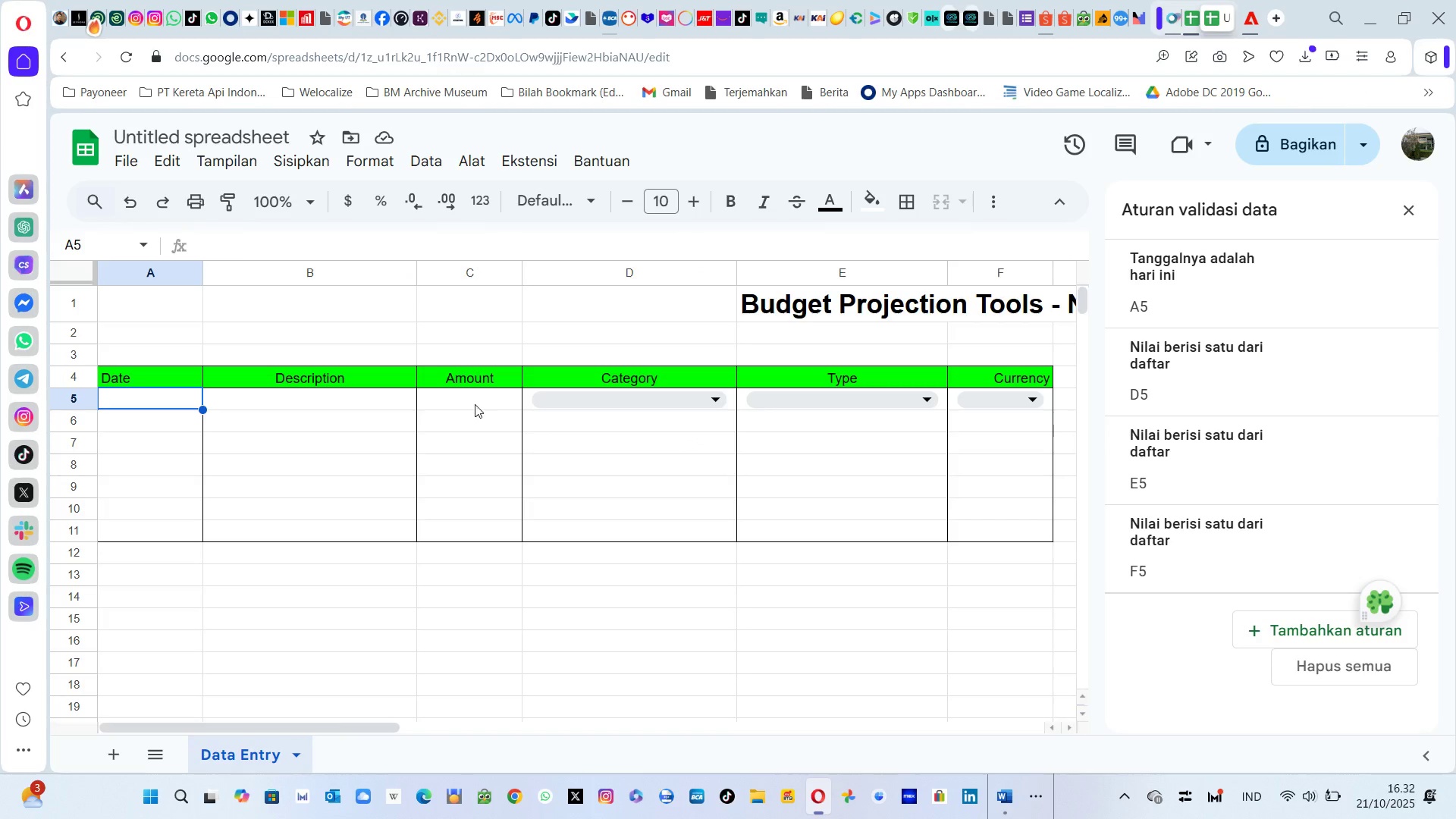 
left_click([472, 403])
 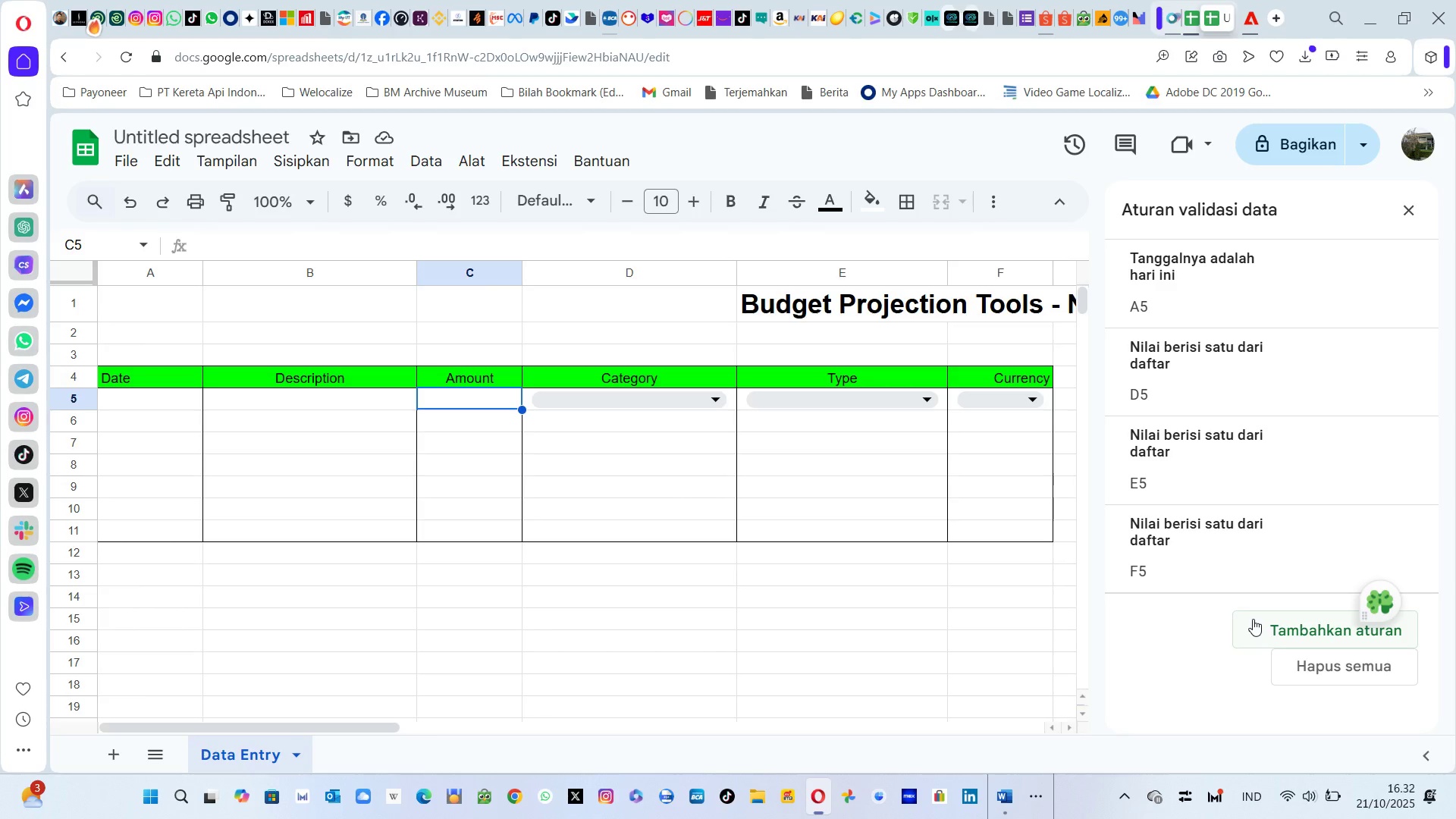 
left_click([1253, 619])
 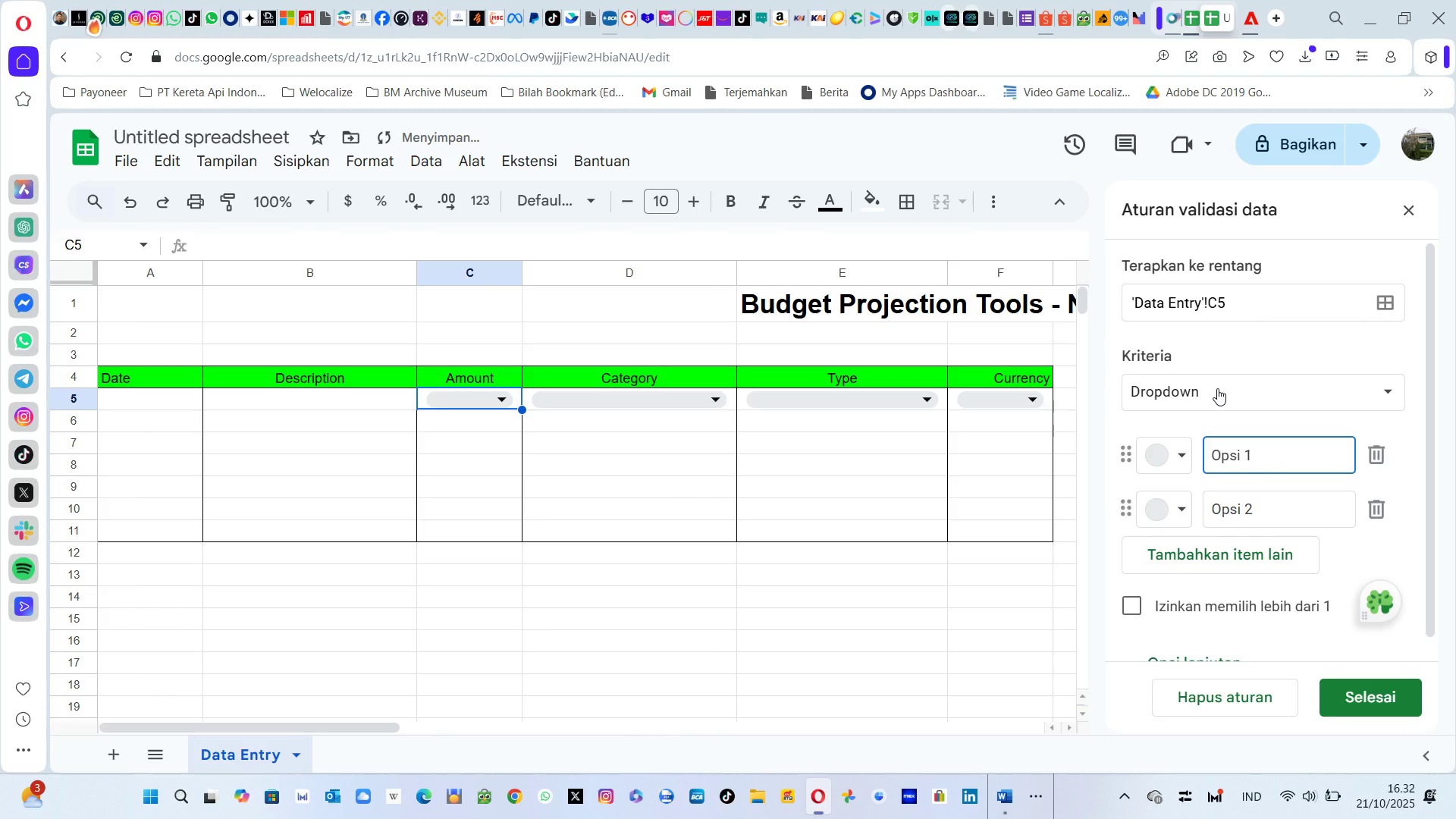 
left_click([1217, 388])
 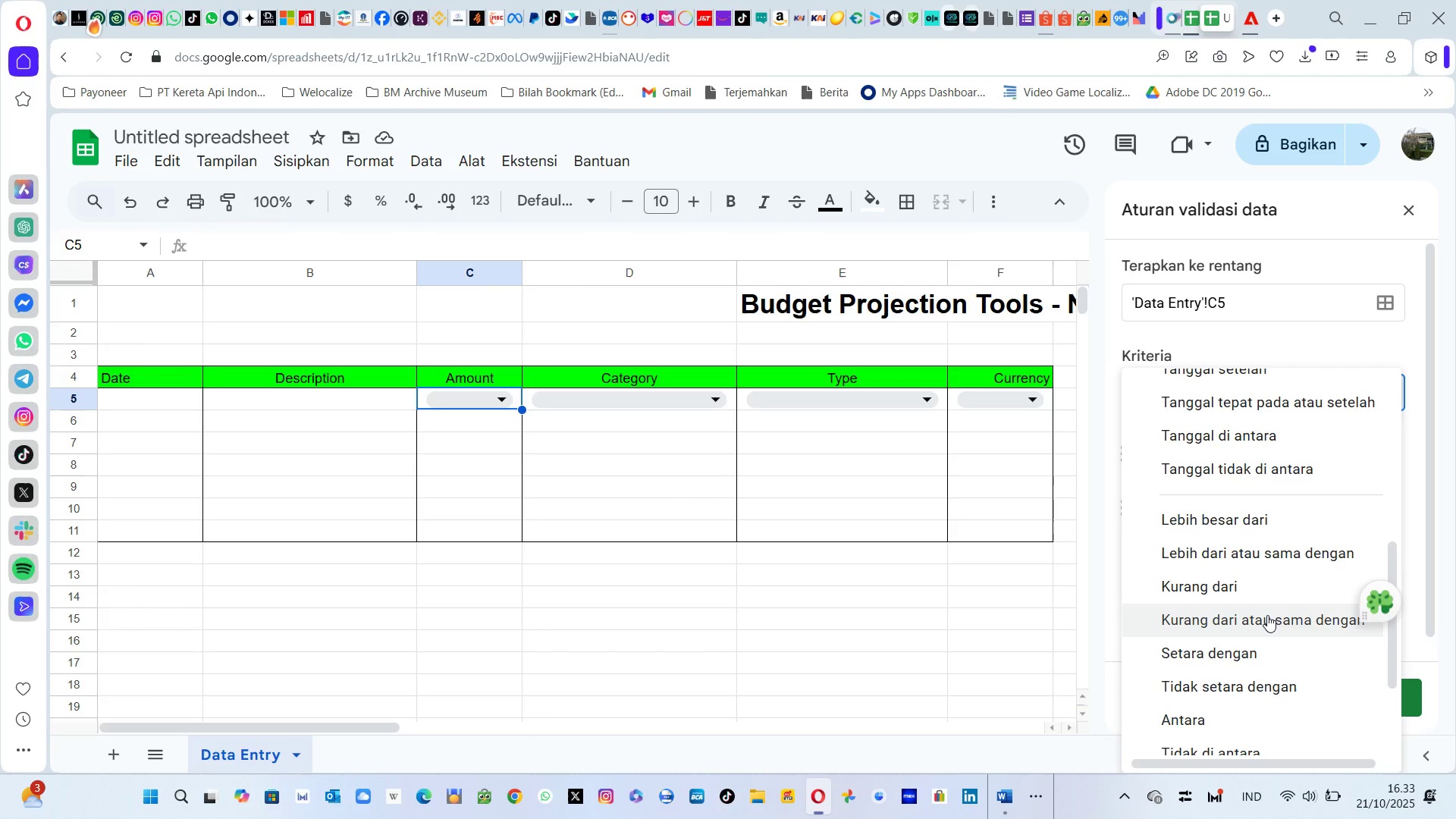 
wait(18.53)
 